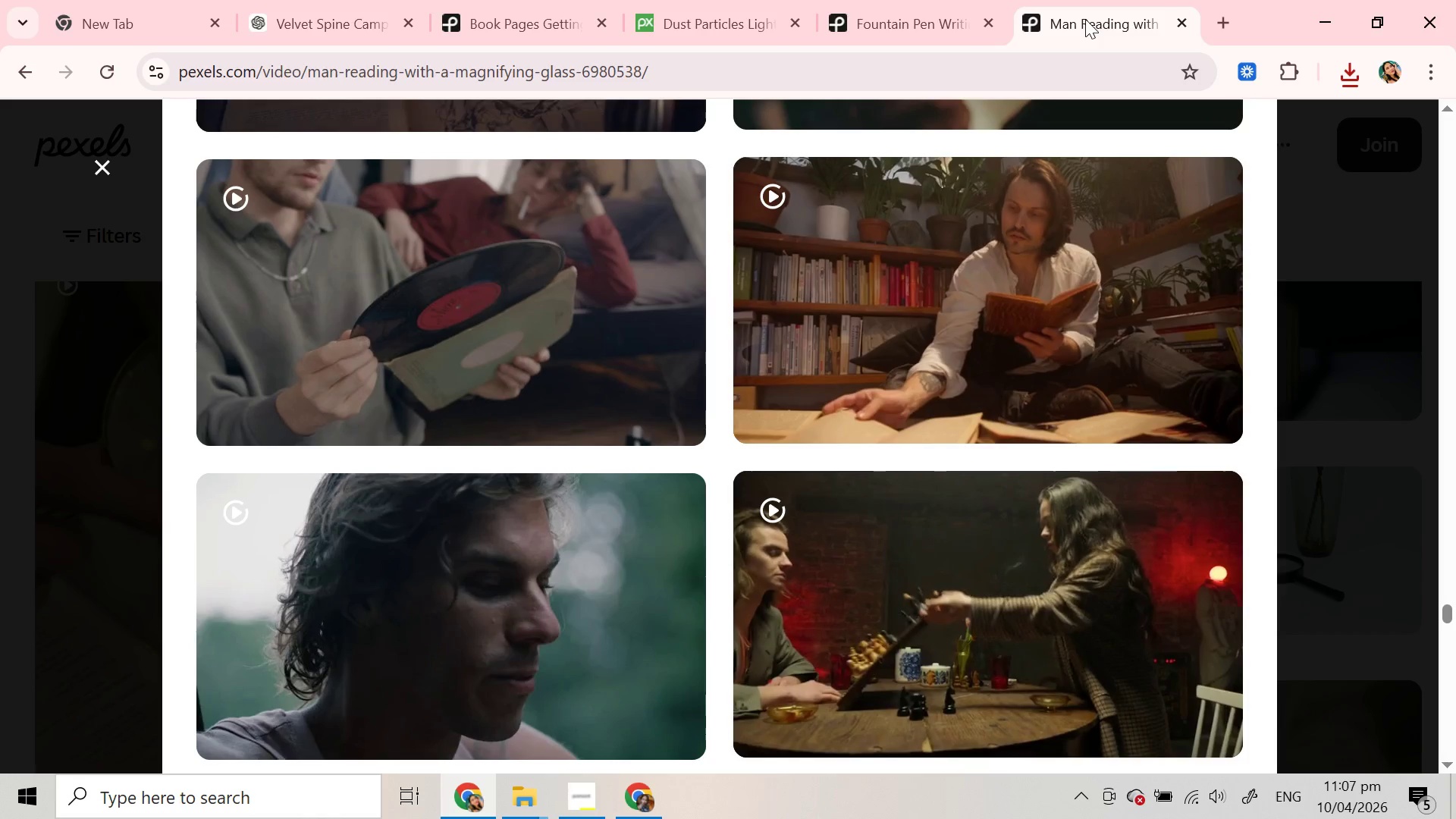 
wait(18.94)
 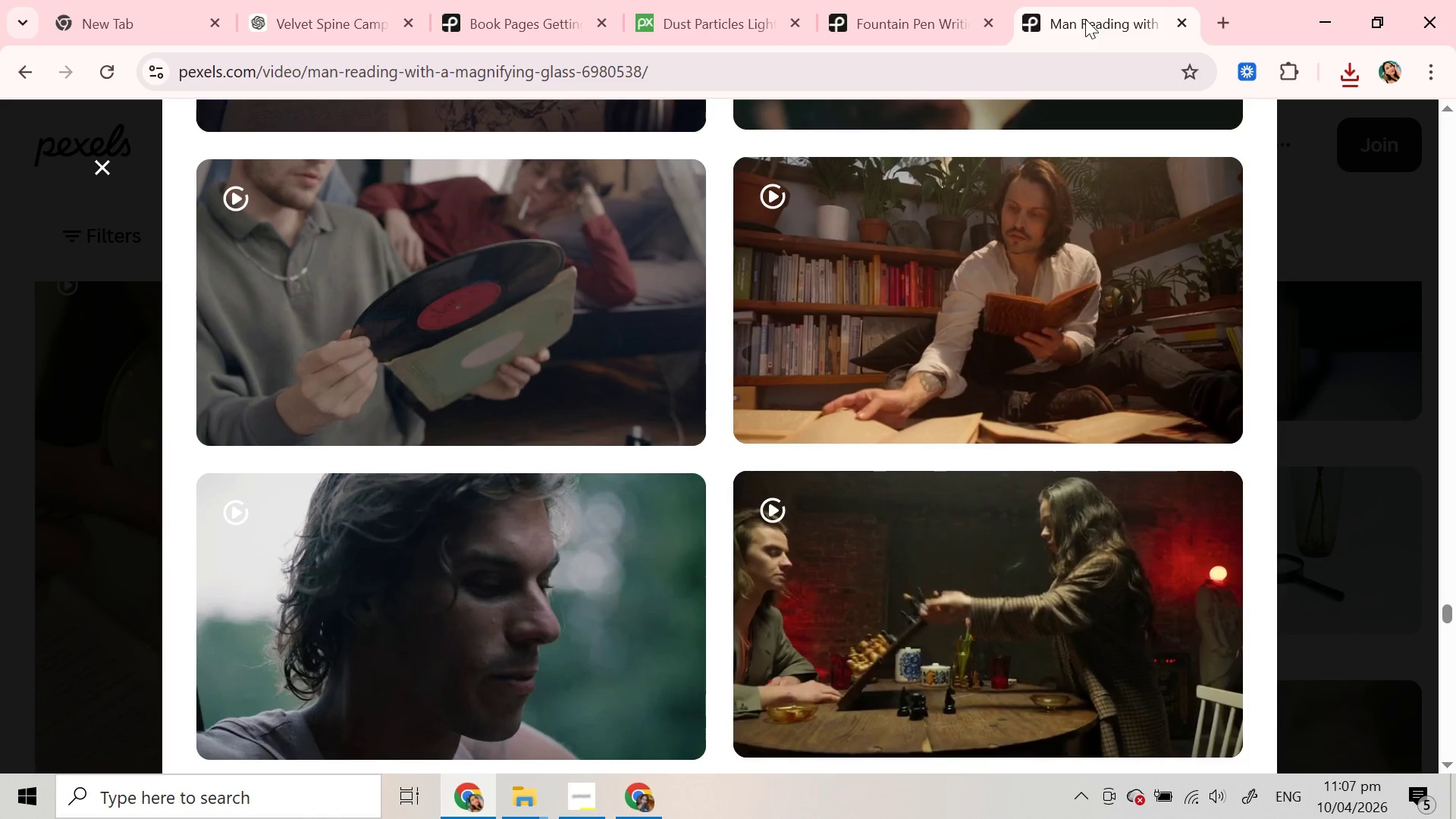 
scroll: coordinate [712, 421], scroll_direction: up, amount: 23.0
 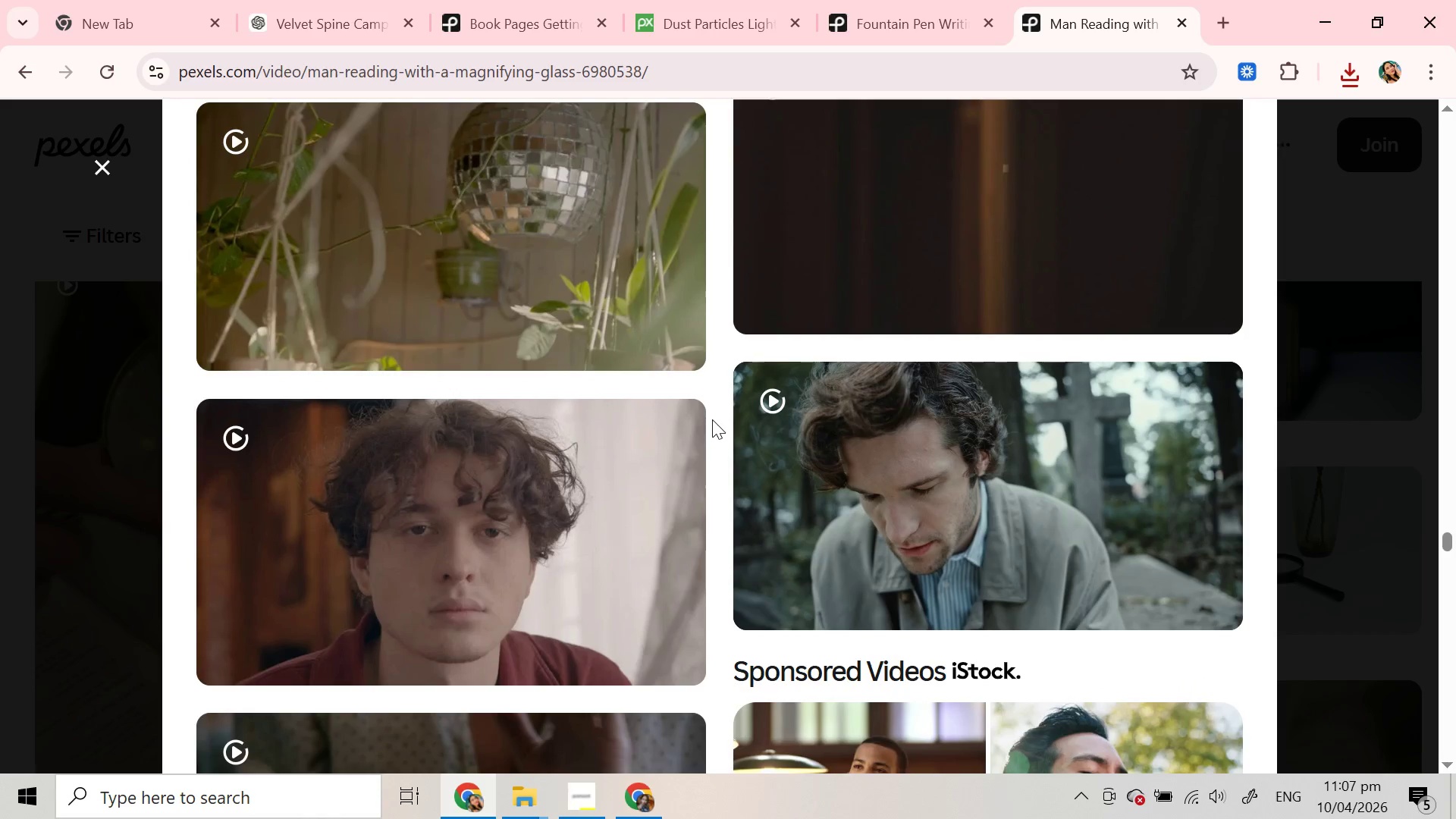 
scroll: coordinate [557, 260], scroll_direction: up, amount: 17.0
 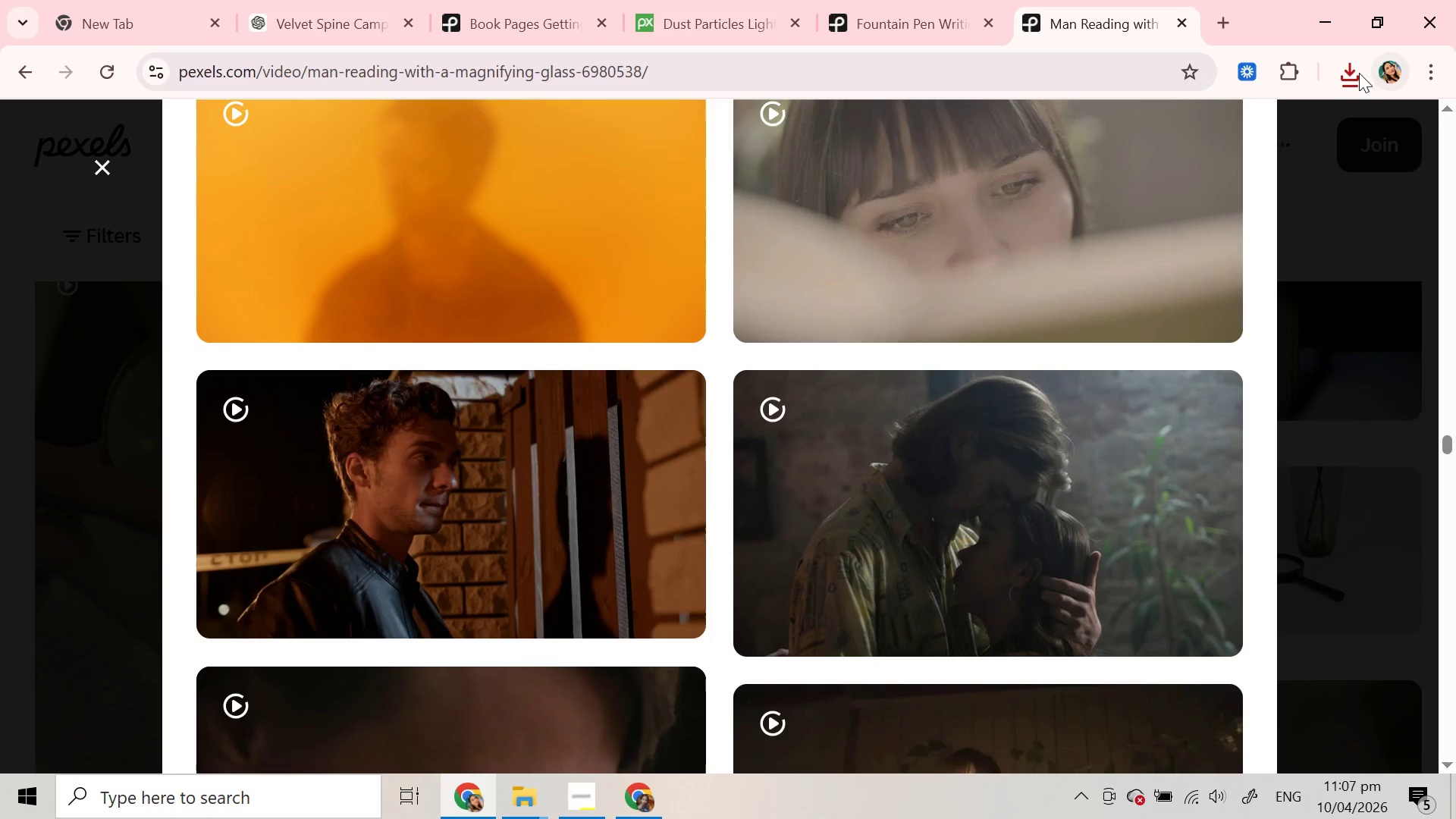 
left_click([1351, 74])
 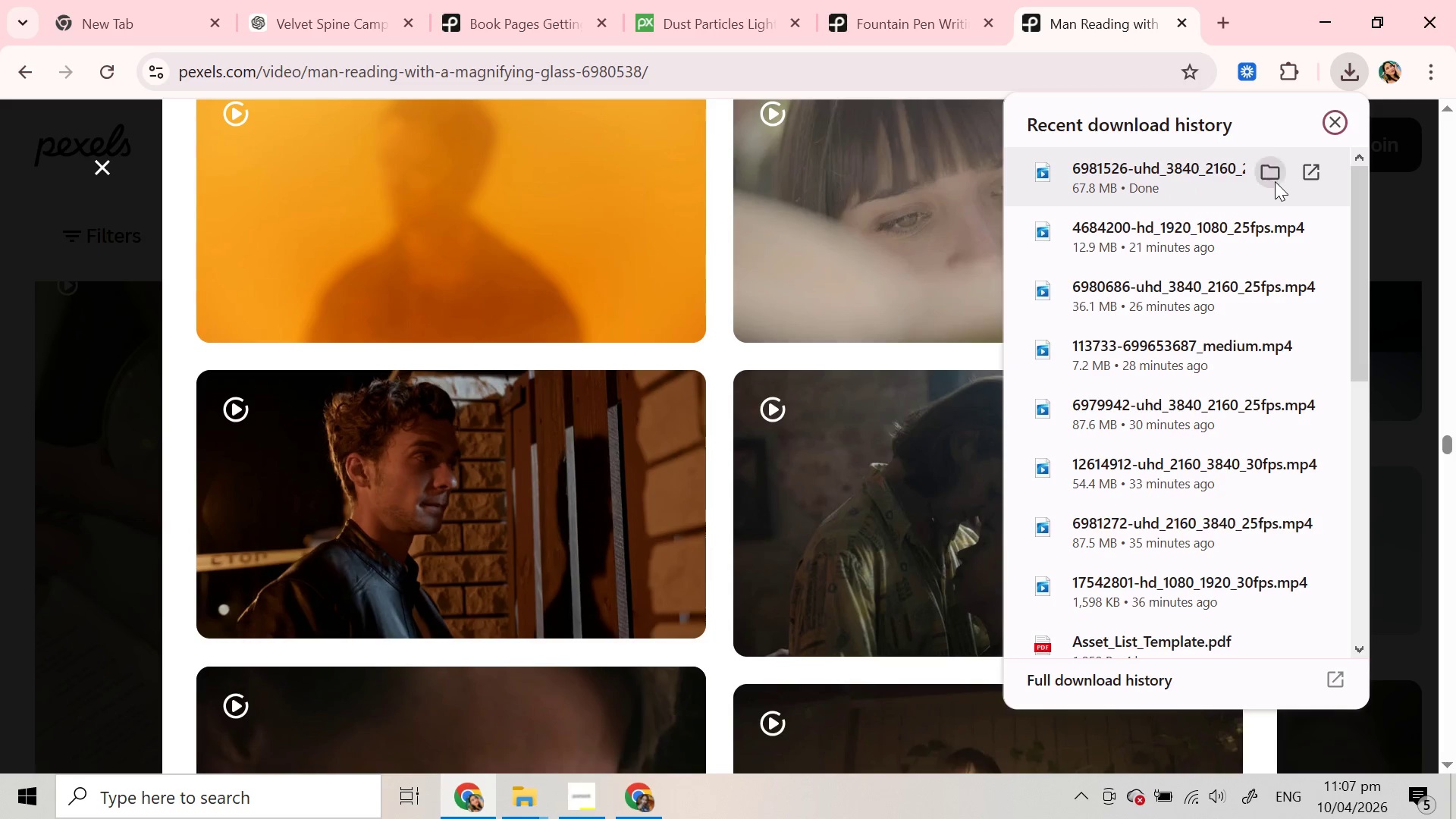 
left_click([1269, 170])
 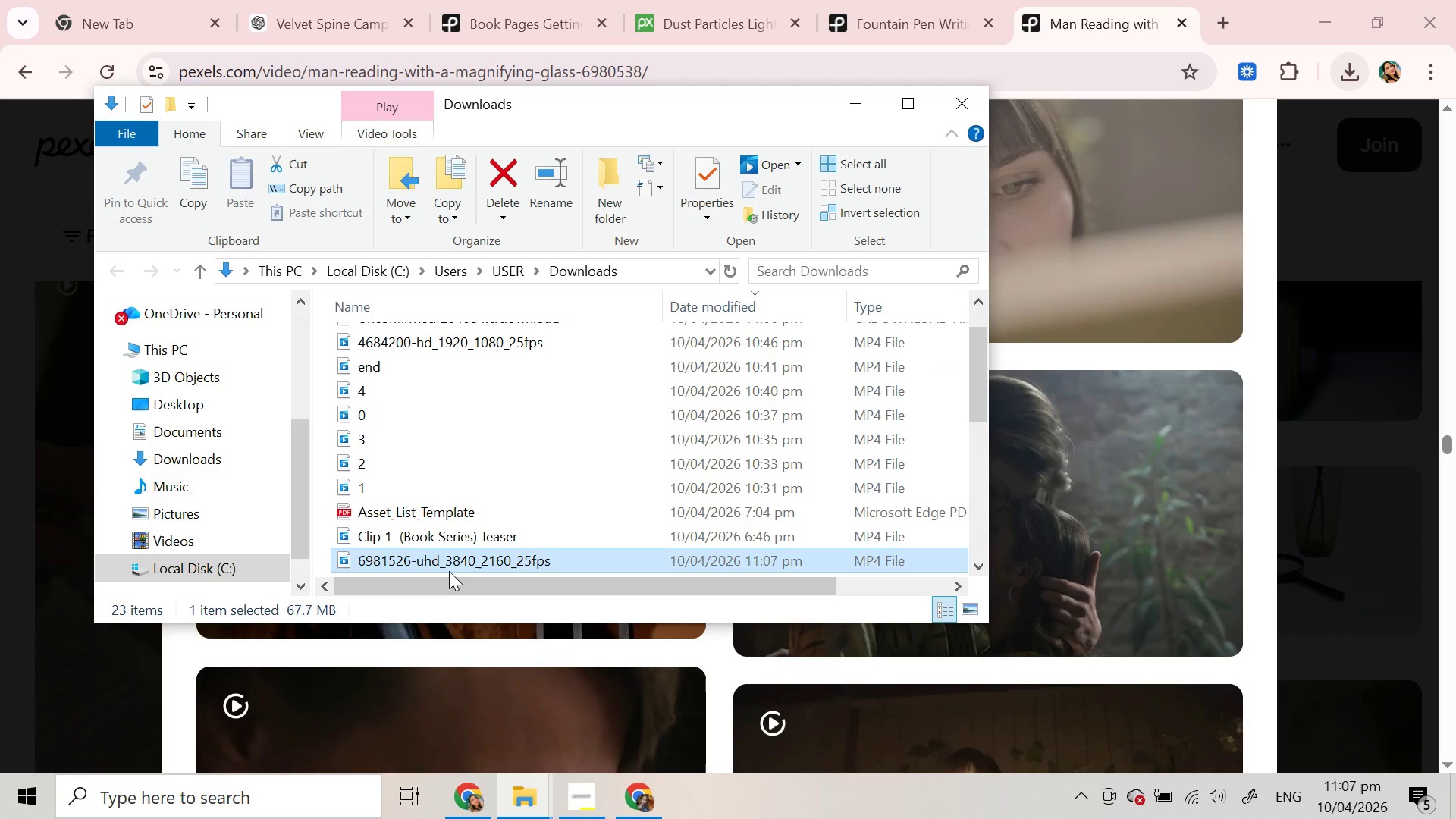 
right_click([450, 558])
 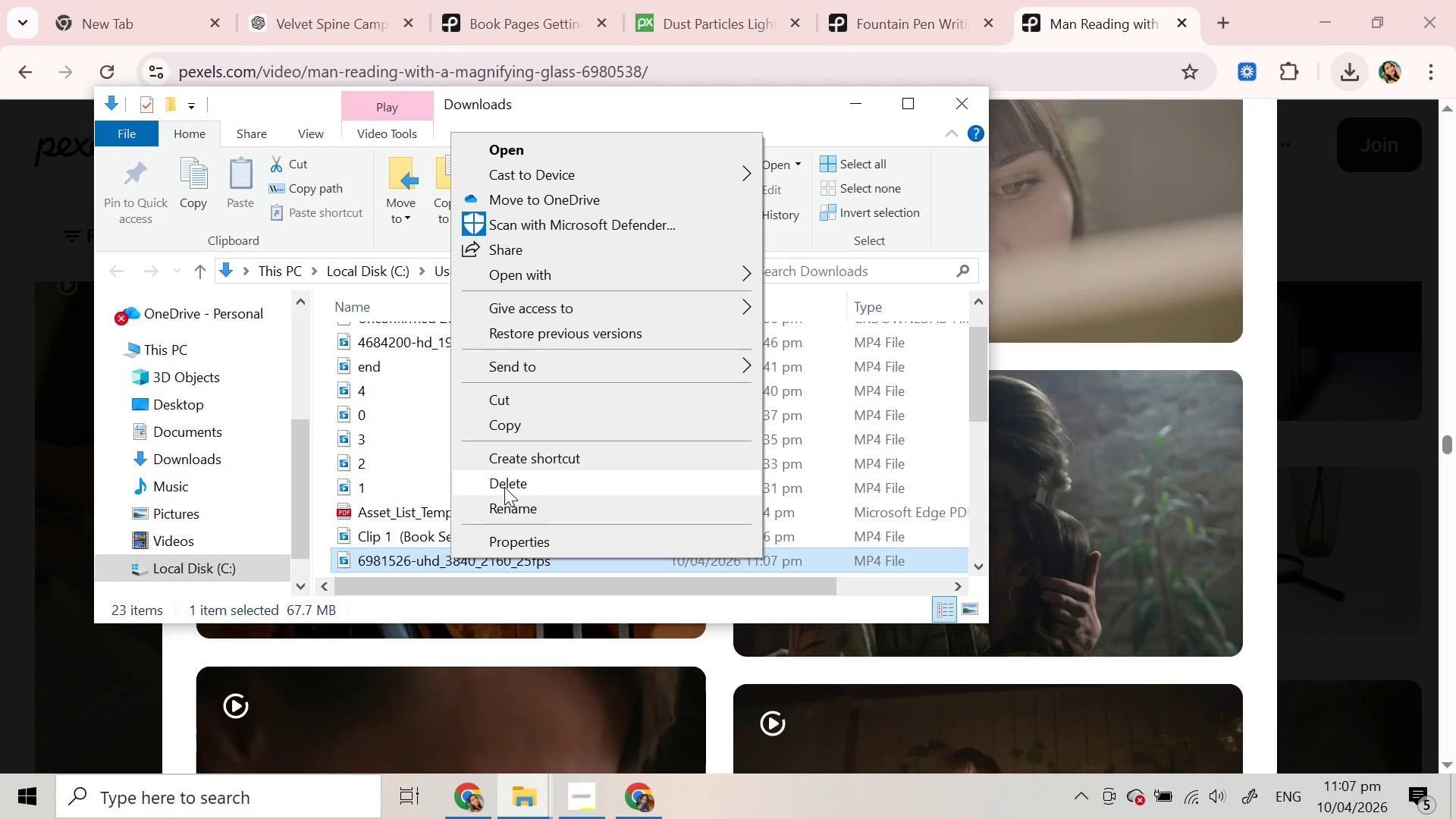 
left_click([504, 503])
 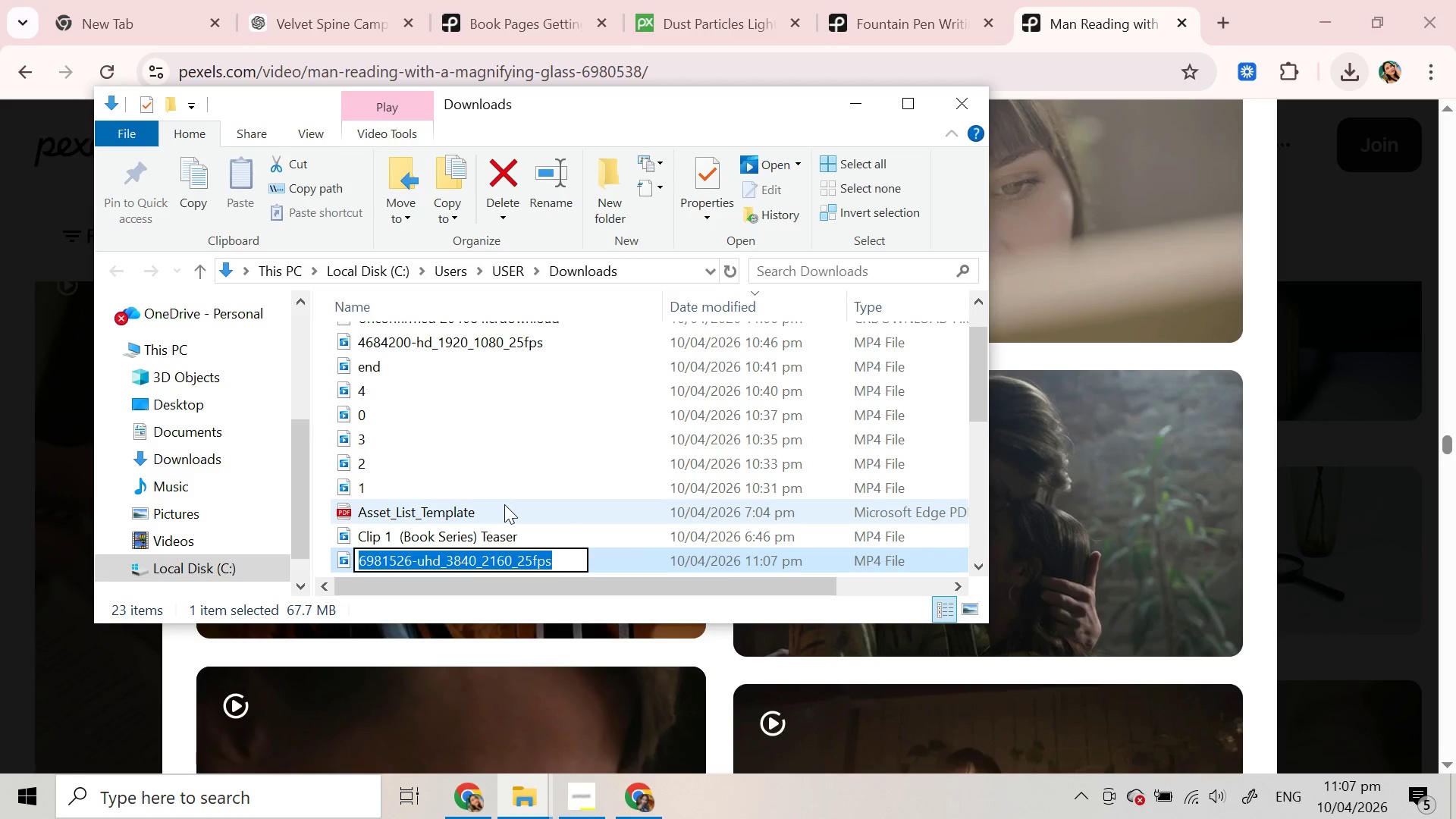 
key(7)
 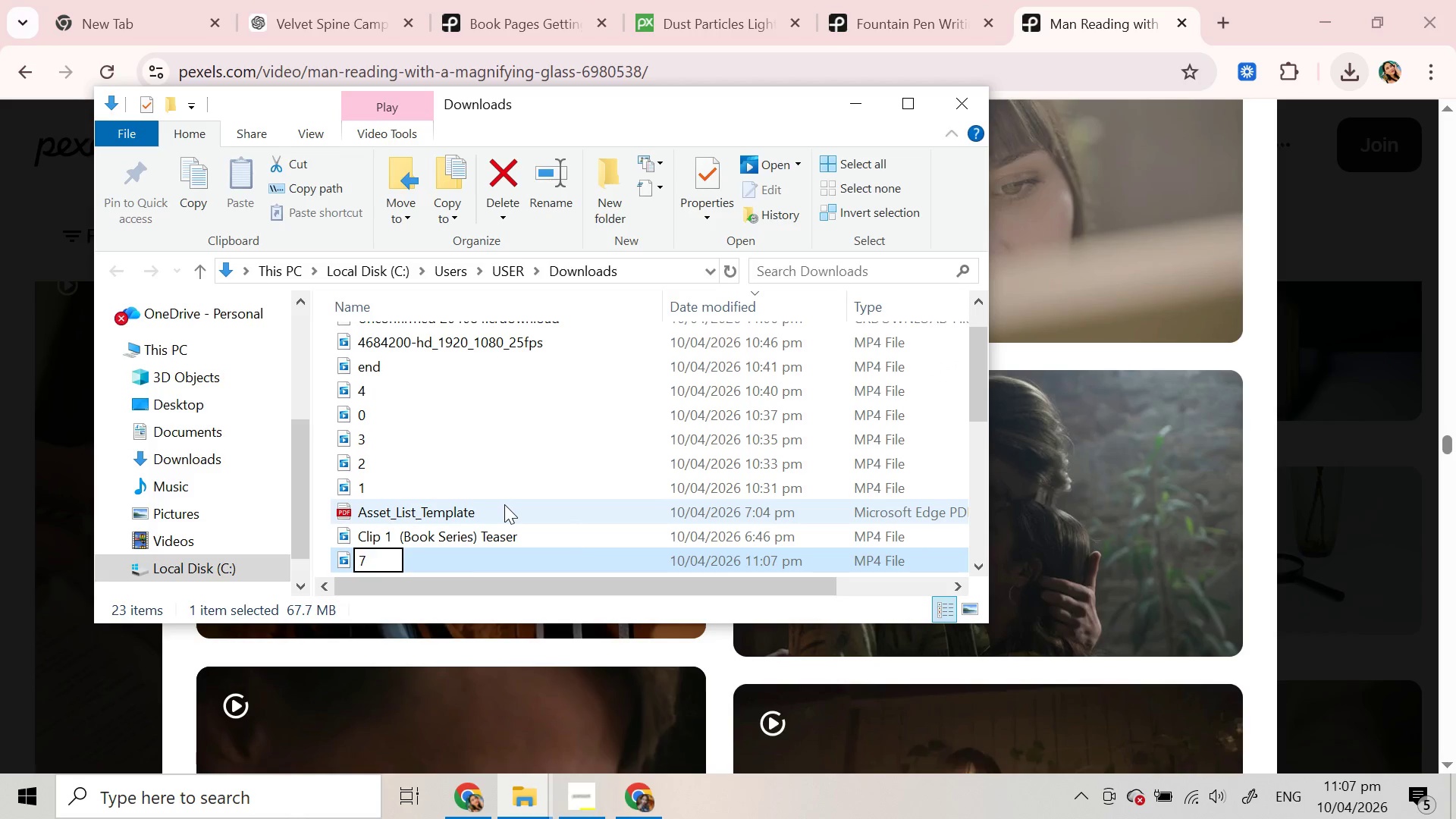 
key(Enter)
 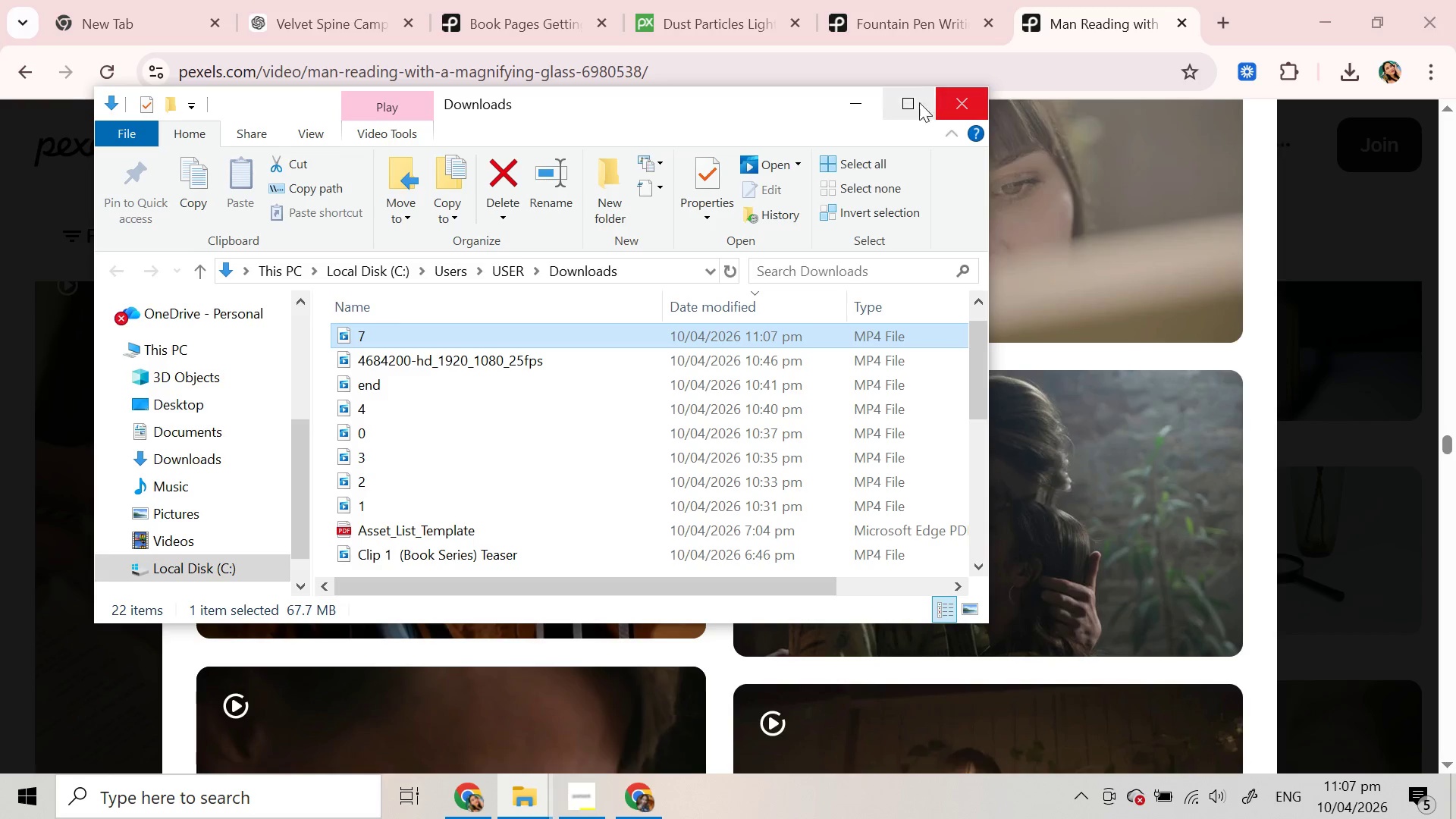 
left_click([863, 113])
 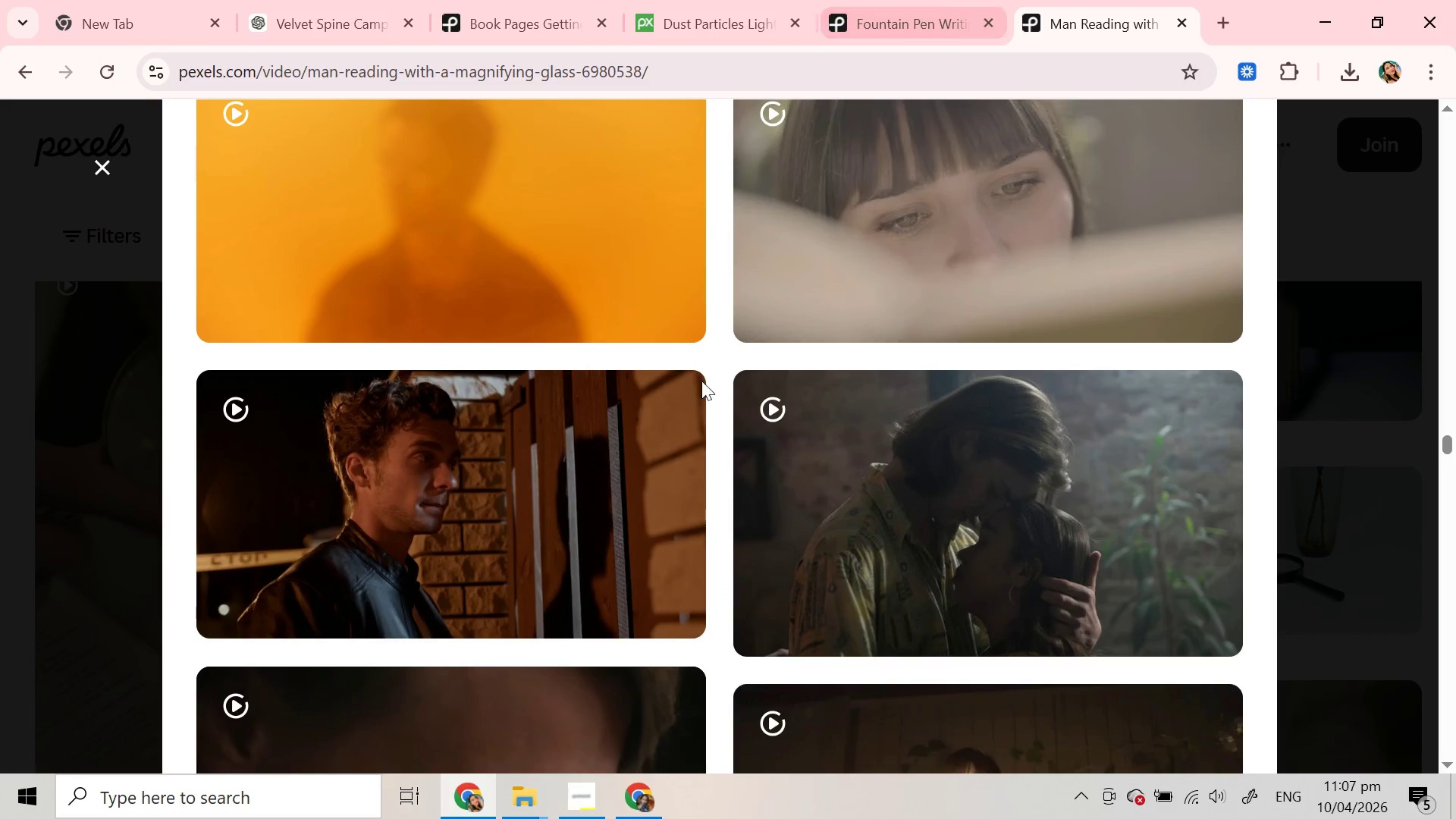 
scroll: coordinate [697, 377], scroll_direction: up, amount: 28.0
 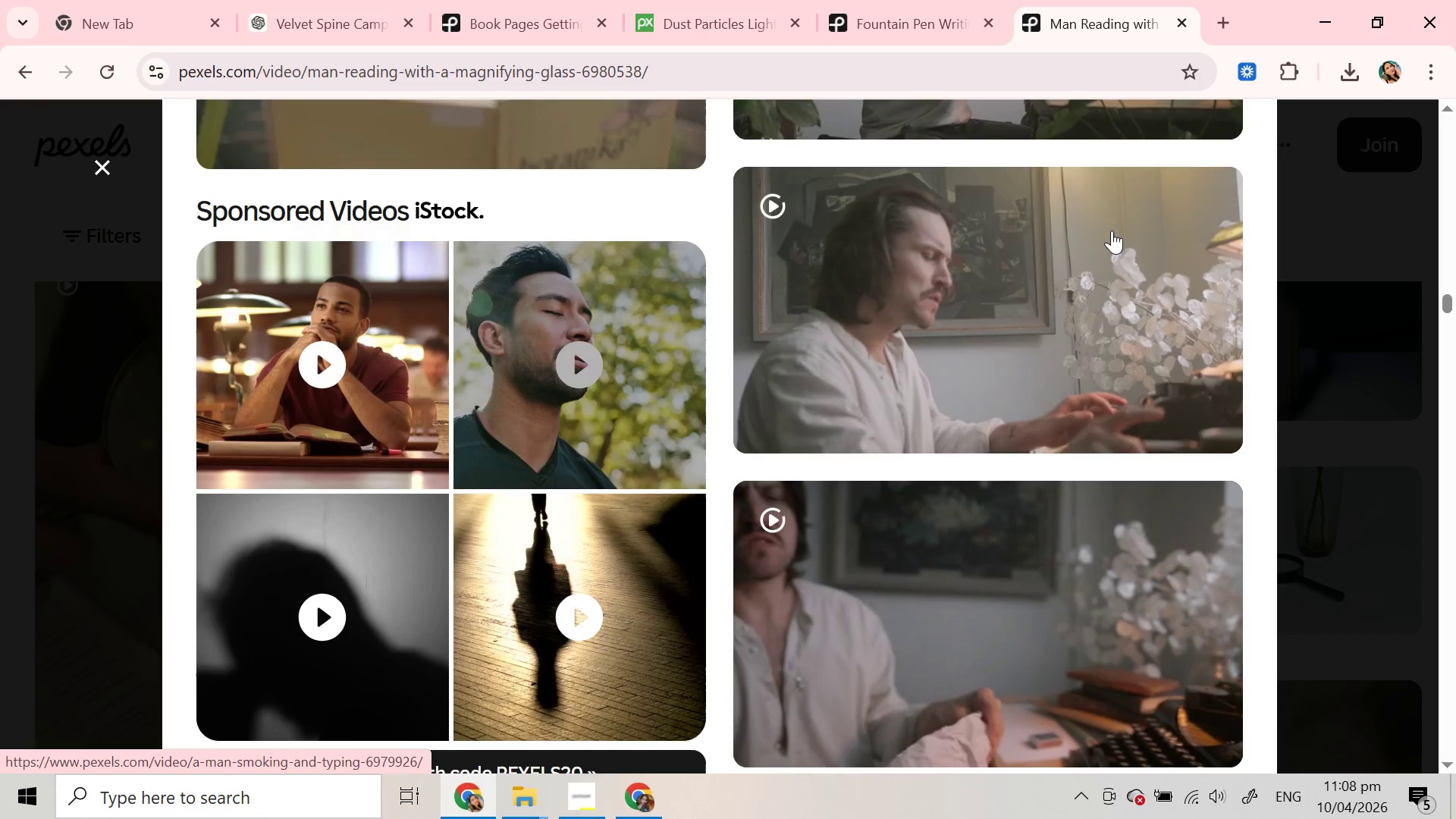 
mouse_move([826, 580])
 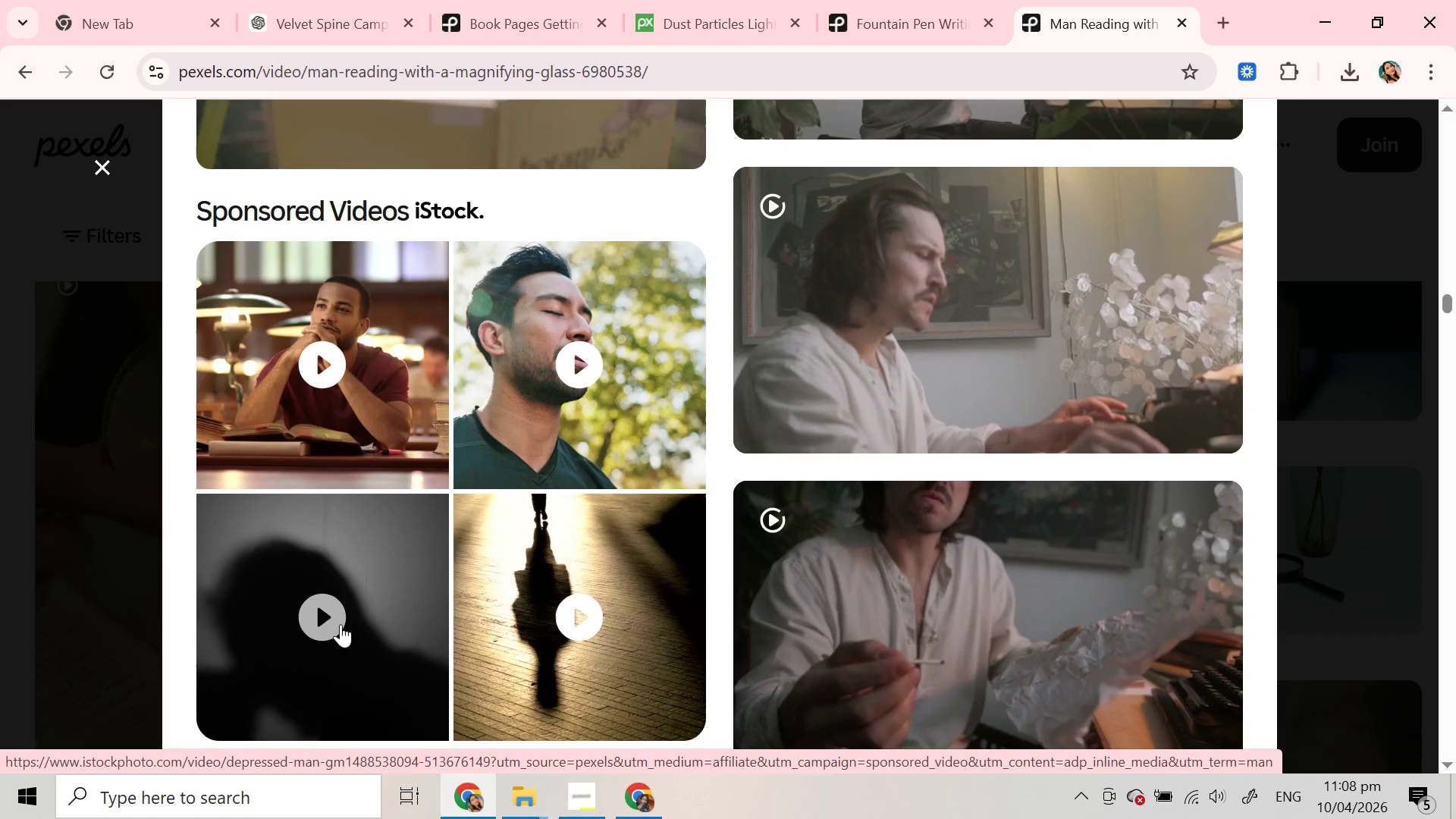 
scroll: coordinate [378, 504], scroll_direction: up, amount: 14.0
 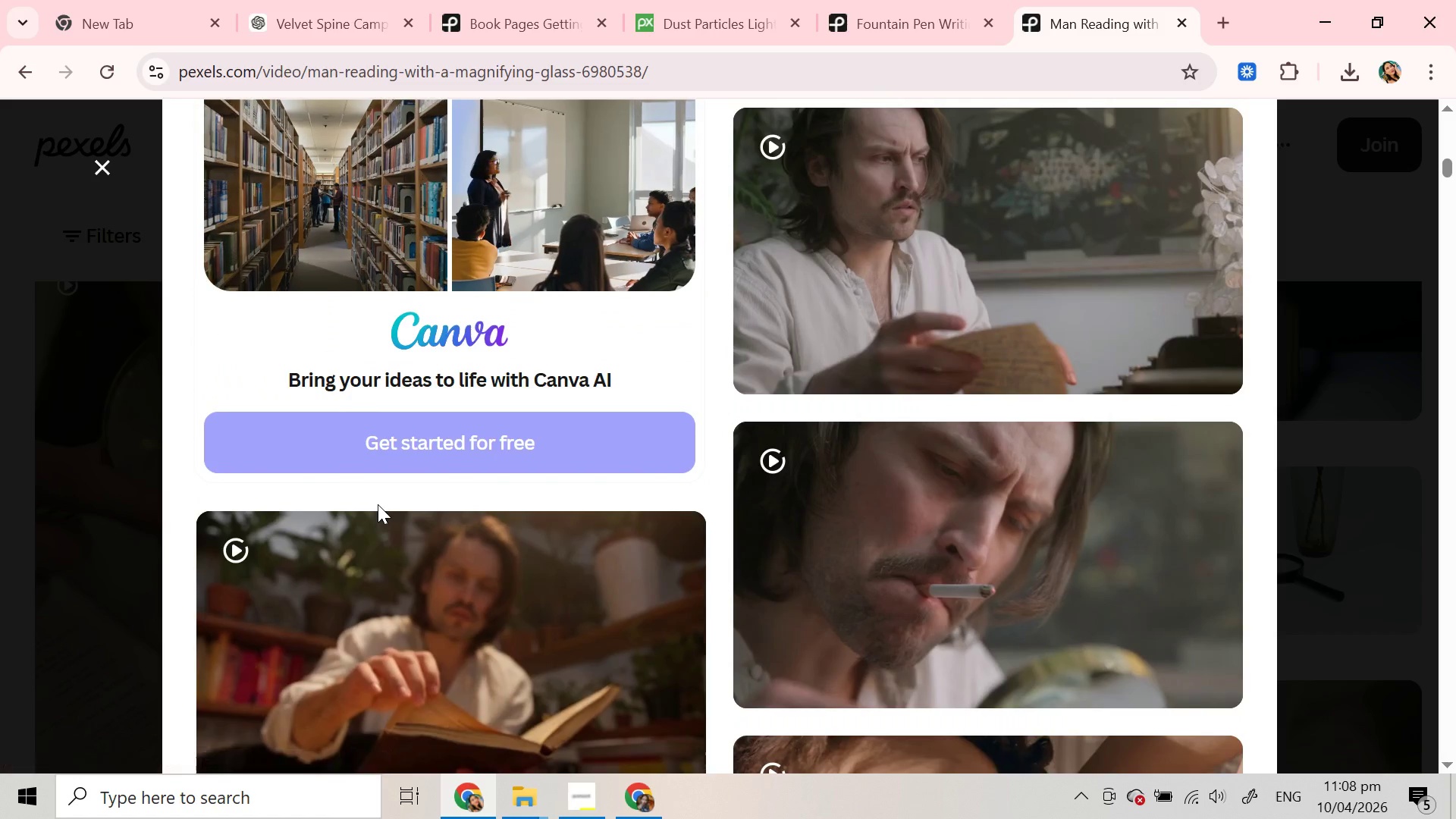 
scroll: coordinate [911, 443], scroll_direction: up, amount: 8.0
 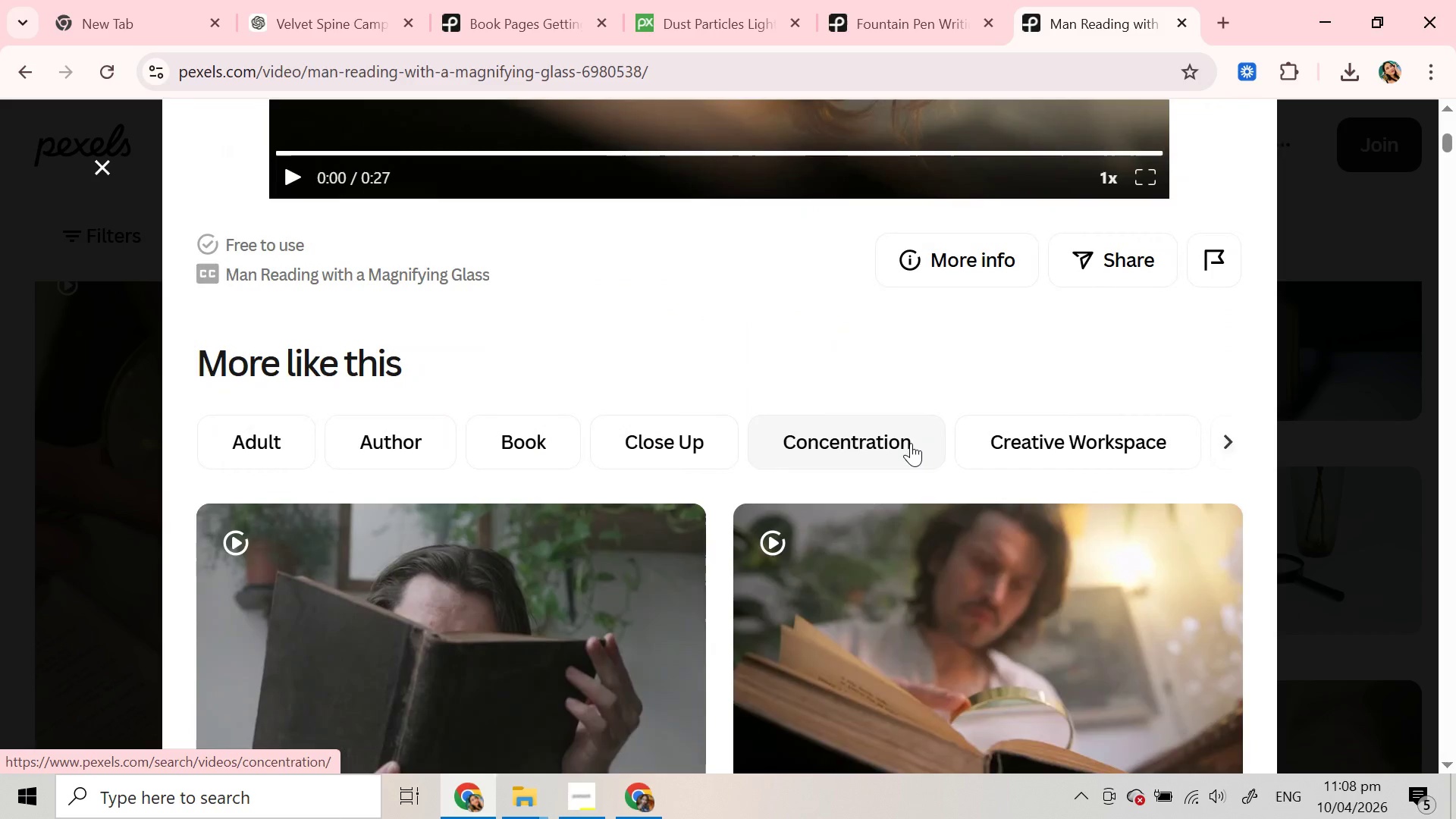 
scroll: coordinate [911, 443], scroll_direction: down, amount: 2.0
 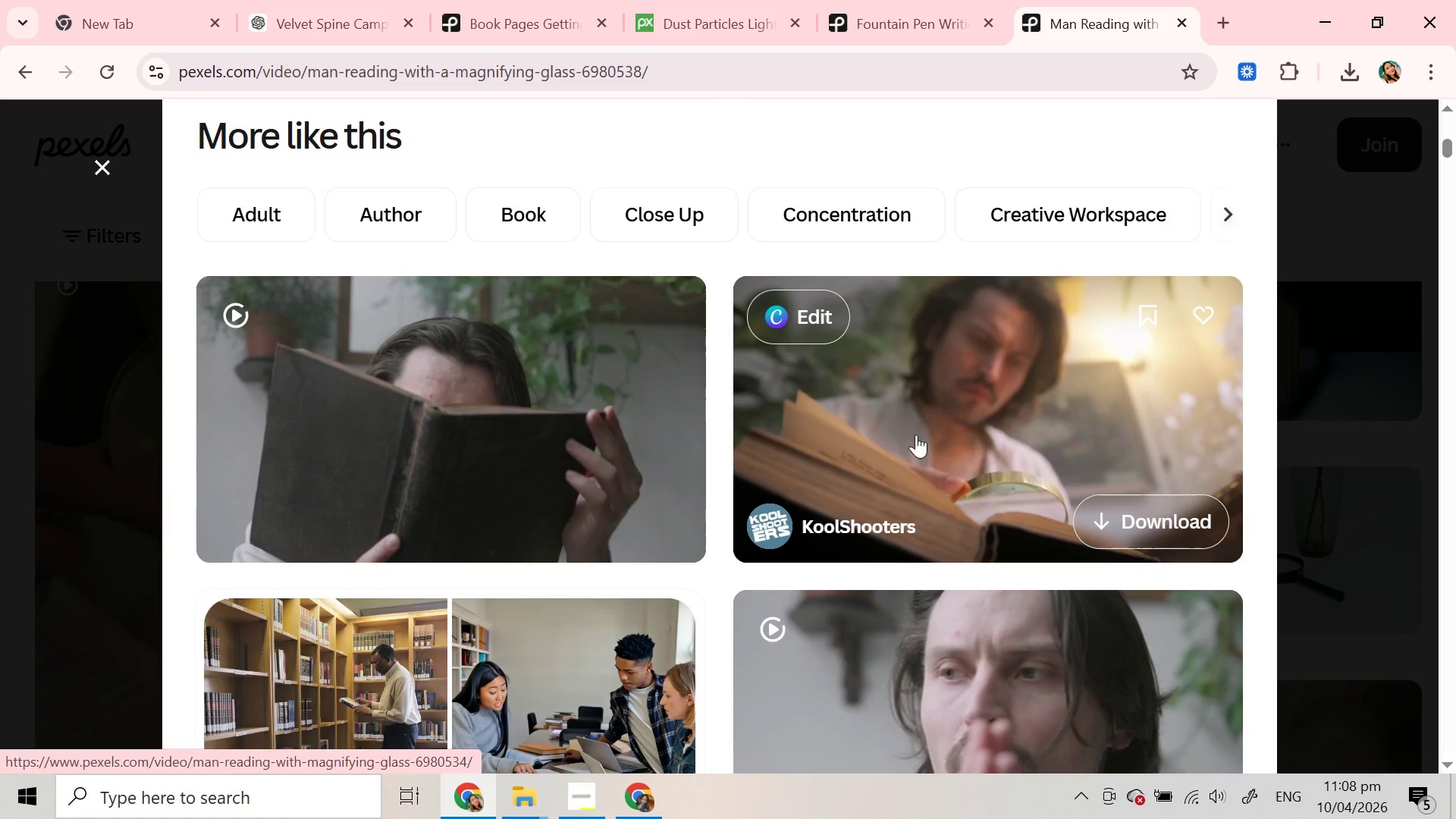 
wait(5.53)
 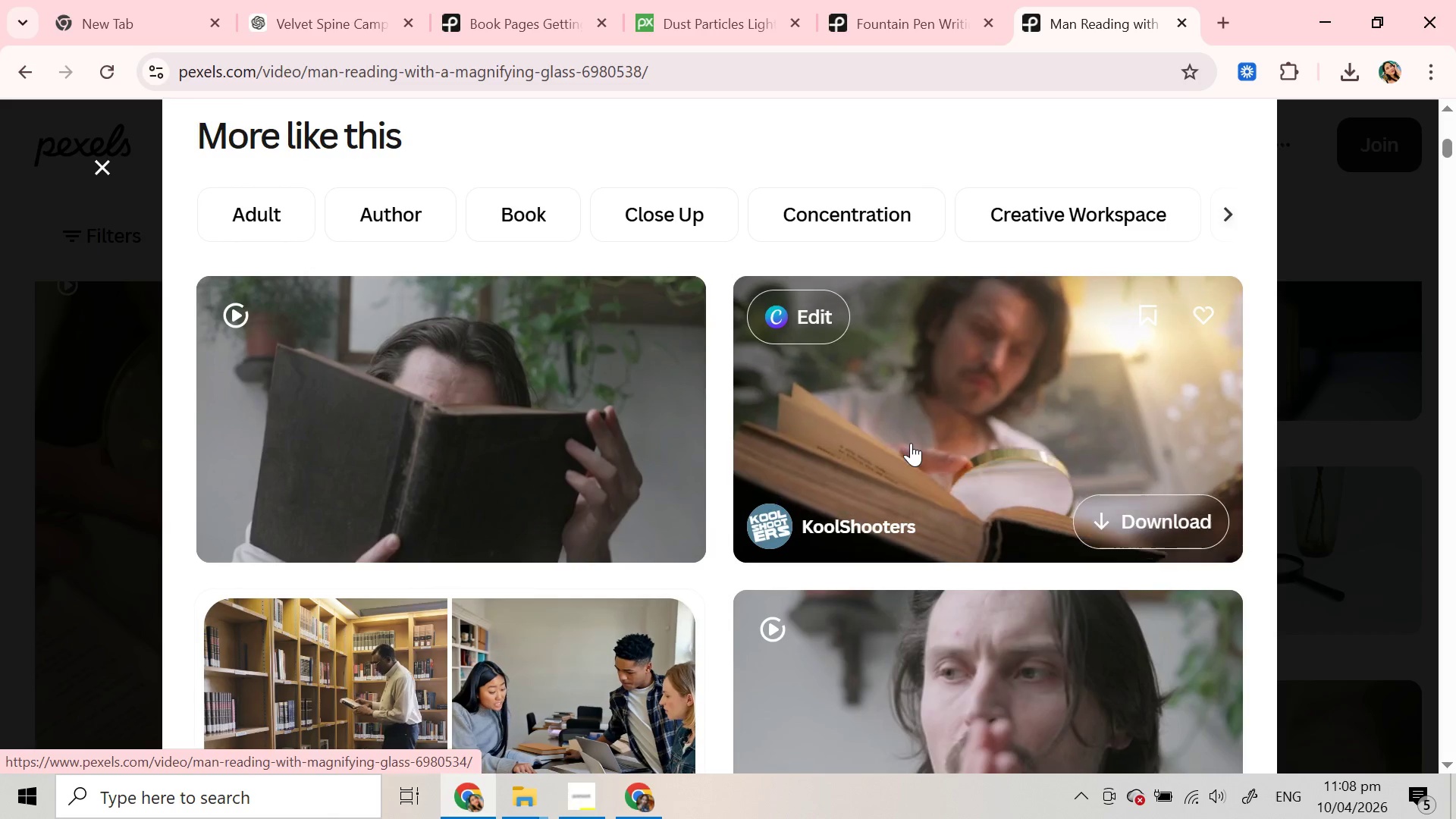 
scroll: coordinate [717, 591], scroll_direction: down, amount: 4.0
 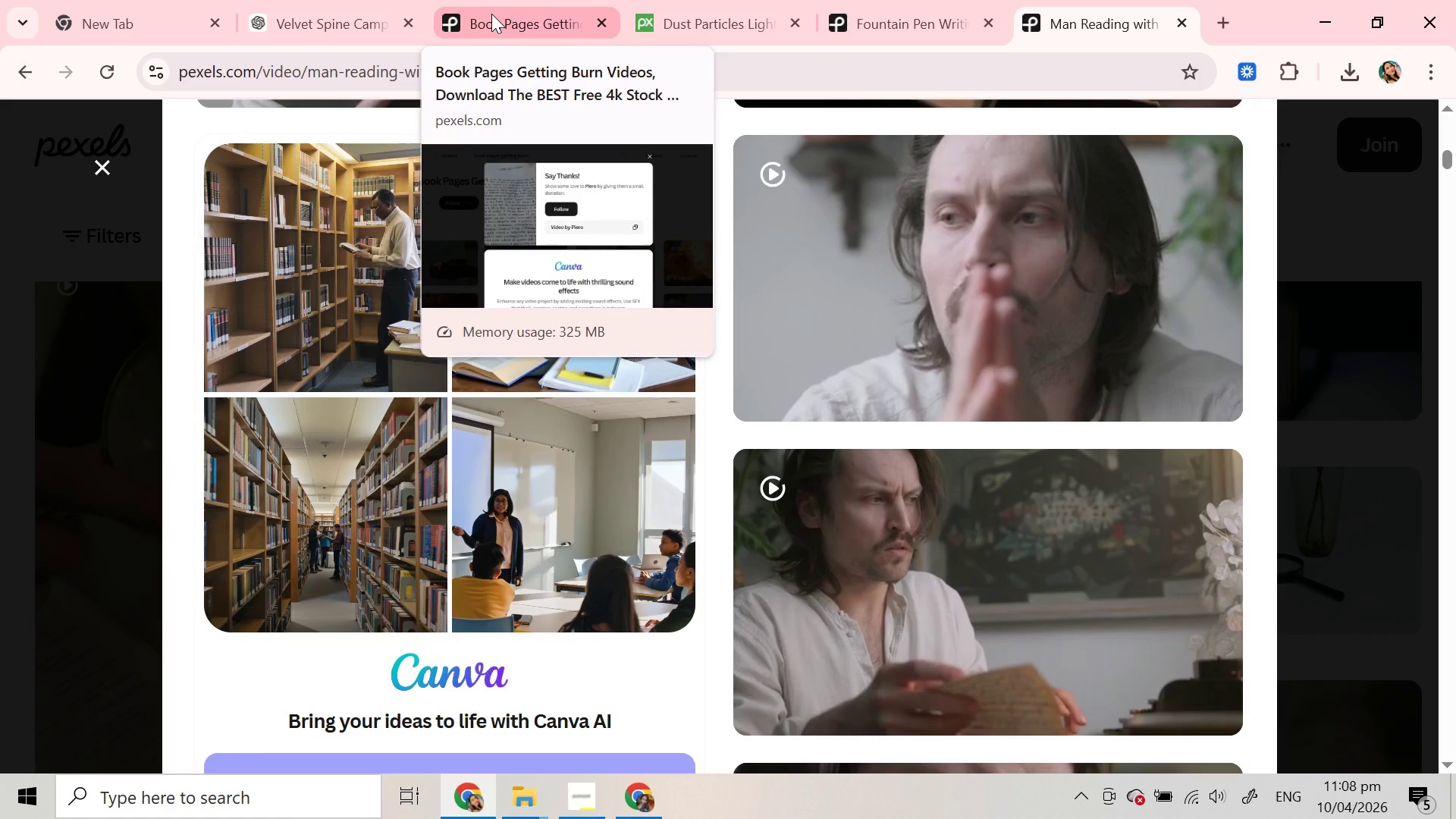 
left_click([491, 14])
 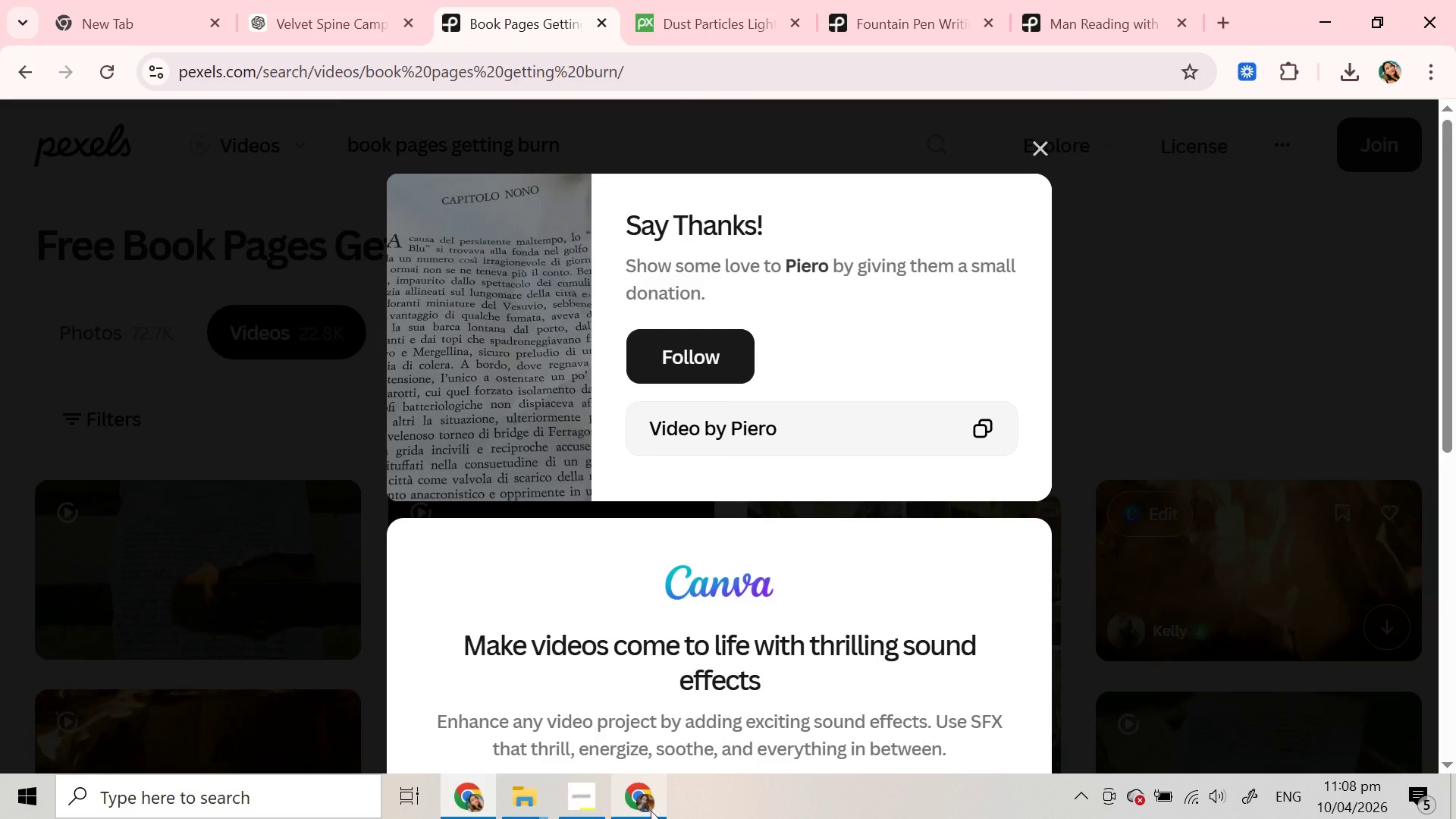 
left_click([650, 805])
 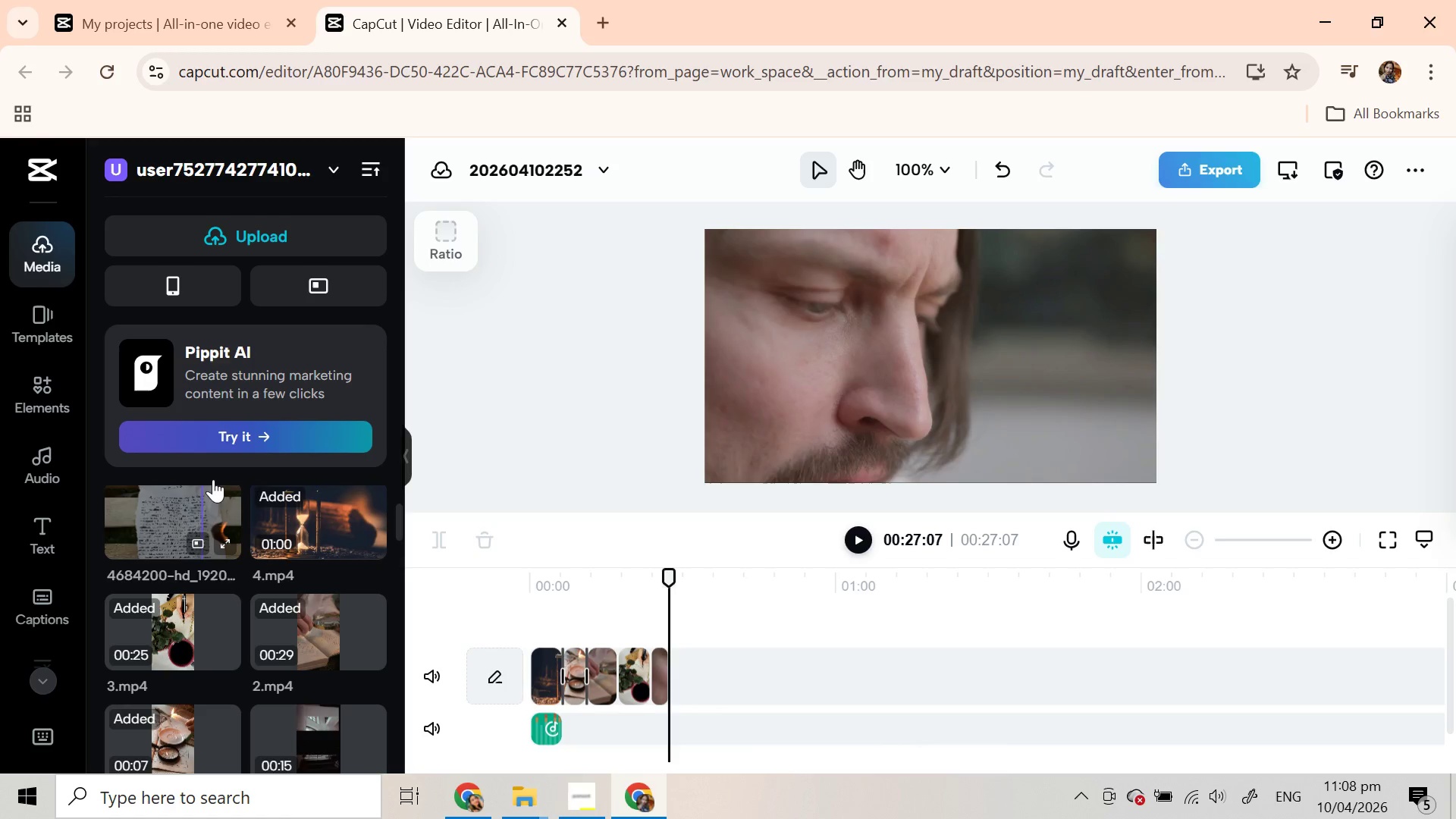 
left_click([218, 225])
 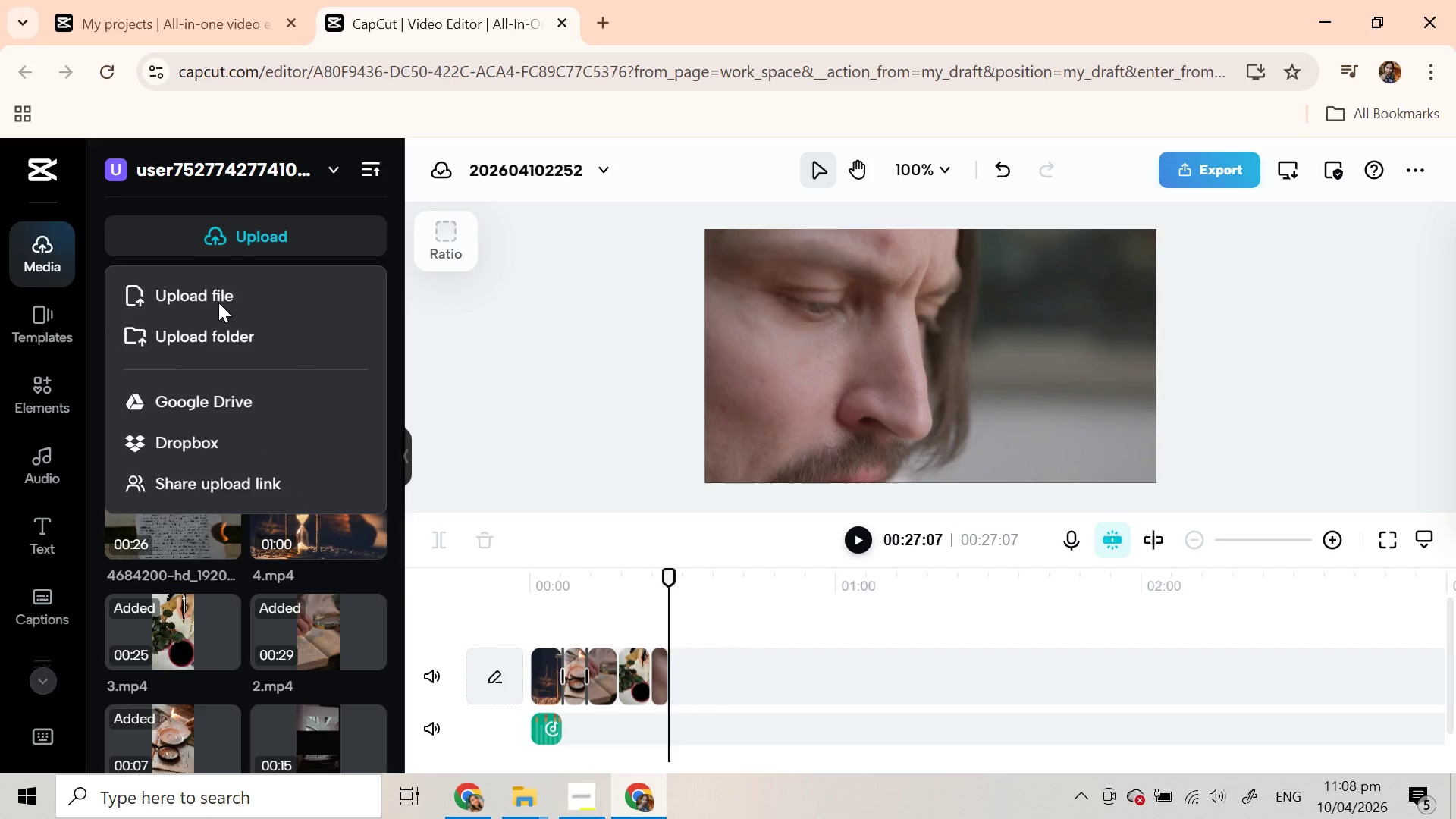 
left_click([218, 306])
 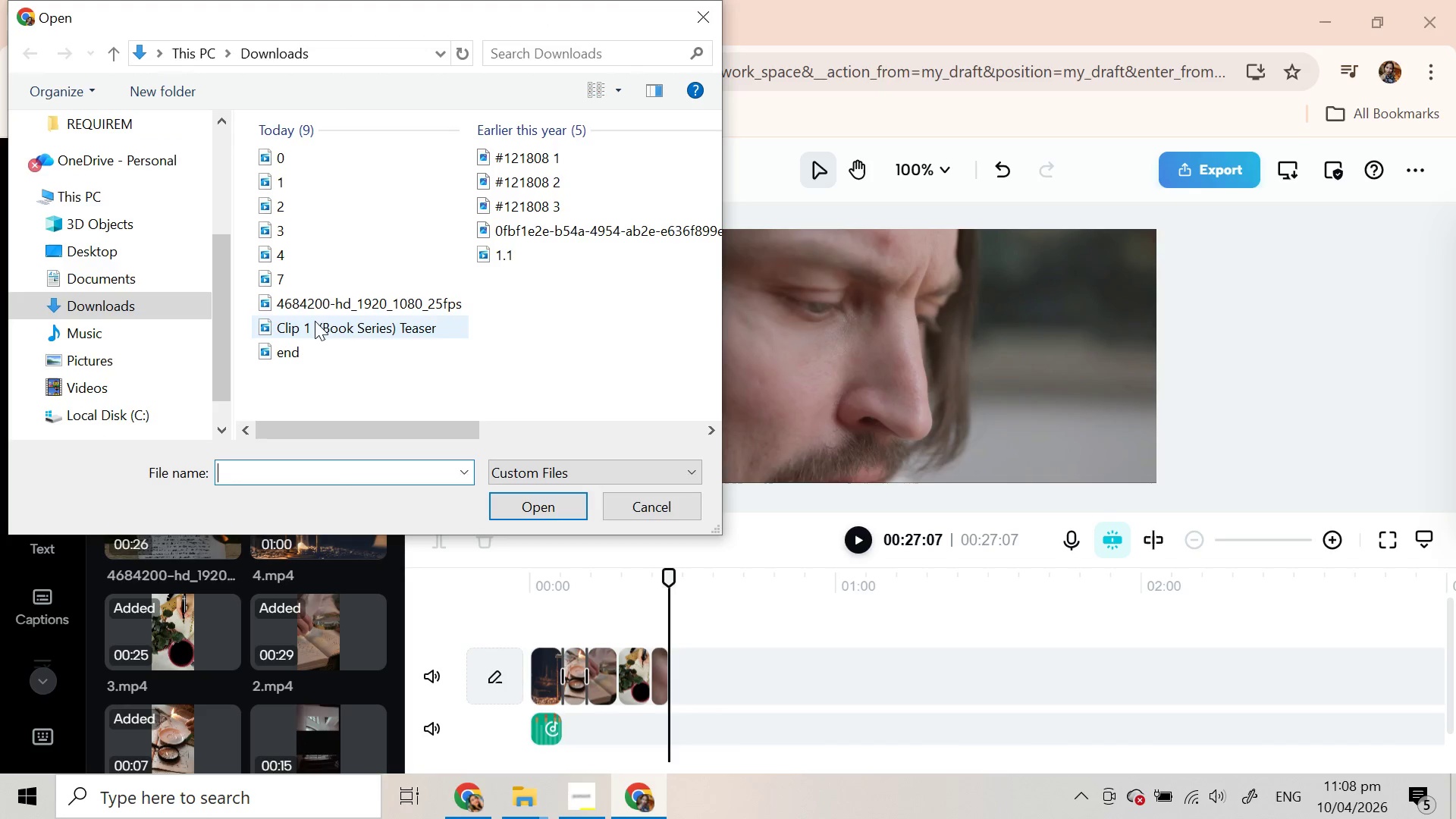 
left_click([318, 271])
 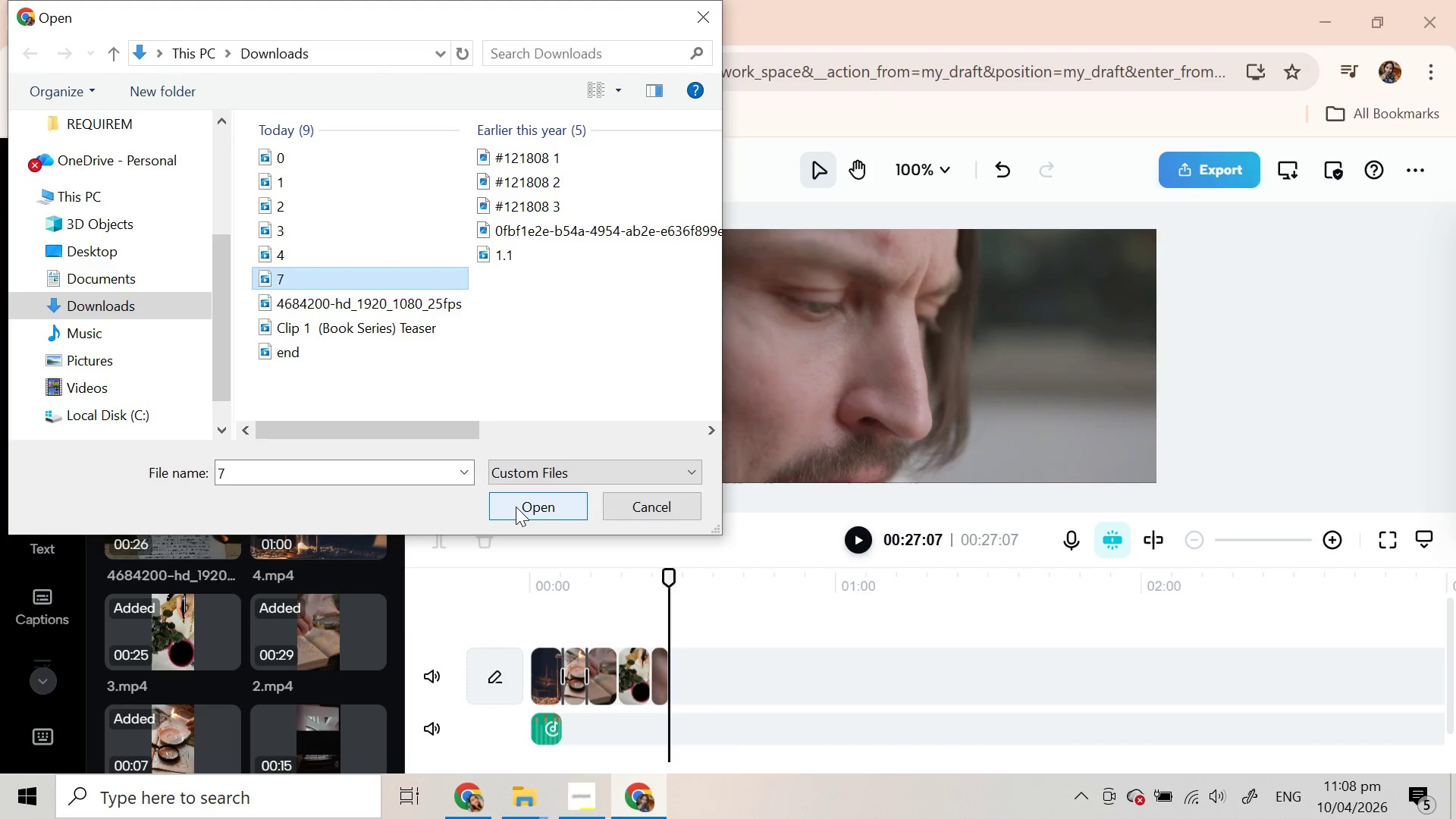 
left_click([516, 507])
 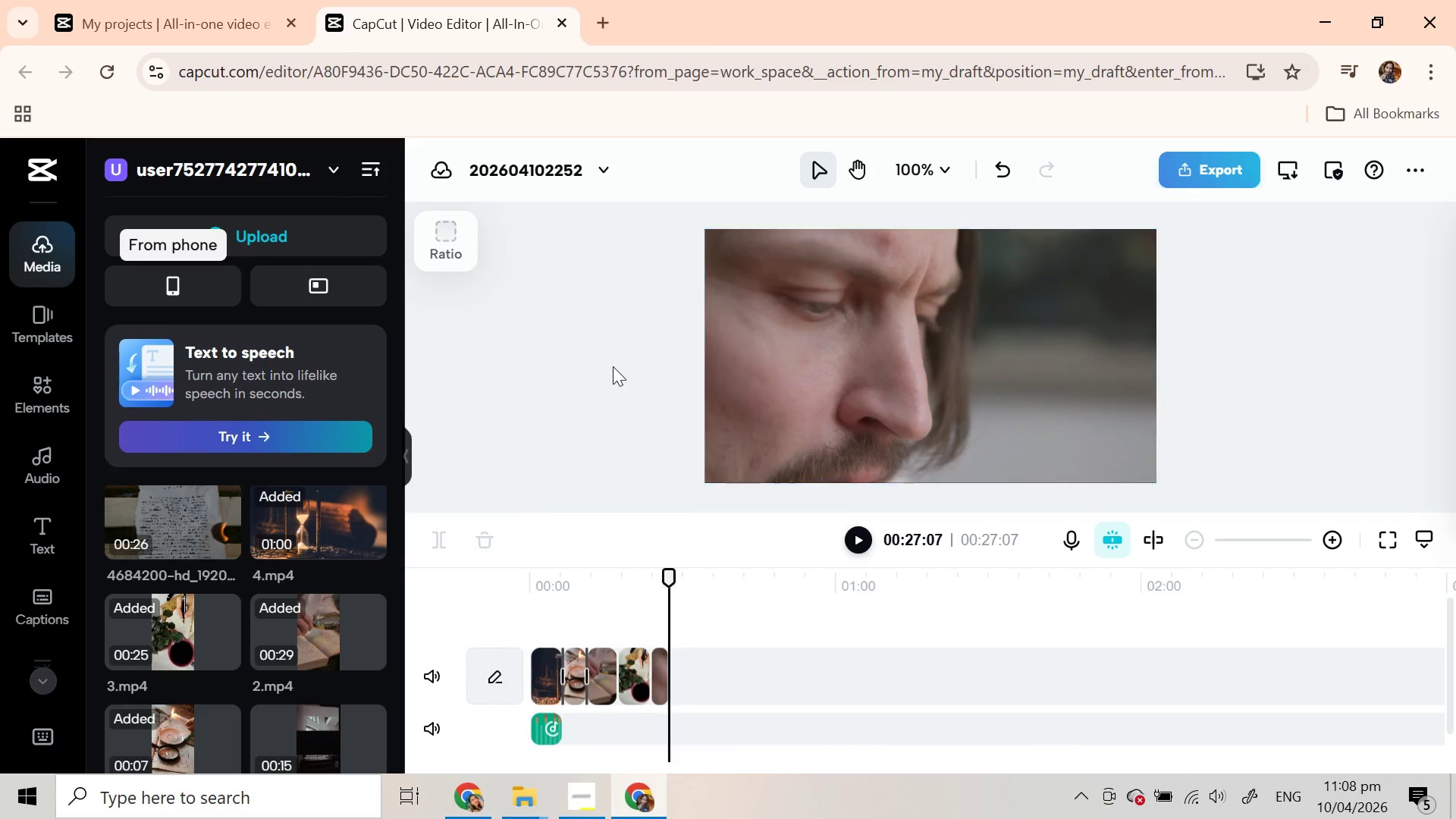 
mouse_move([193, 582])
 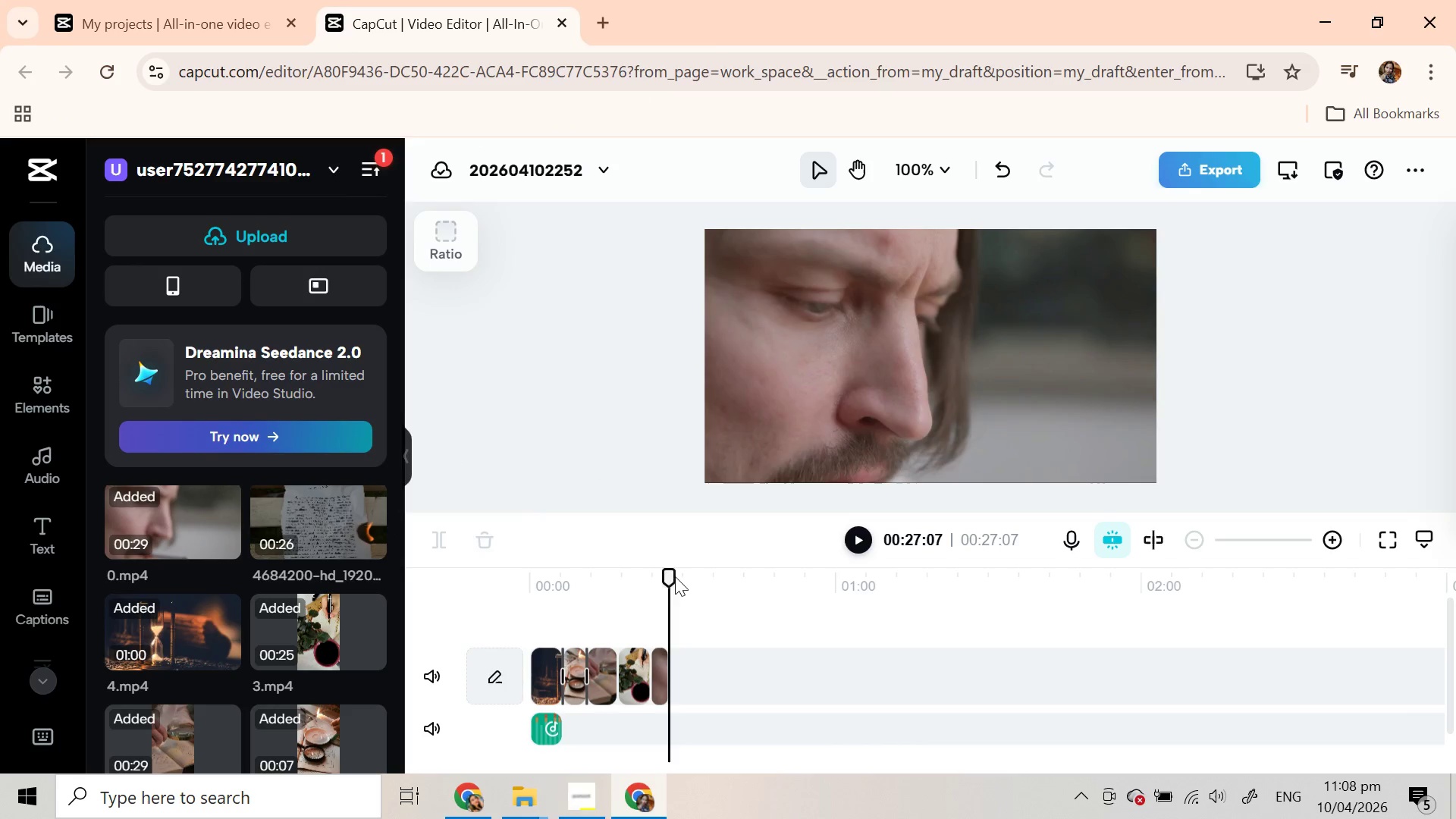 
left_click_drag(start_coordinate=[671, 571], to_coordinate=[535, 588])
 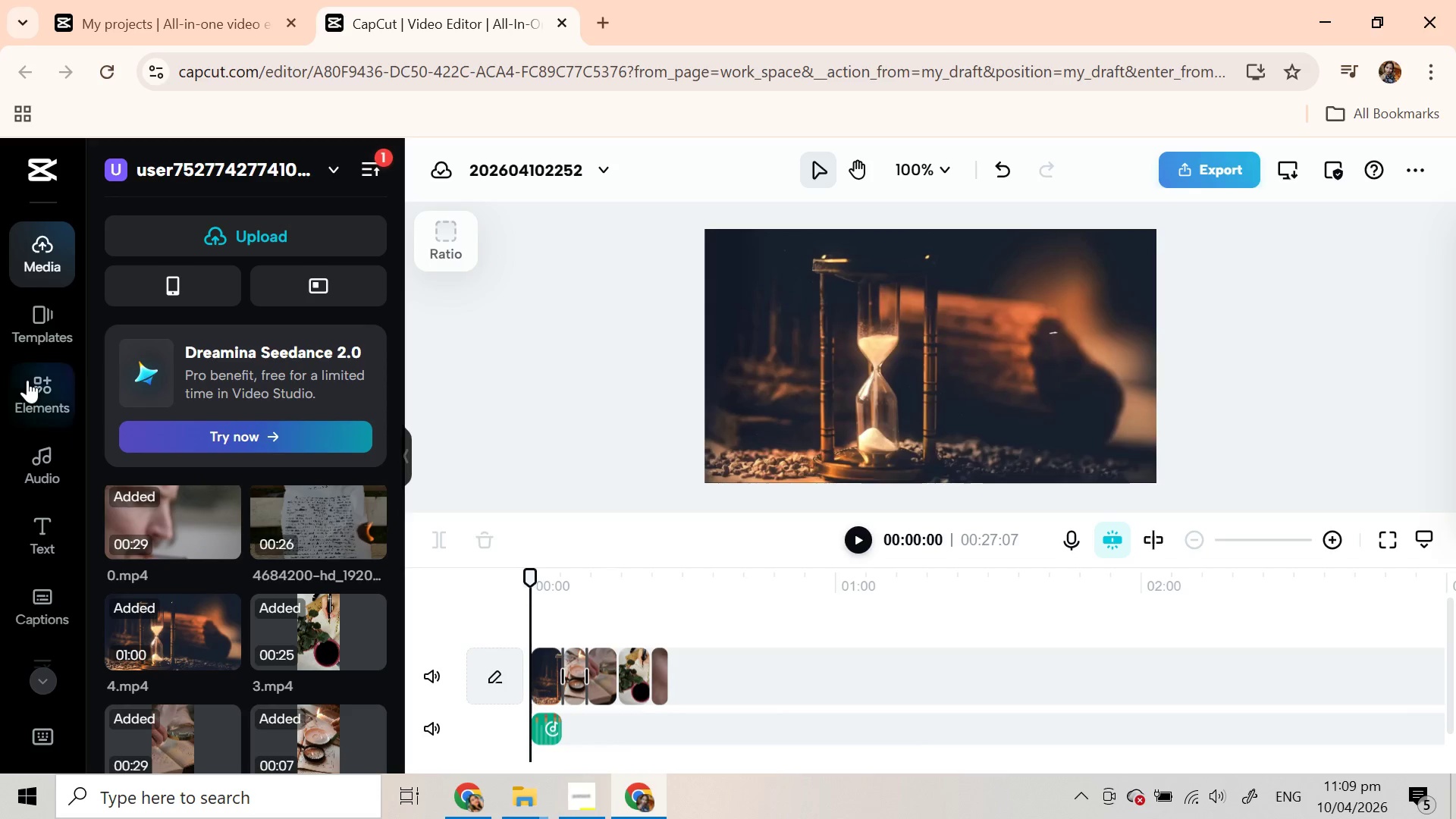 
left_click([30, 385])
 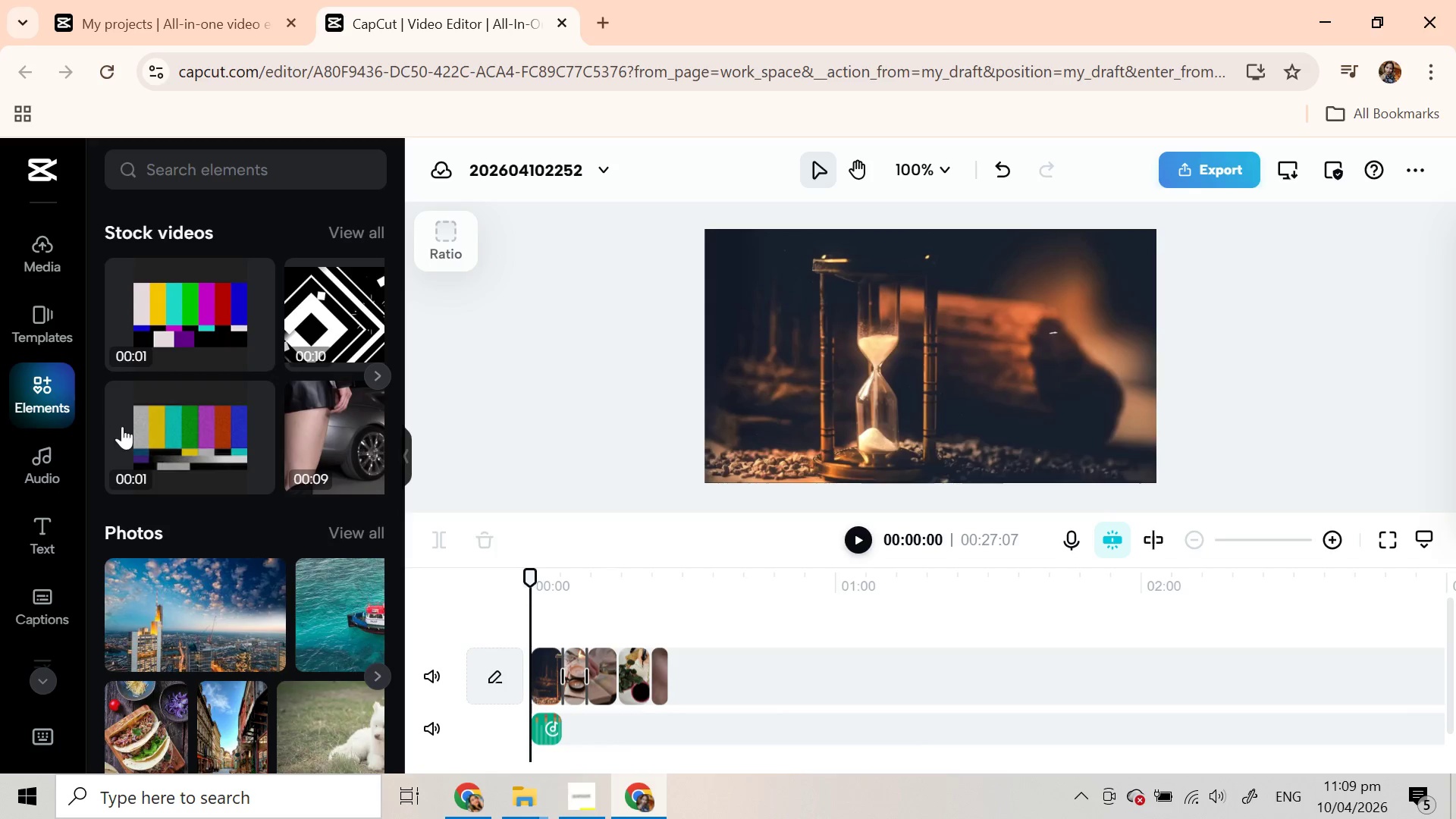 
scroll: coordinate [139, 404], scroll_direction: down, amount: 2.0
 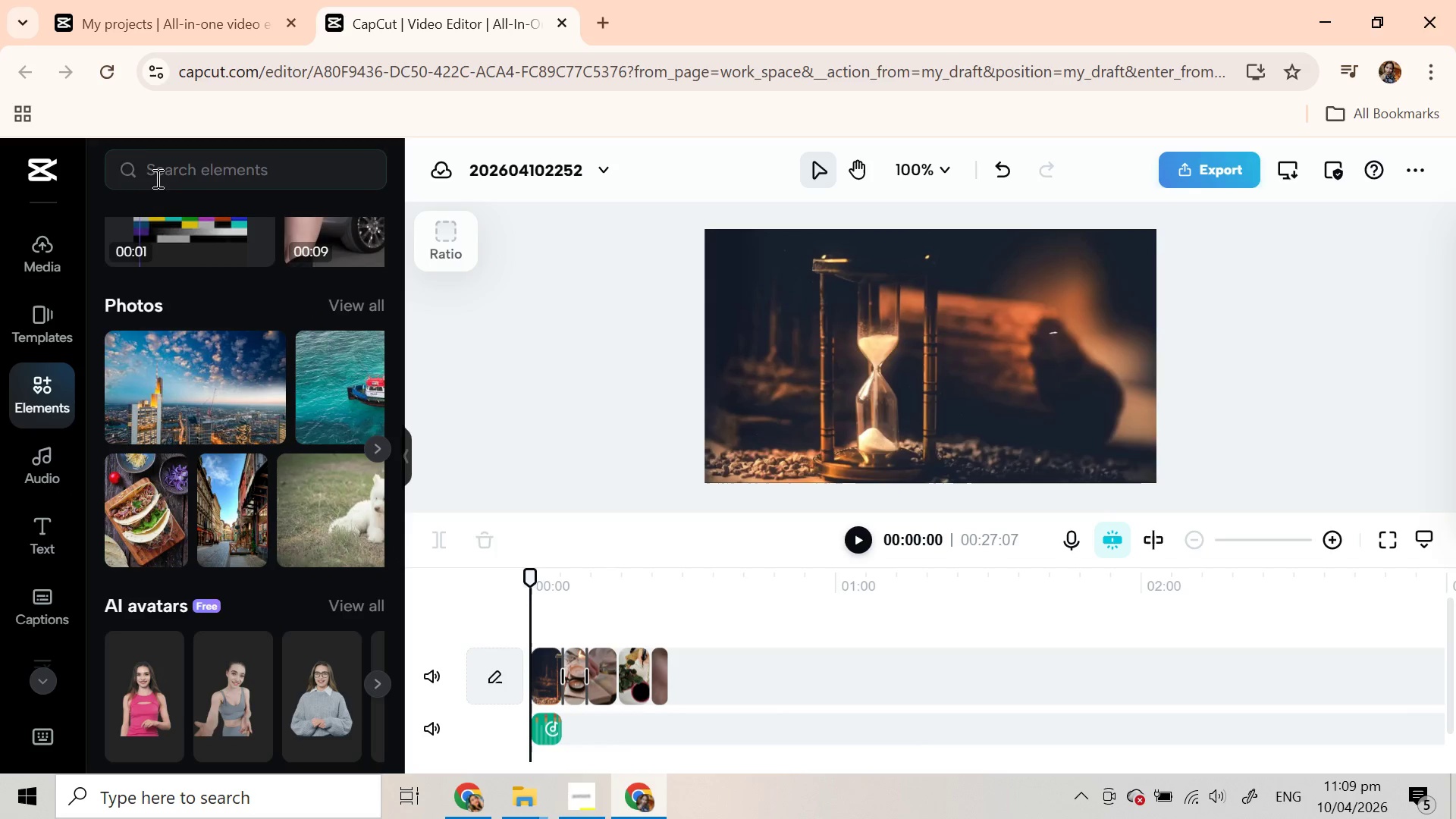 
left_click([163, 170])
 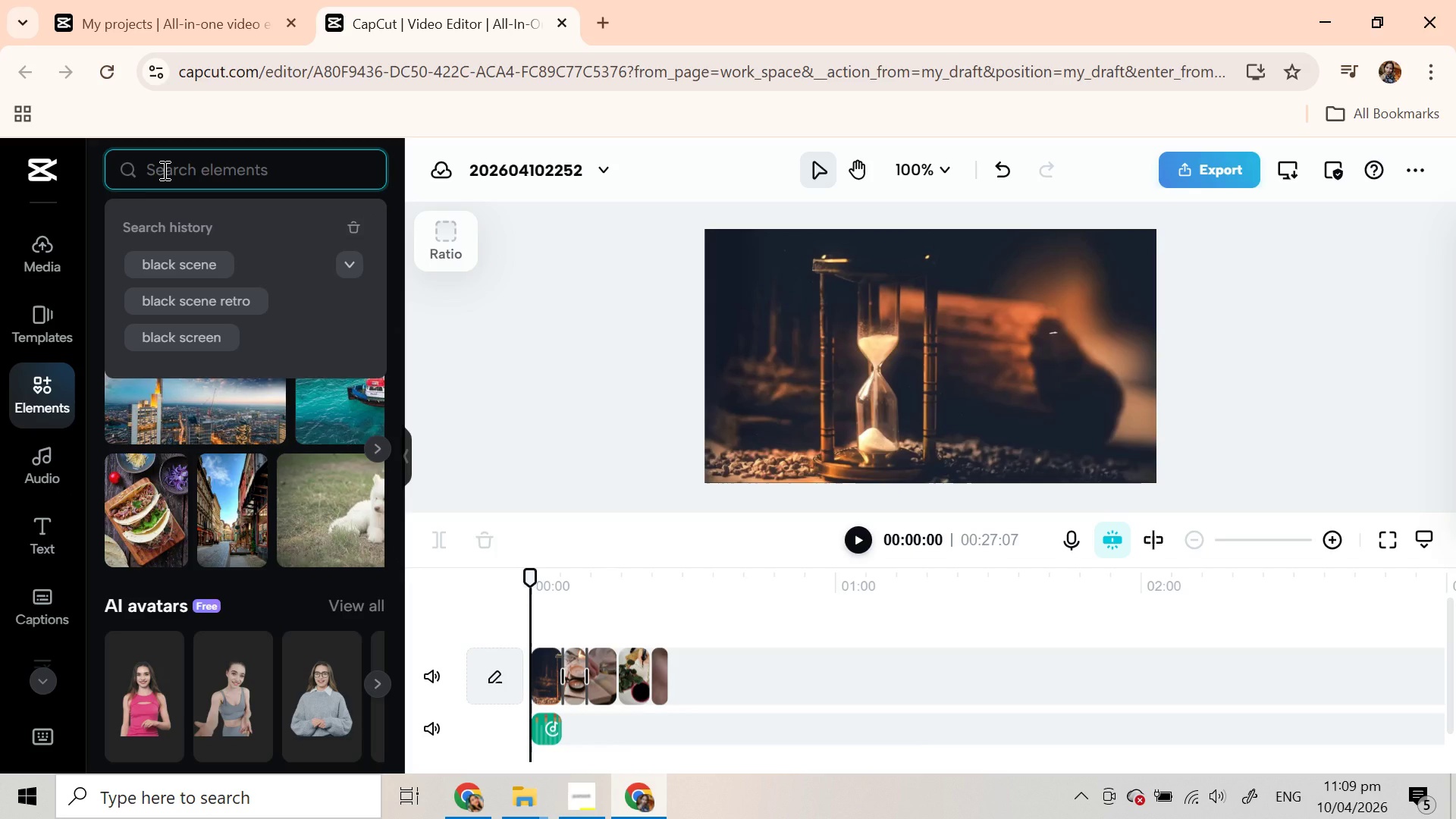 
type(fire)
 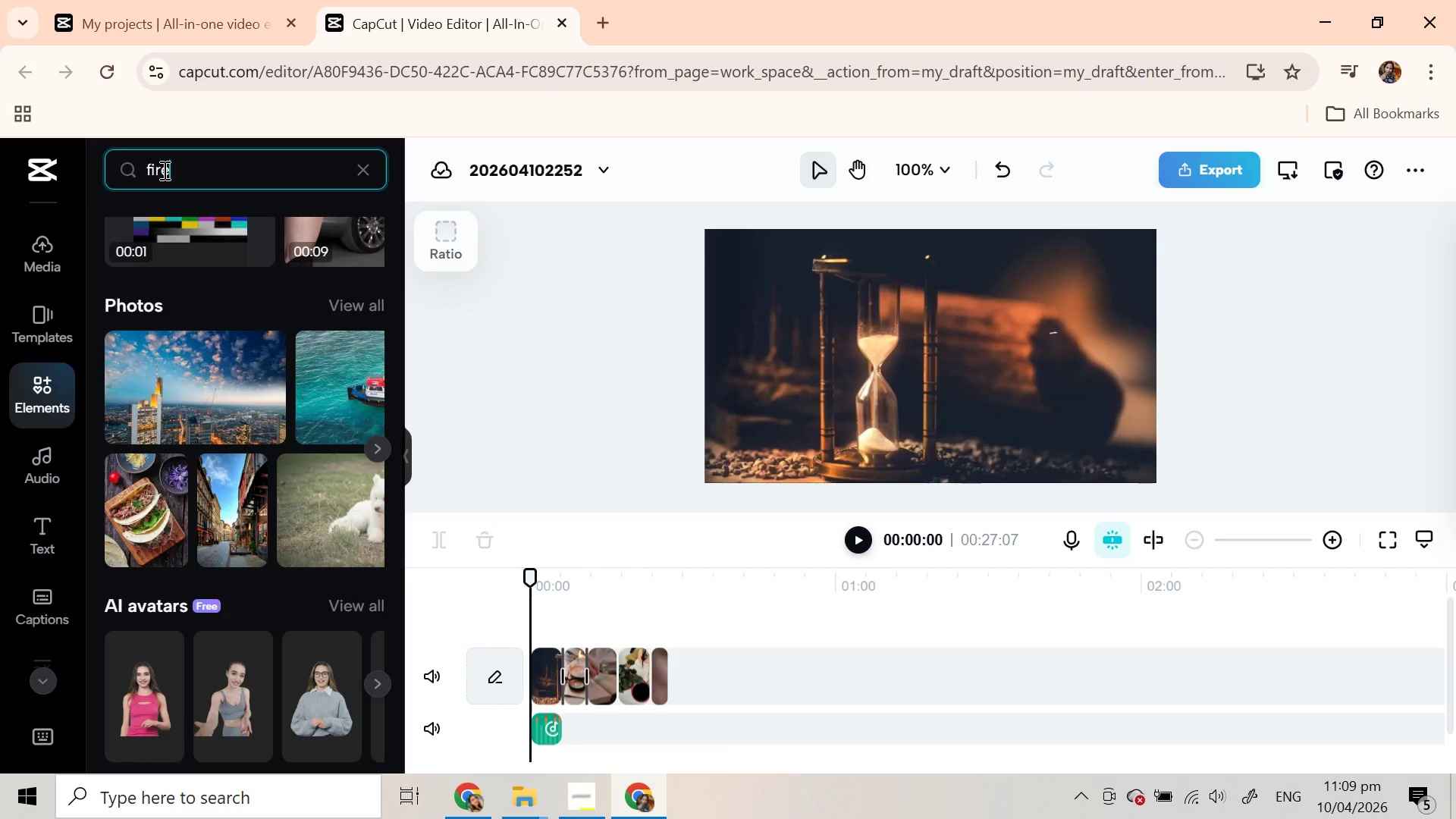 
key(Enter)
 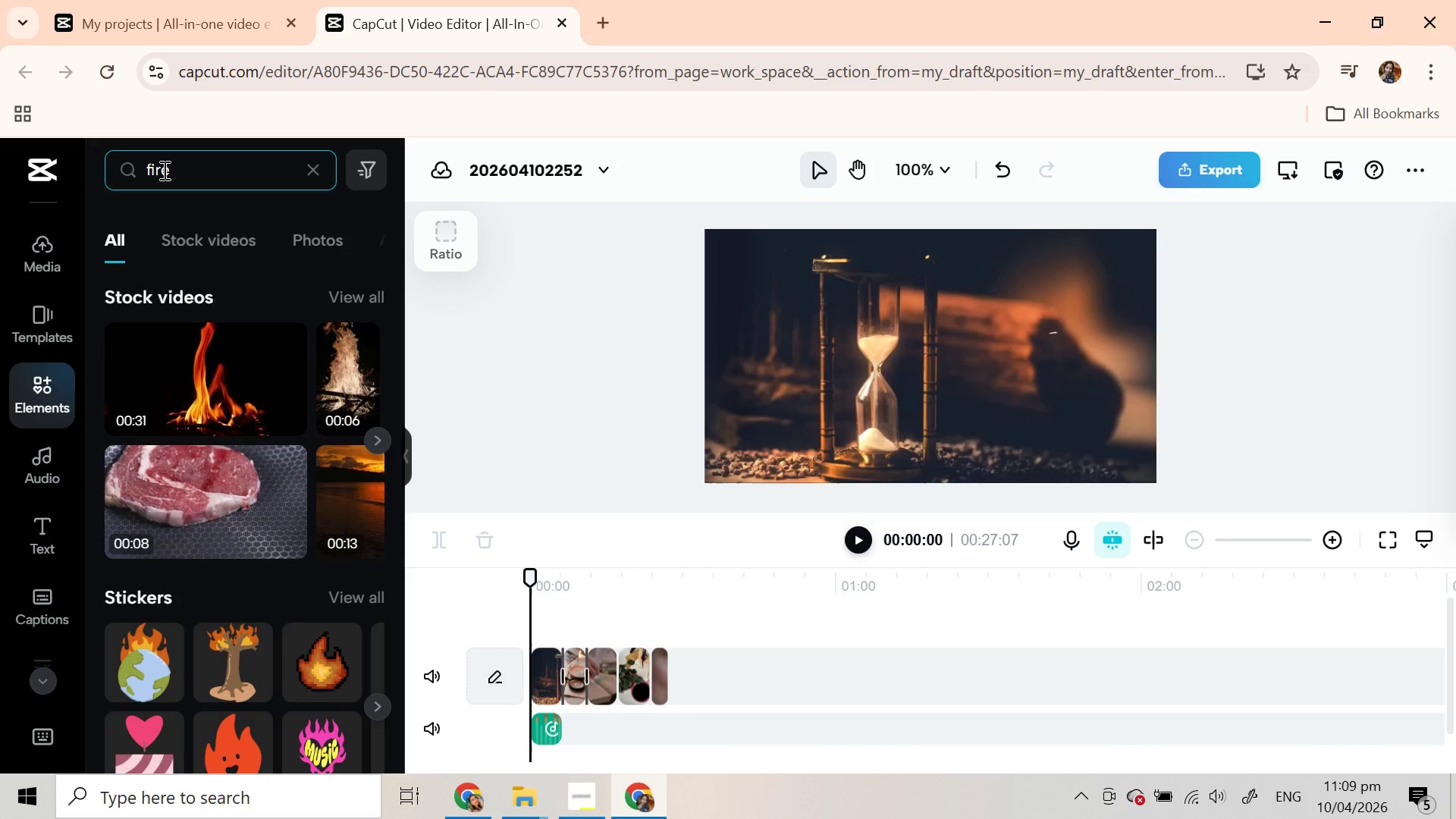 
wait(8.78)
 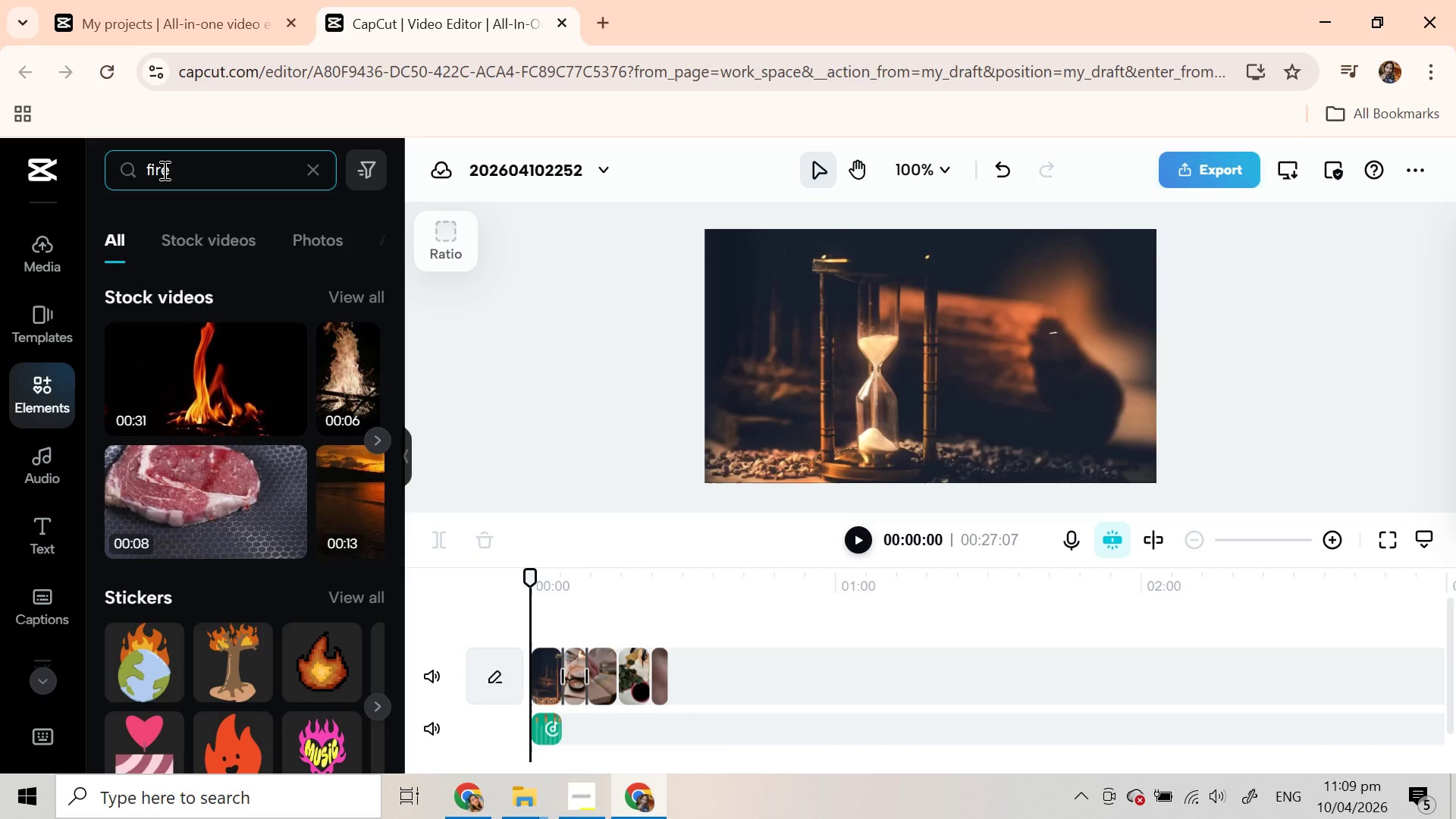 
scroll: coordinate [326, 542], scroll_direction: down, amount: 7.0
 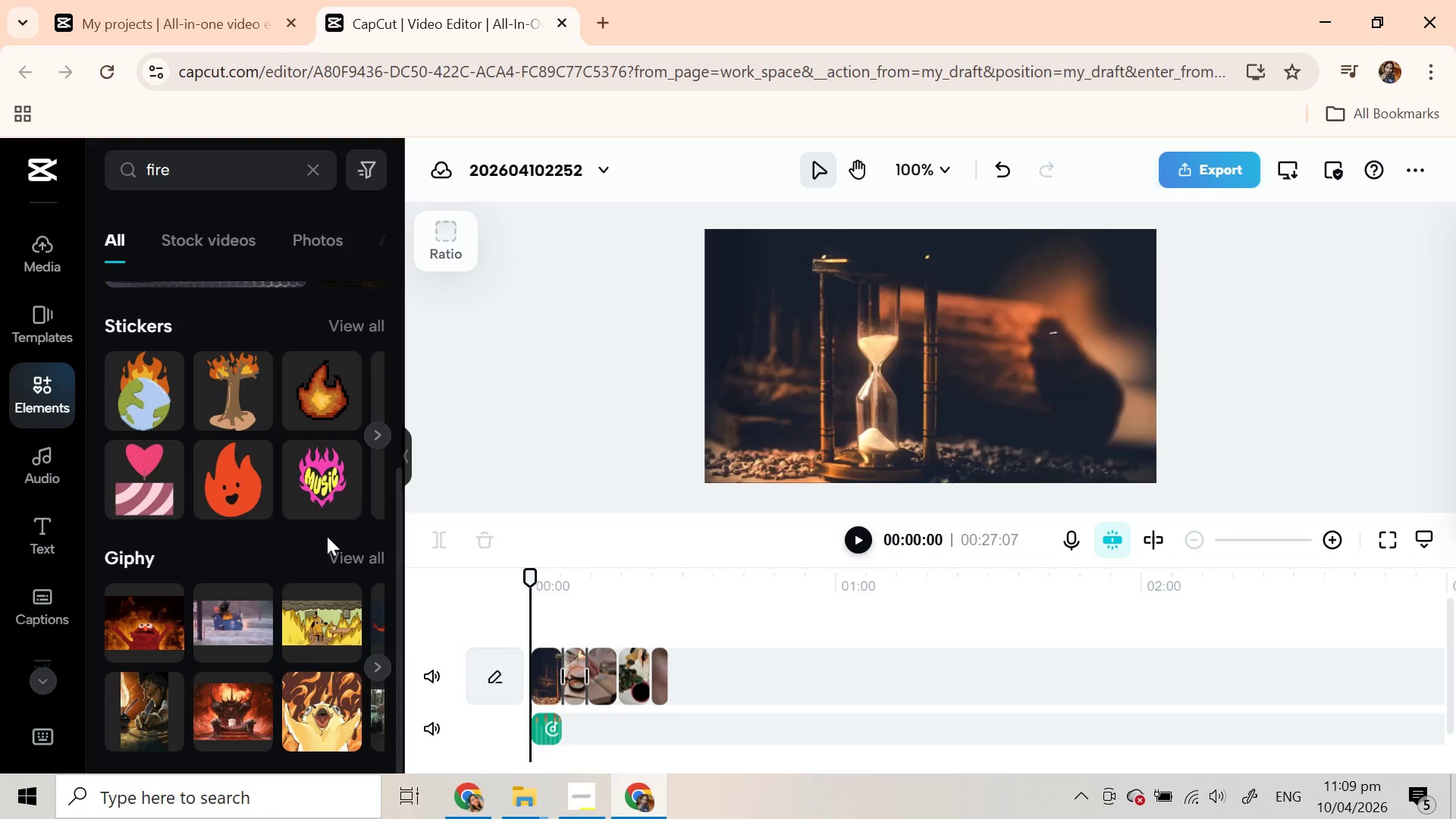 
scroll: coordinate [328, 507], scroll_direction: up, amount: 3.0
 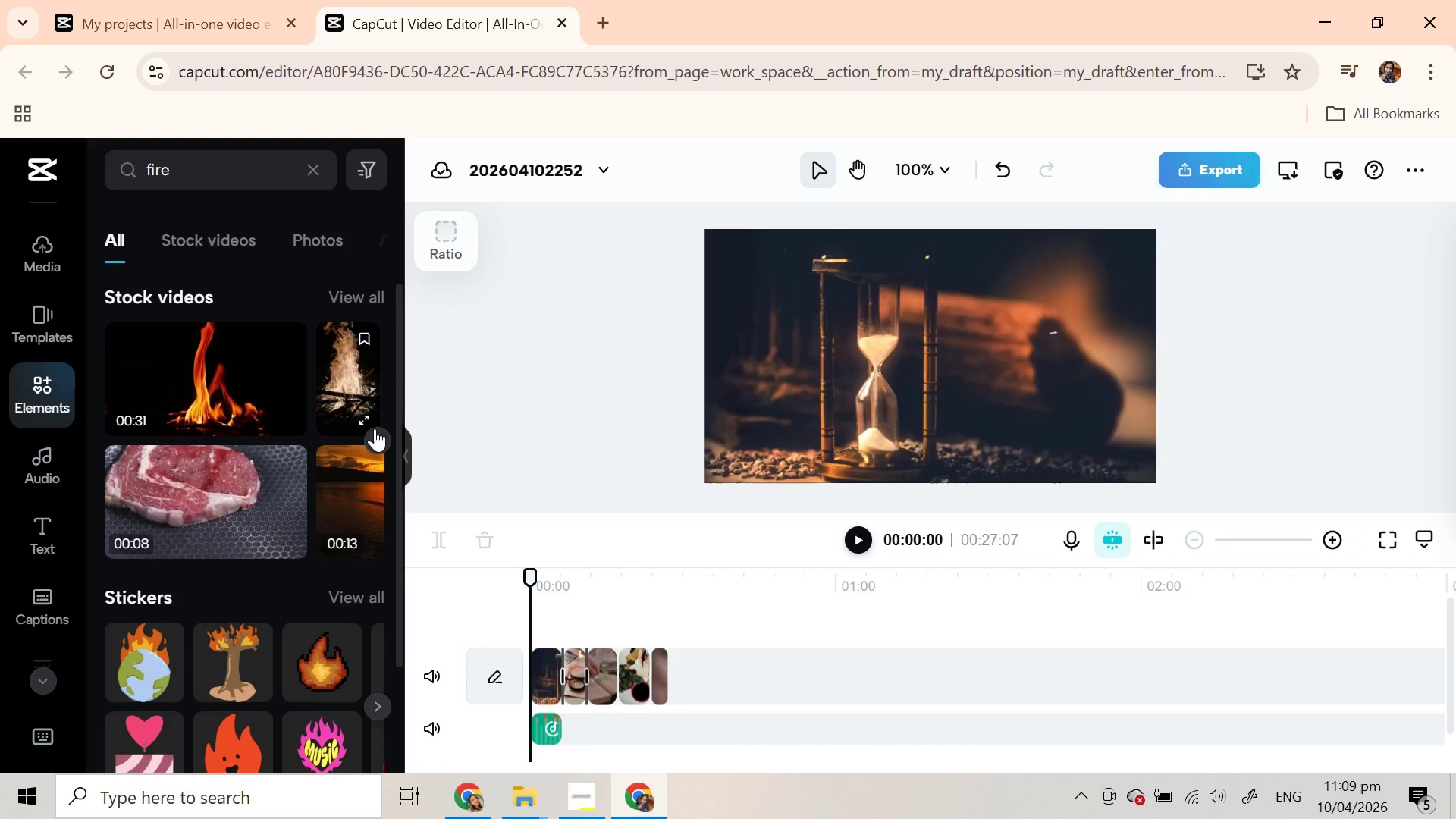 
left_click([375, 428])
 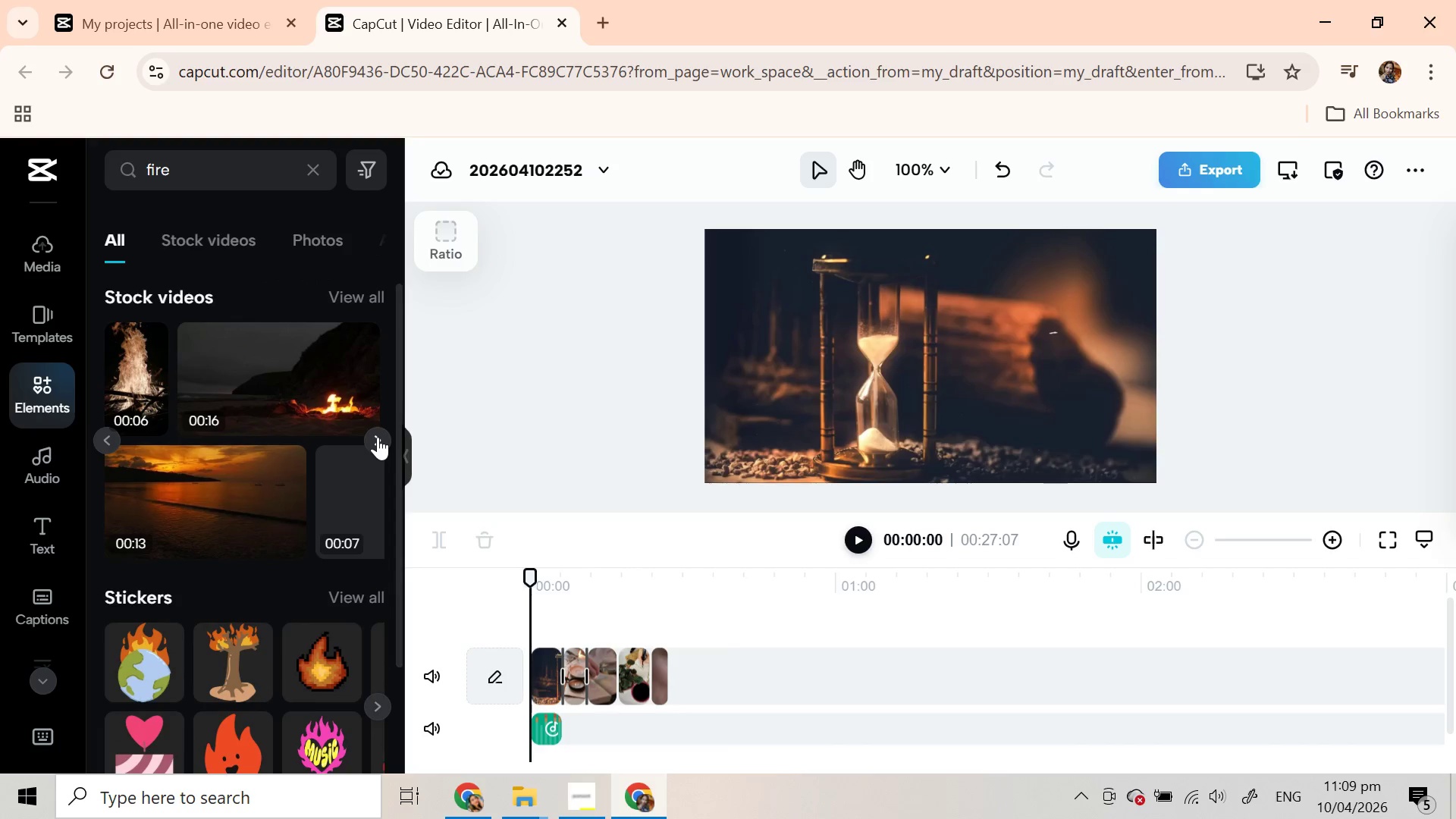 
left_click([378, 437])
 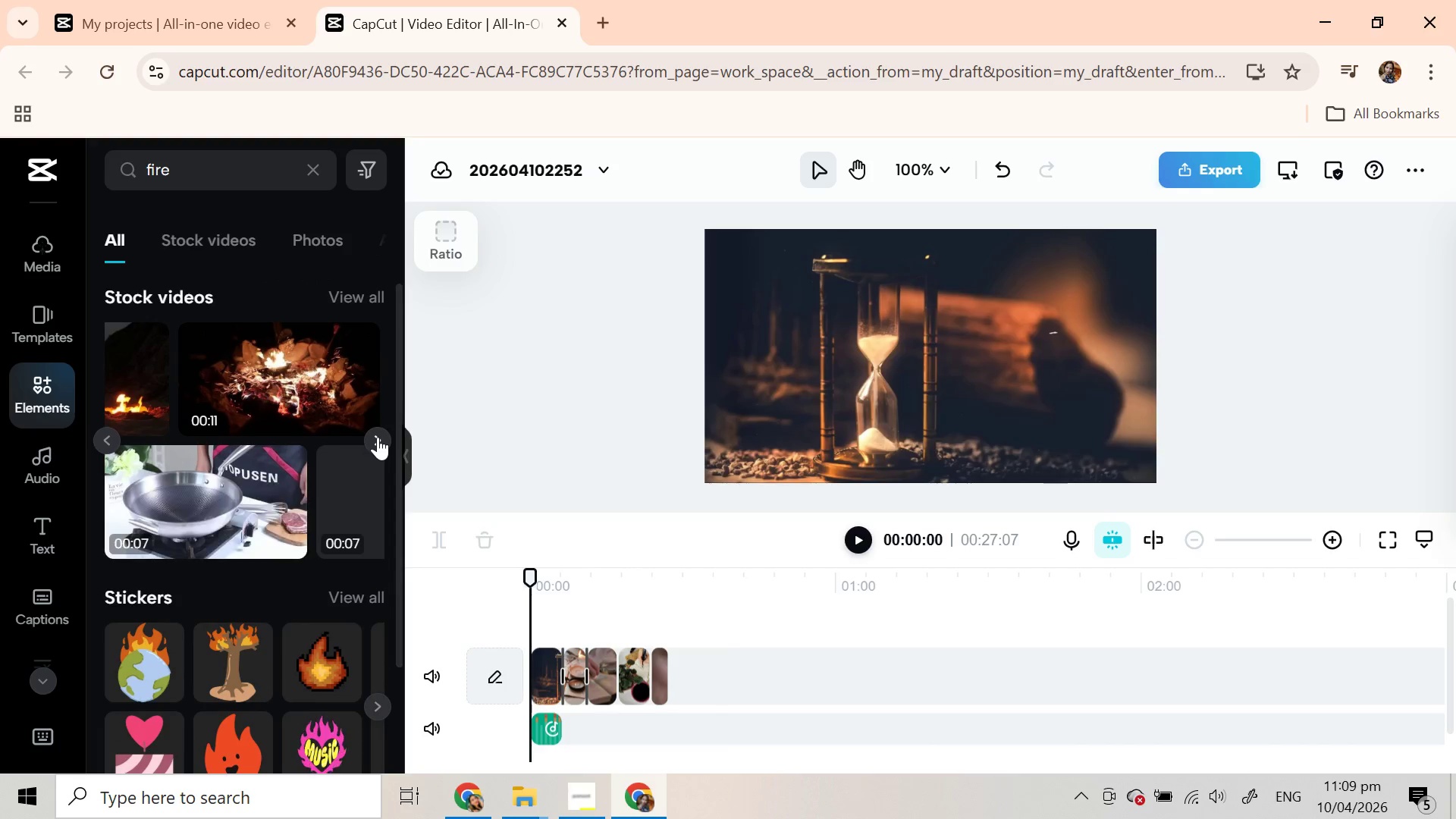 
left_click([378, 437])
 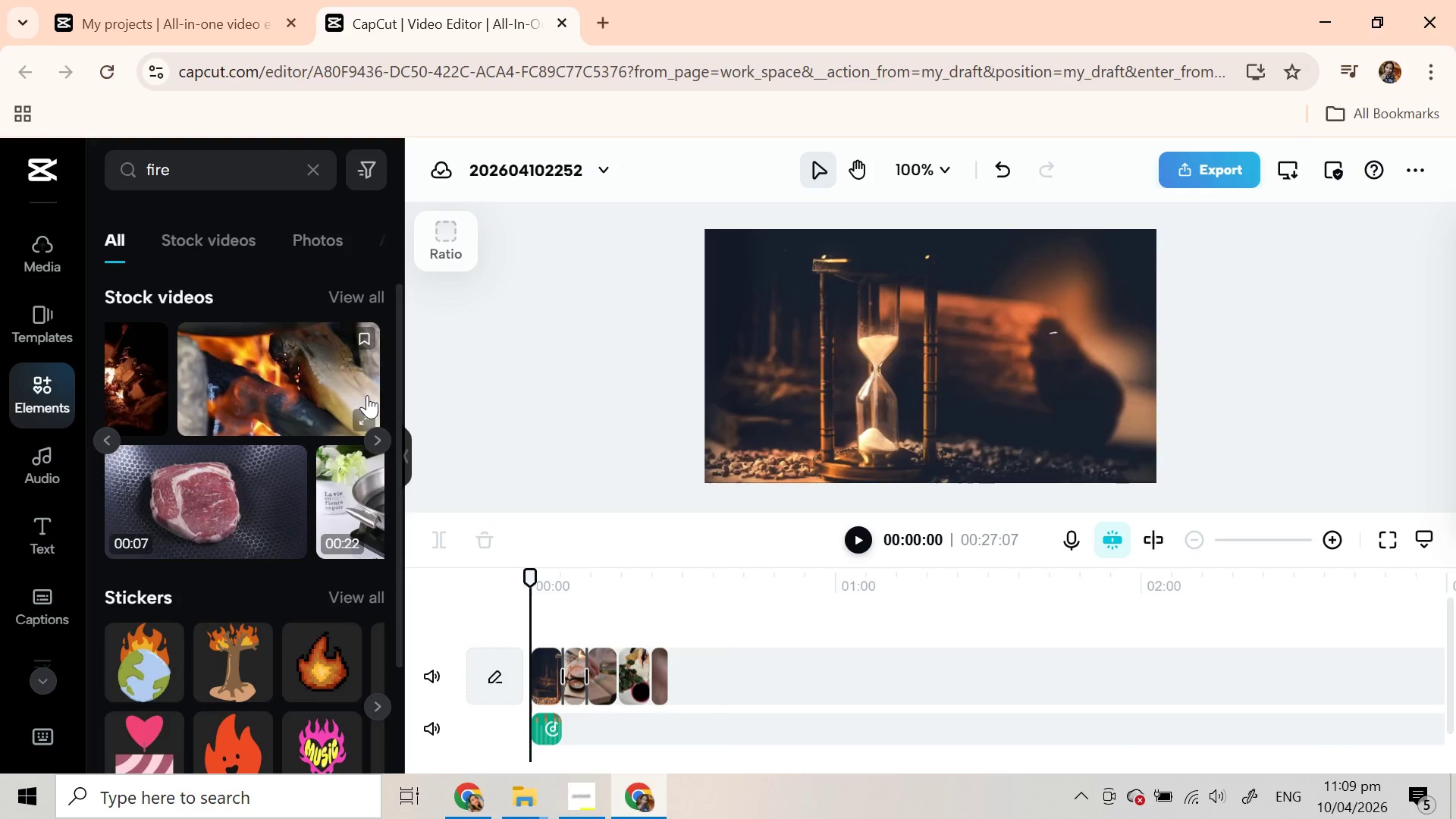 
double_click([258, 168])
 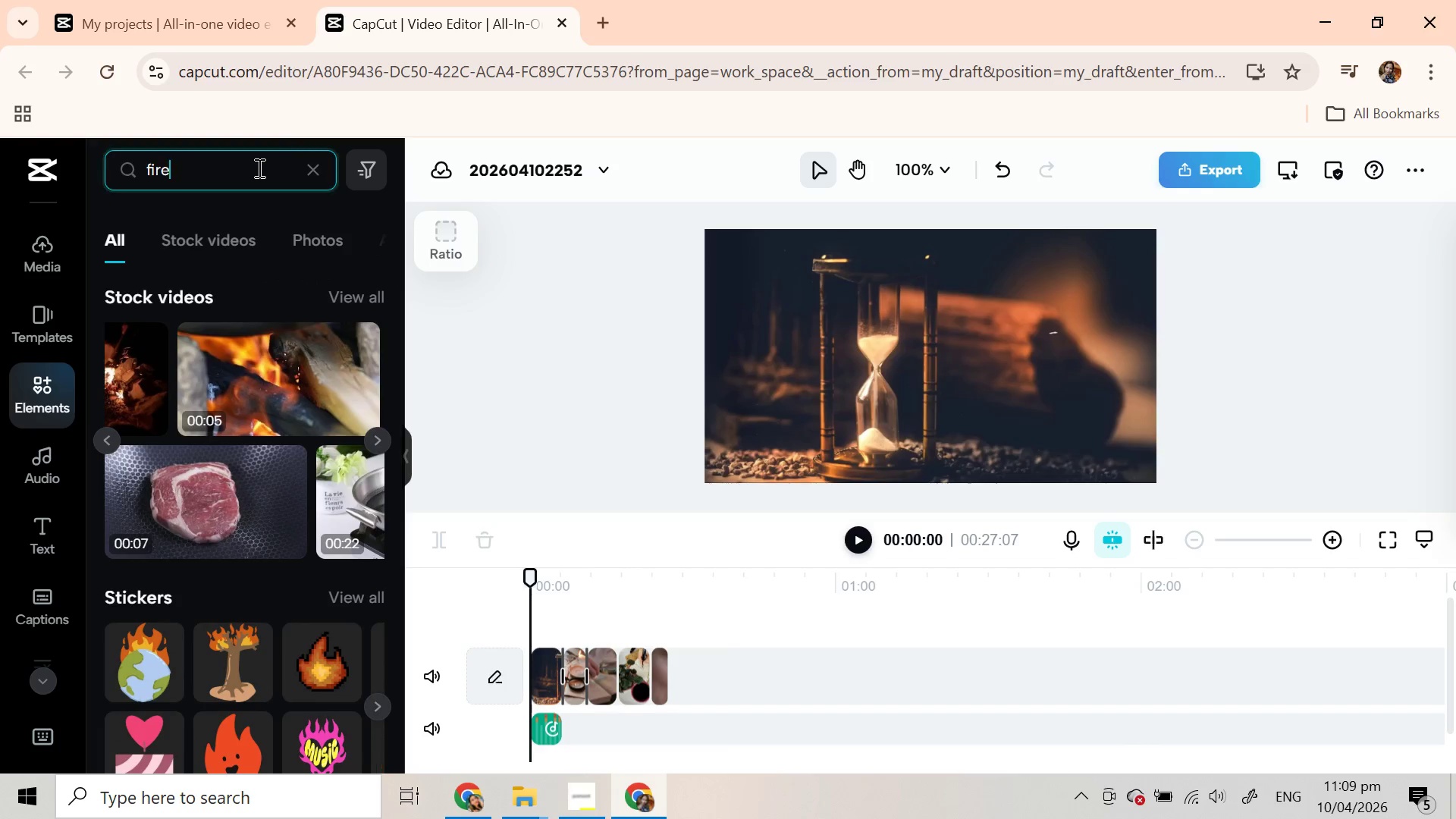 
triple_click([258, 168])
 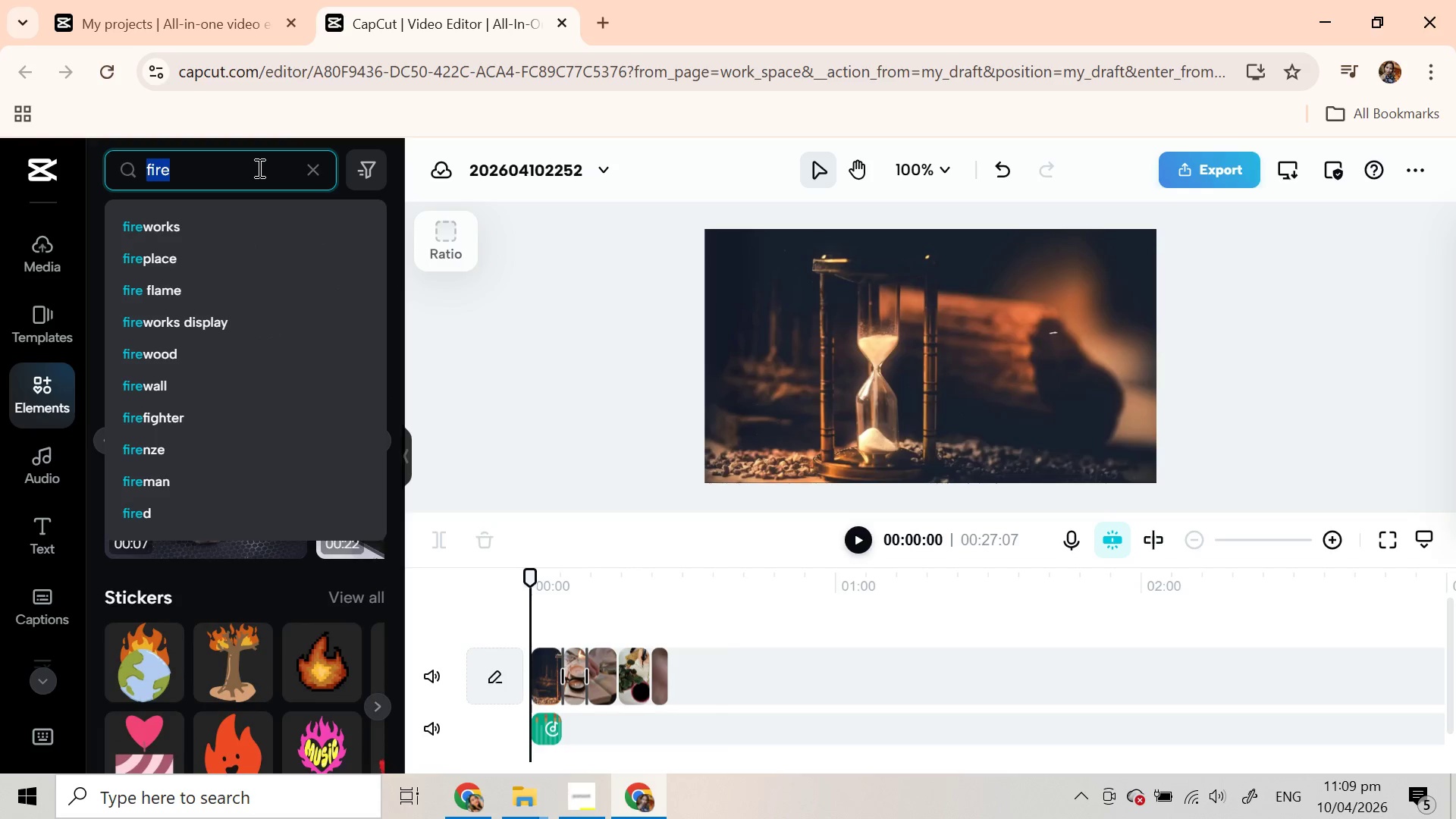 
type(black shadow)
 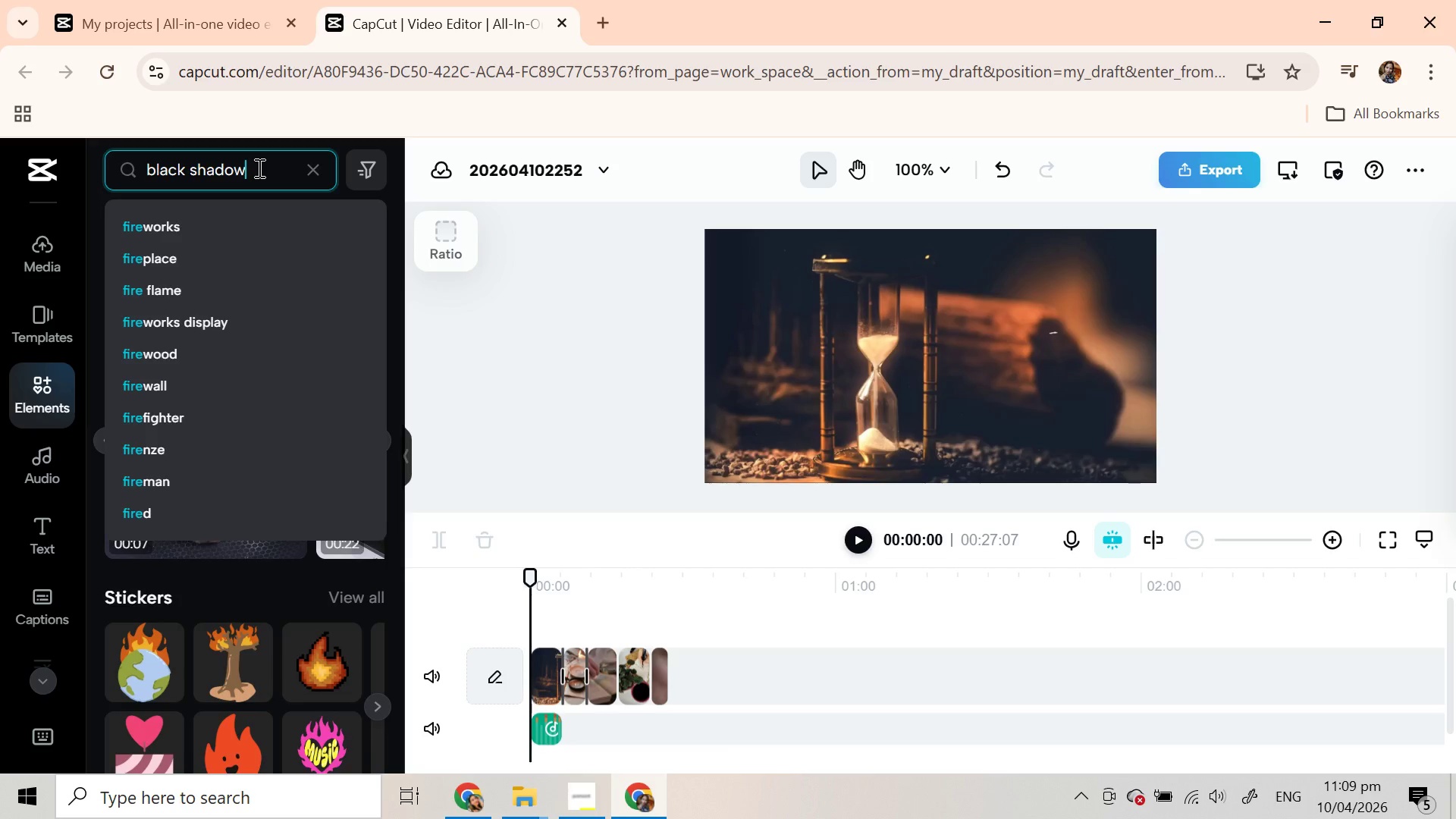 
key(Enter)
 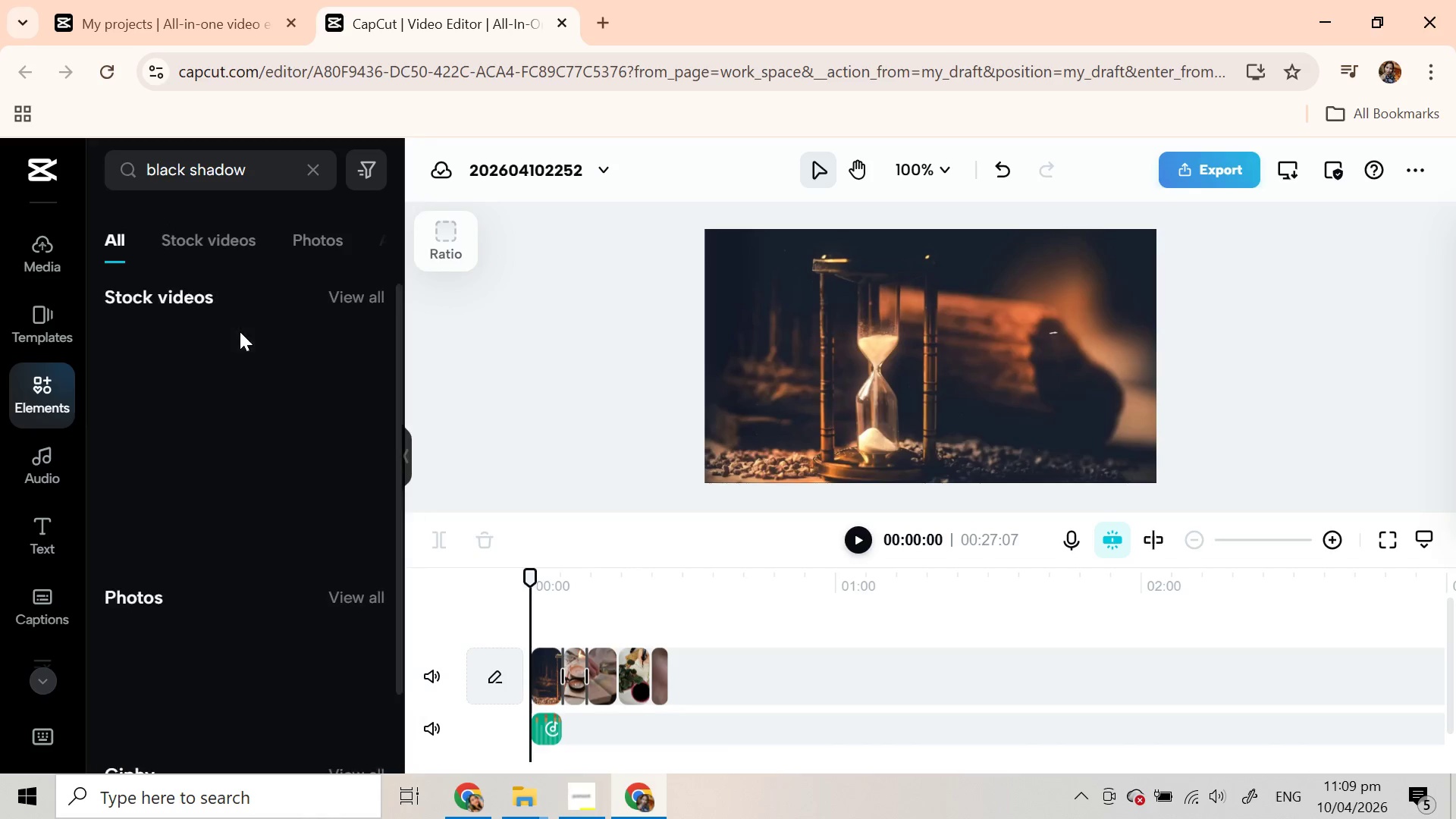 
mouse_move([242, 400])
 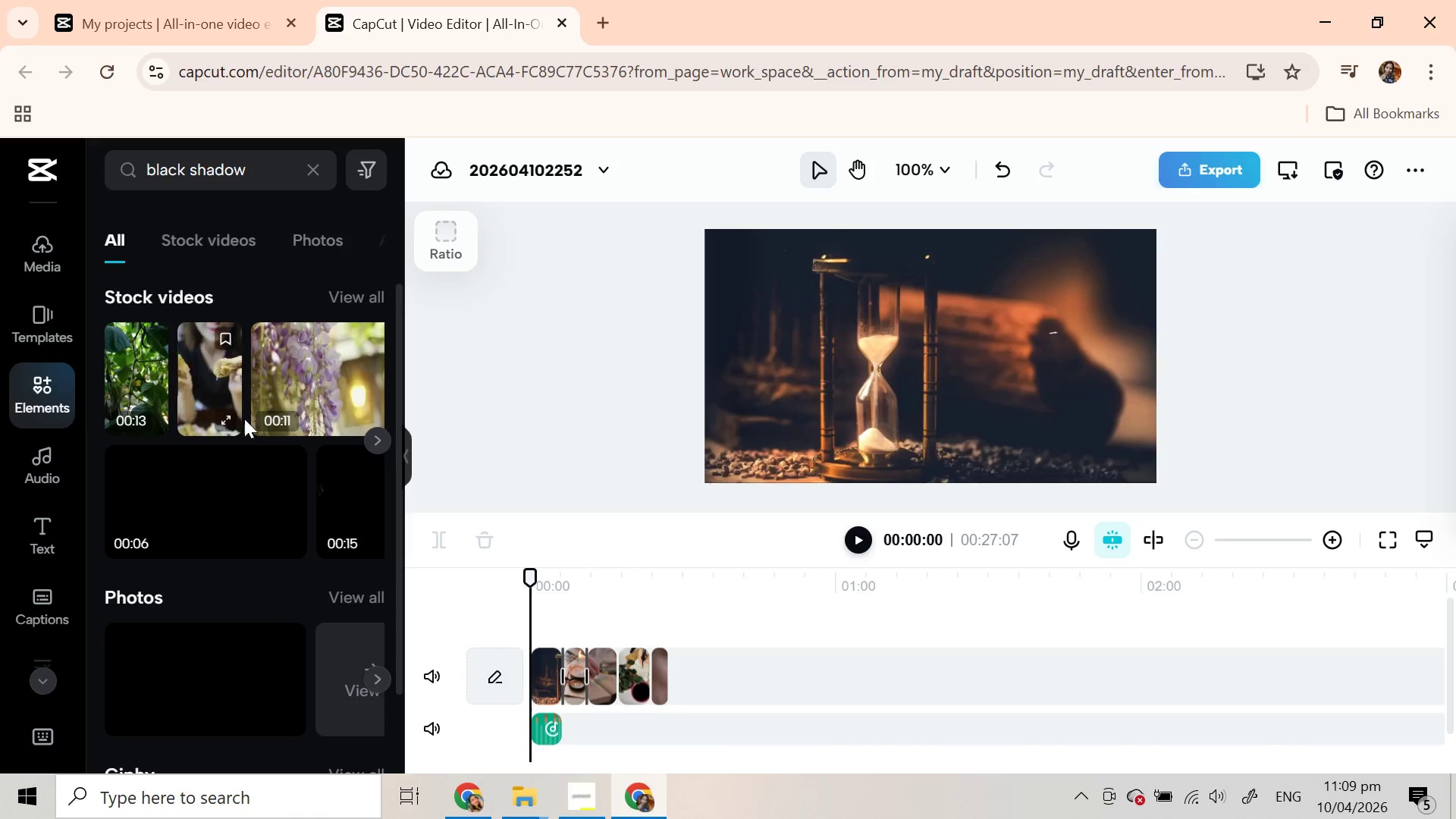 
scroll: coordinate [249, 463], scroll_direction: down, amount: 1.0
 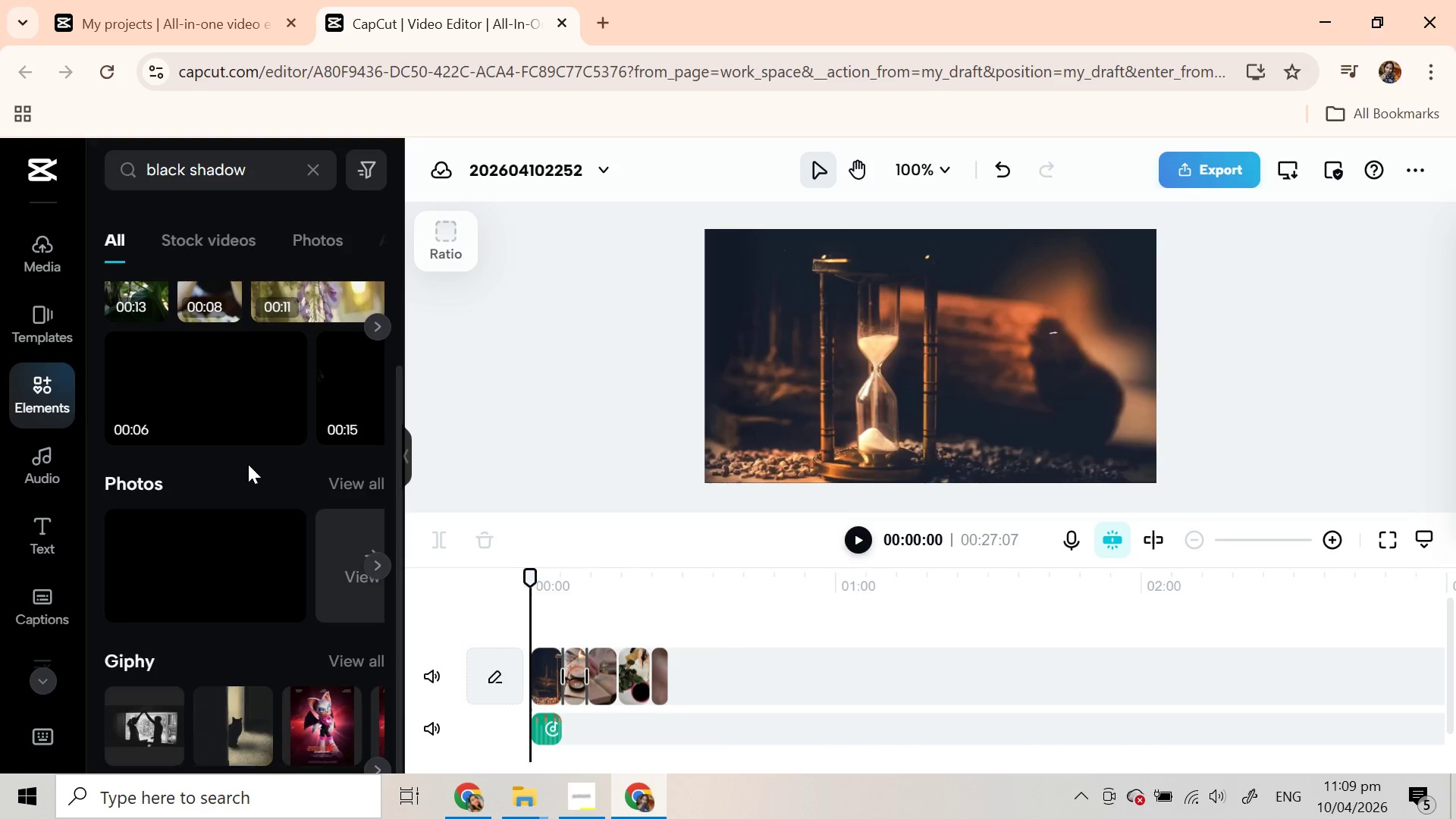 
scroll: coordinate [246, 459], scroll_direction: up, amount: 1.0
 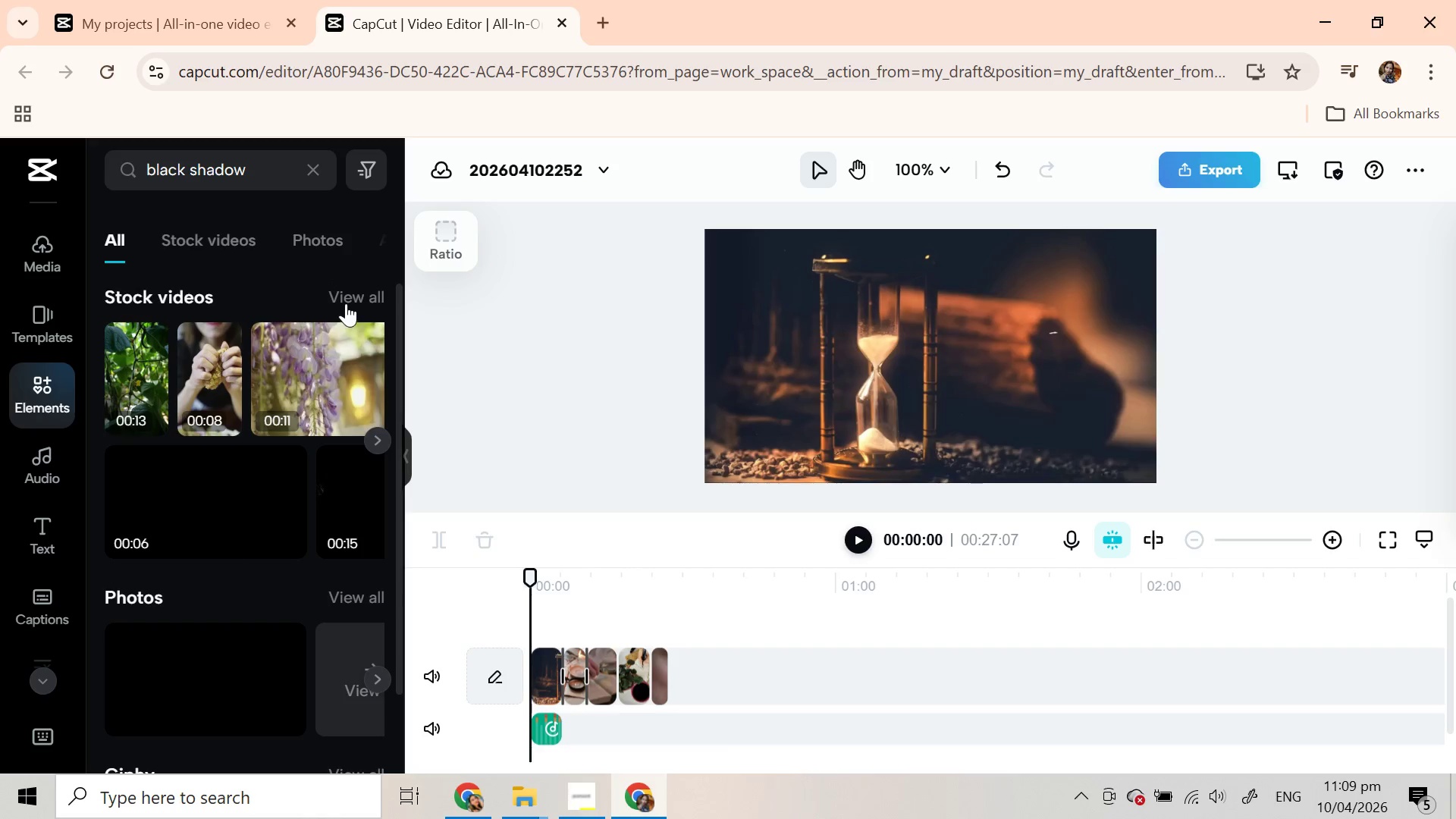 
left_click([347, 303])
 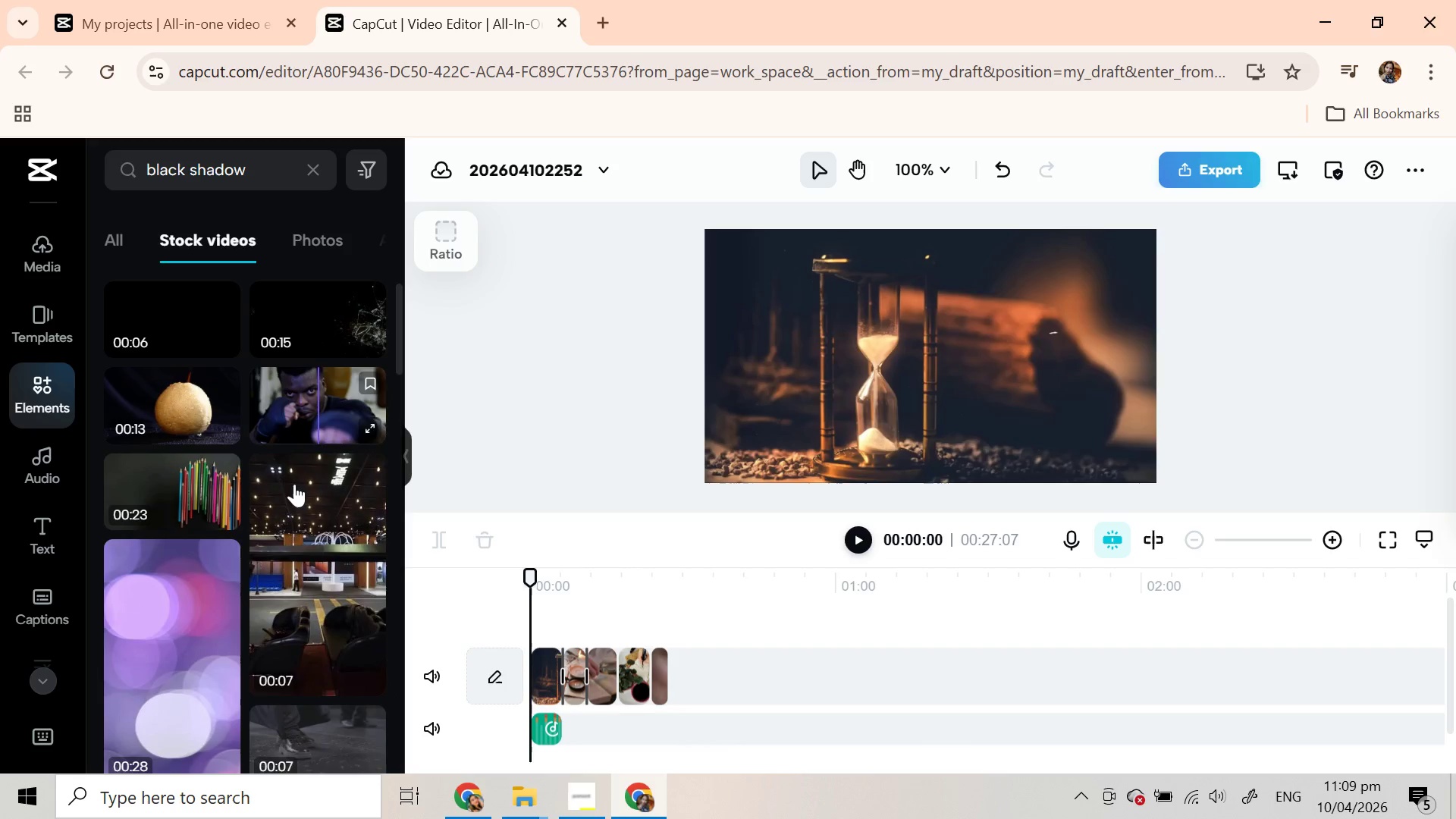 
scroll: coordinate [294, 480], scroll_direction: down, amount: 25.0
 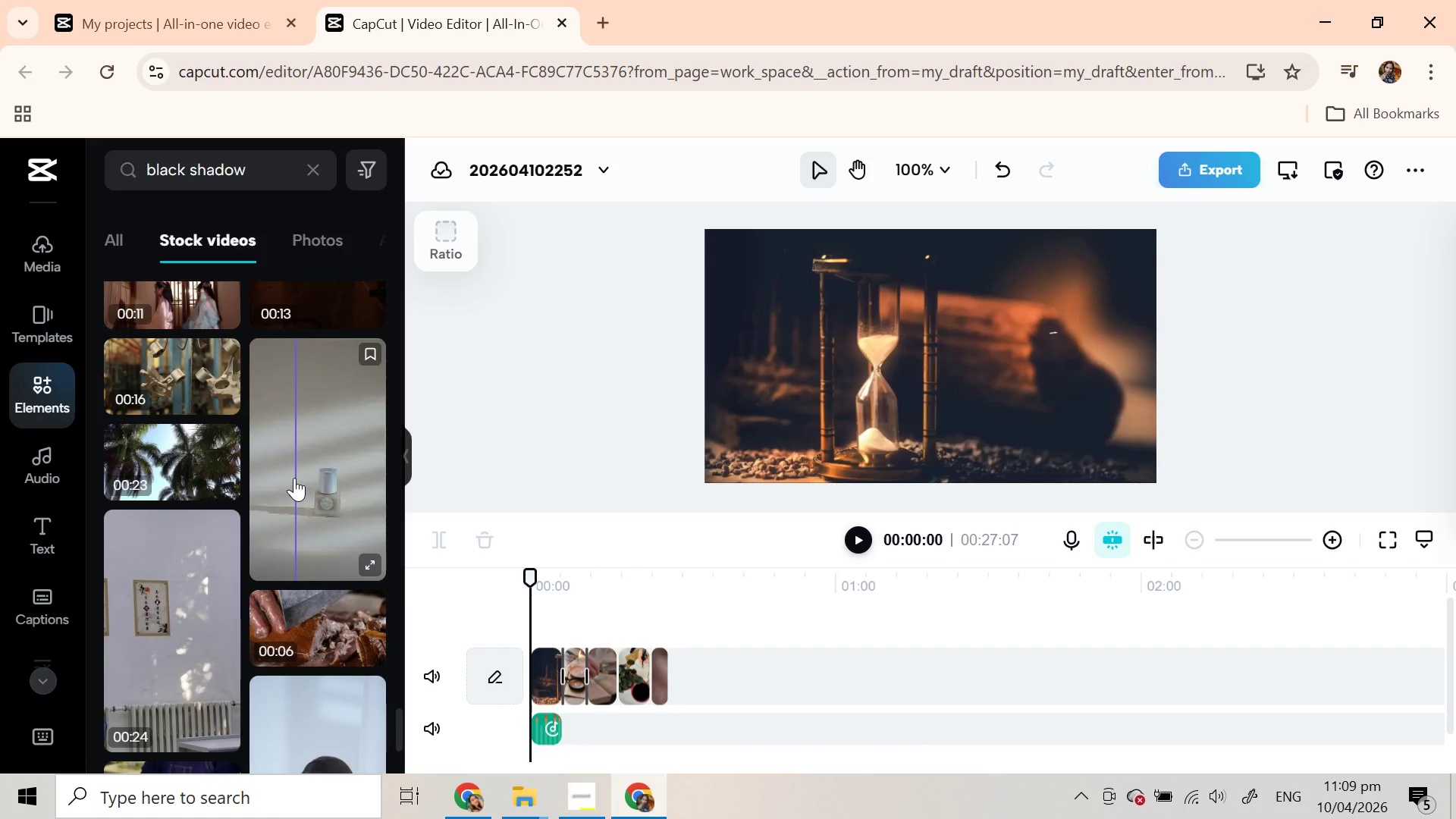 
scroll: coordinate [294, 478], scroll_direction: down, amount: 10.0
 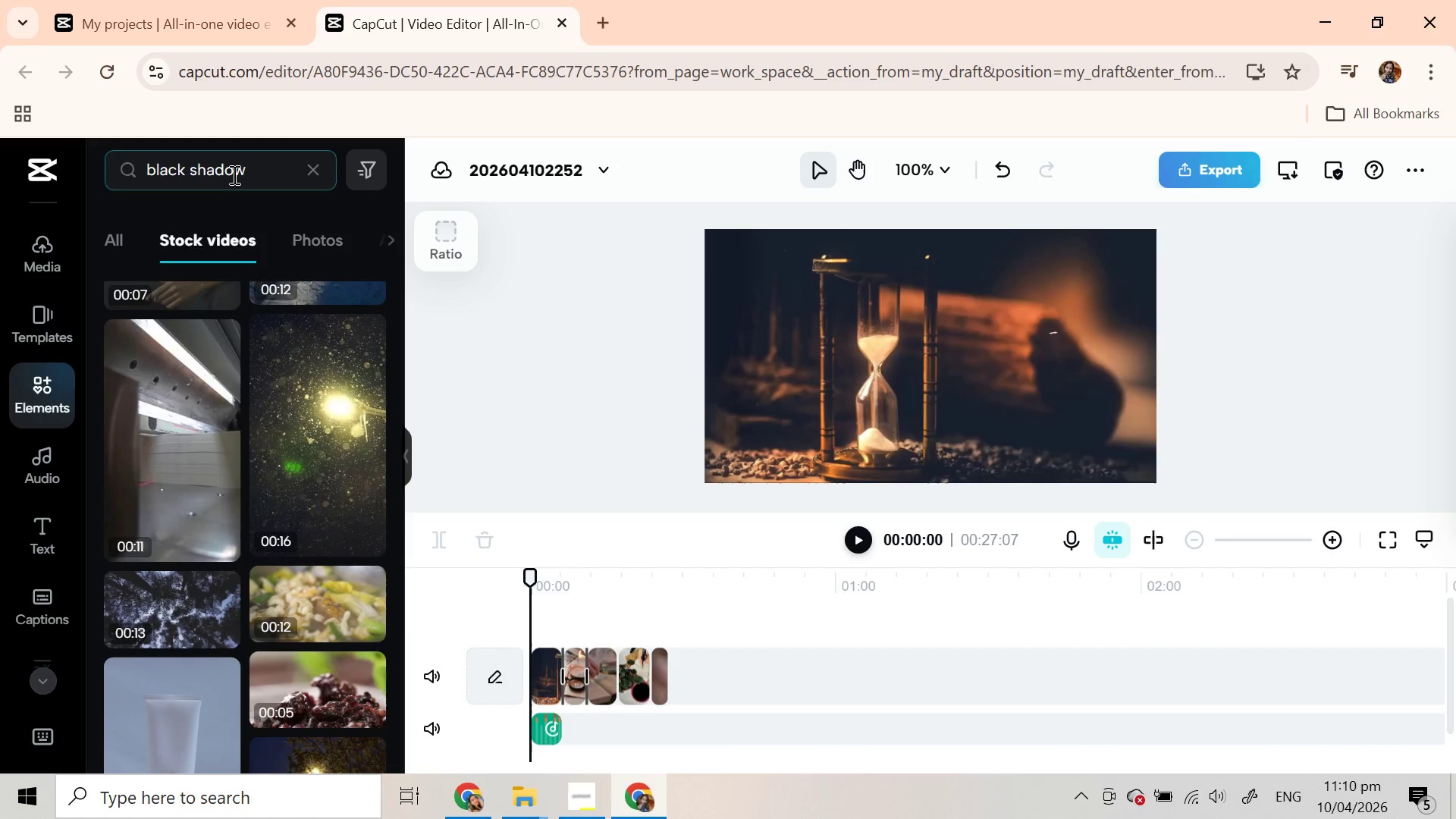 
double_click([233, 174])
 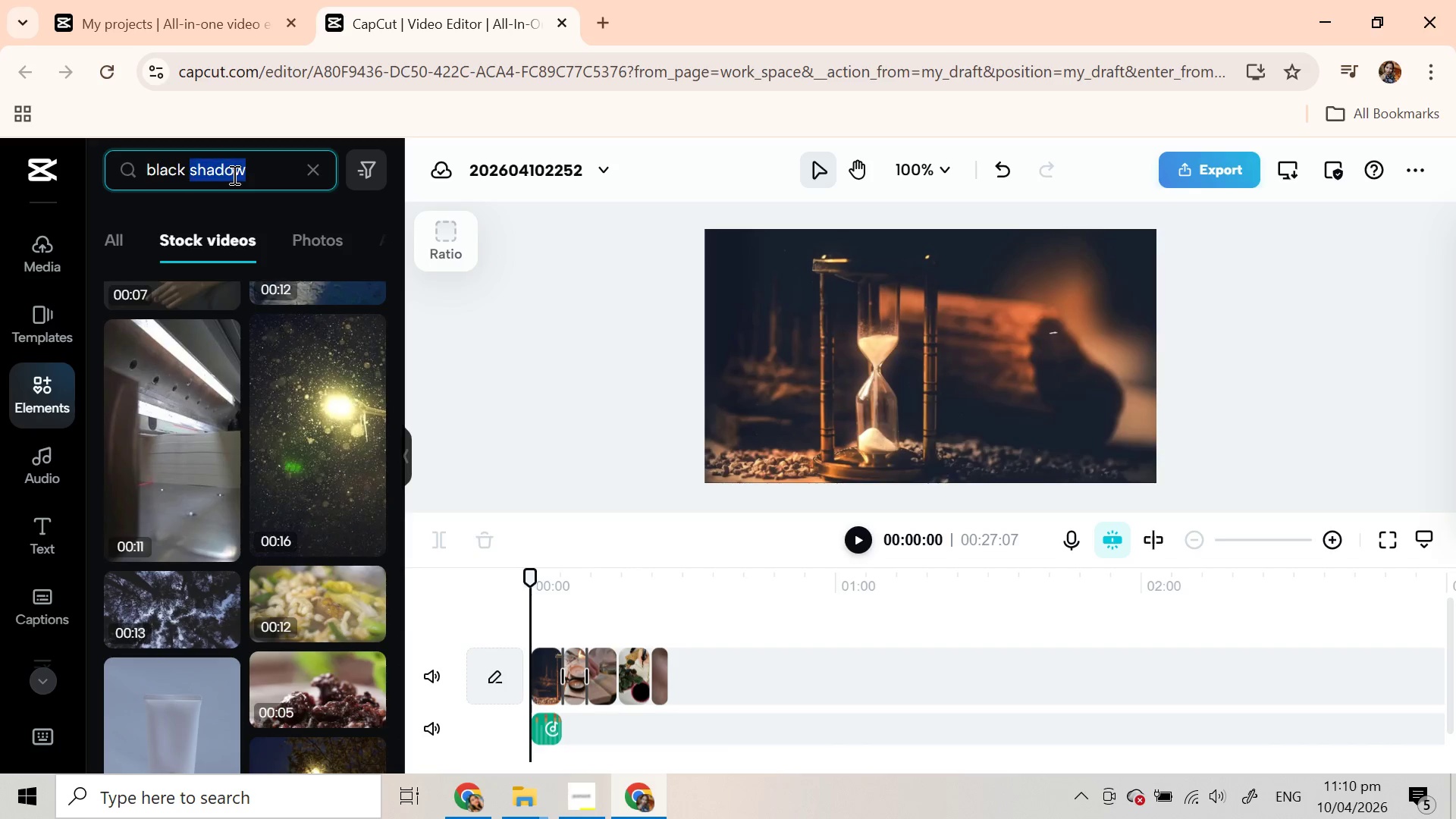 
triple_click([233, 174])
 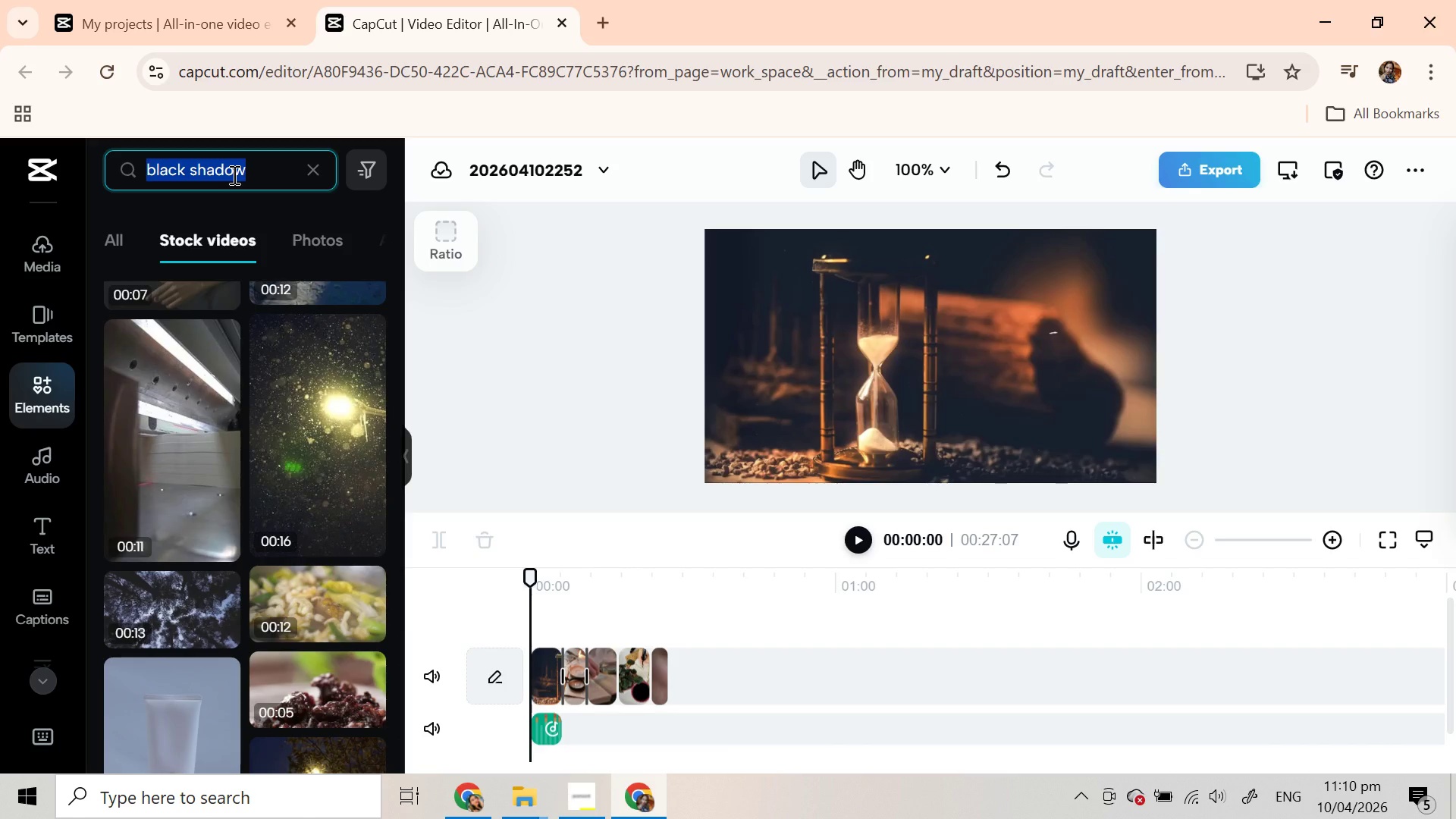 
key(Backspace)
type(blA)
 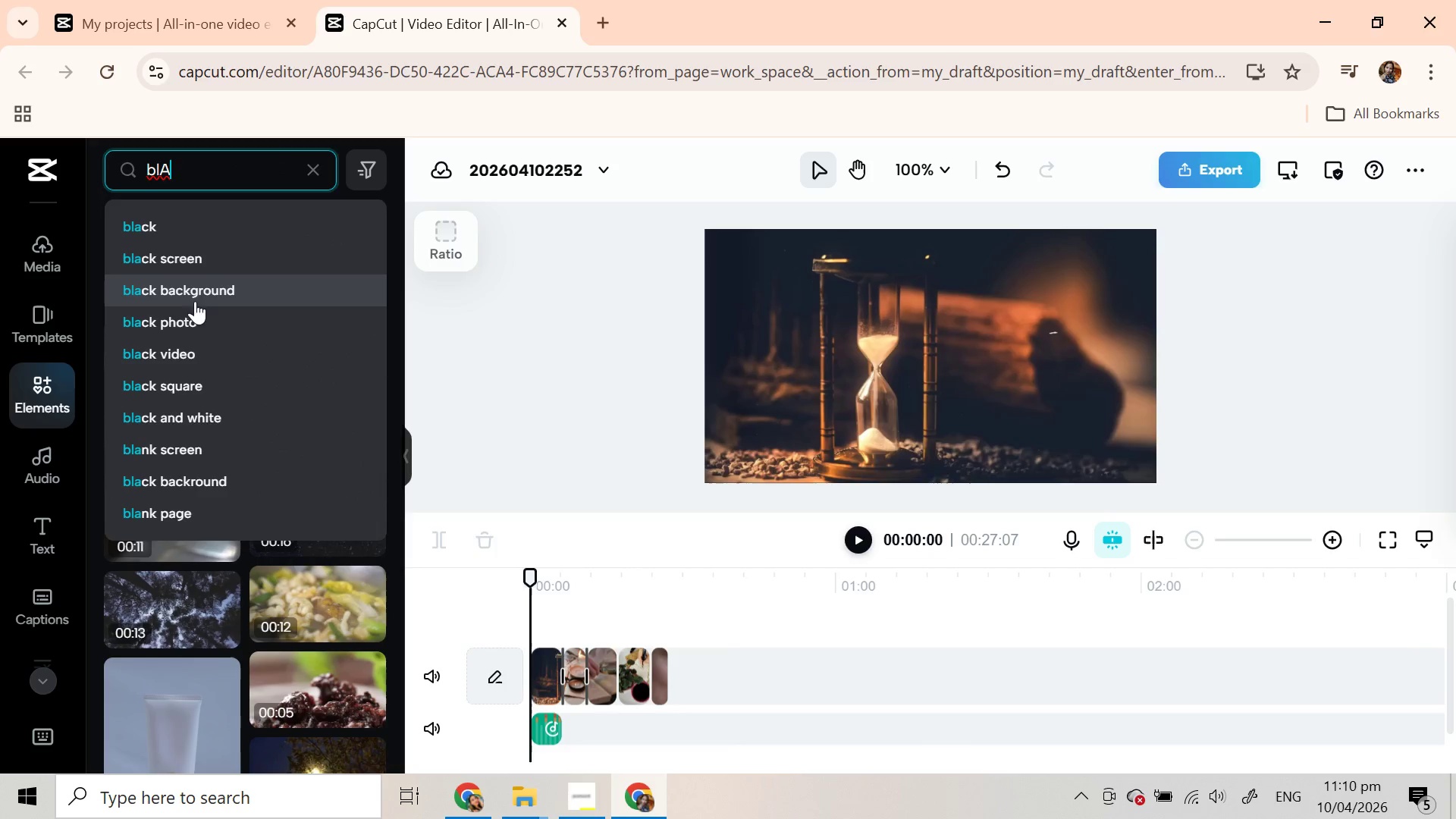 
left_click([205, 269])
 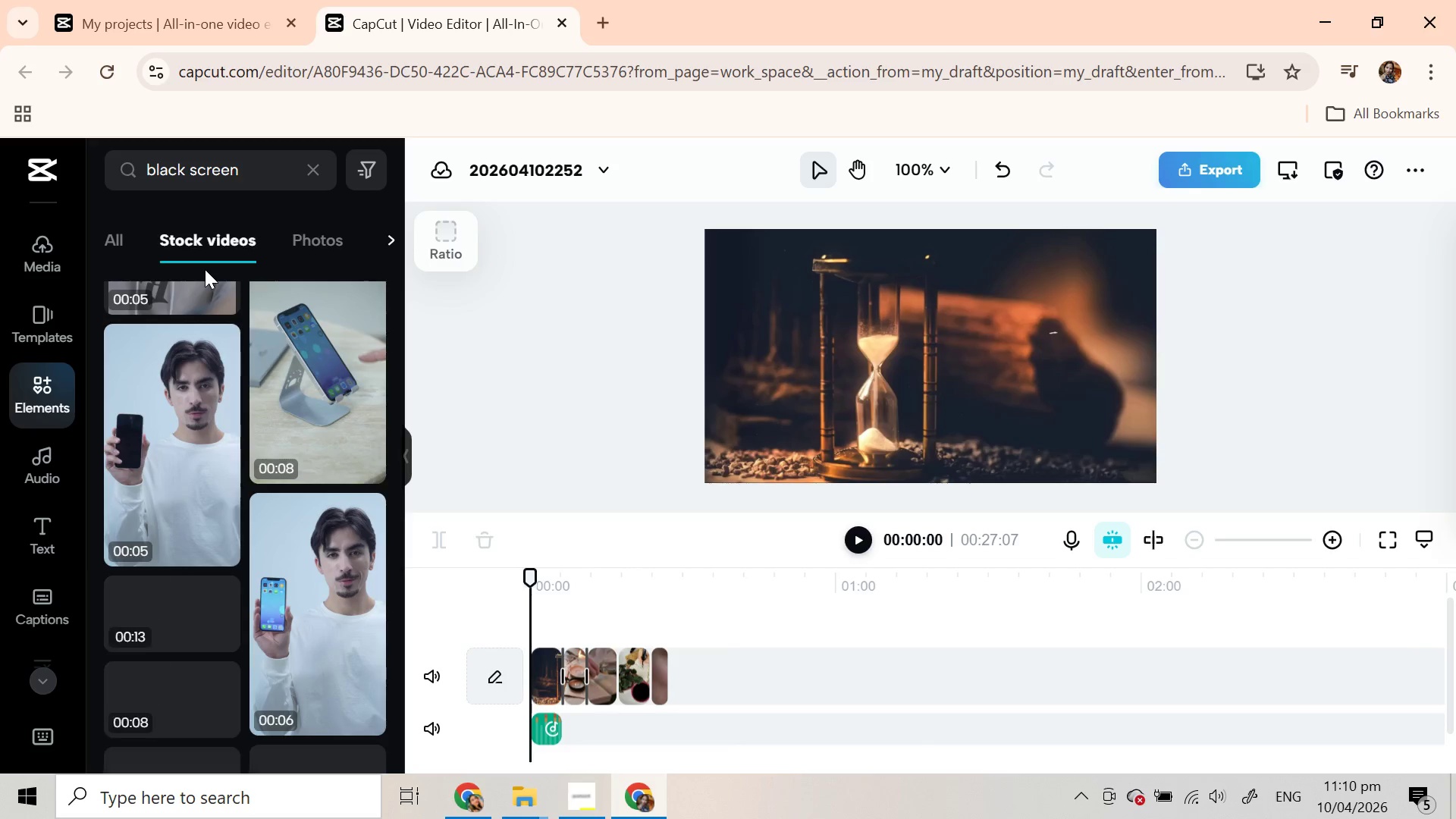 
scroll: coordinate [193, 362], scroll_direction: down, amount: 5.0
 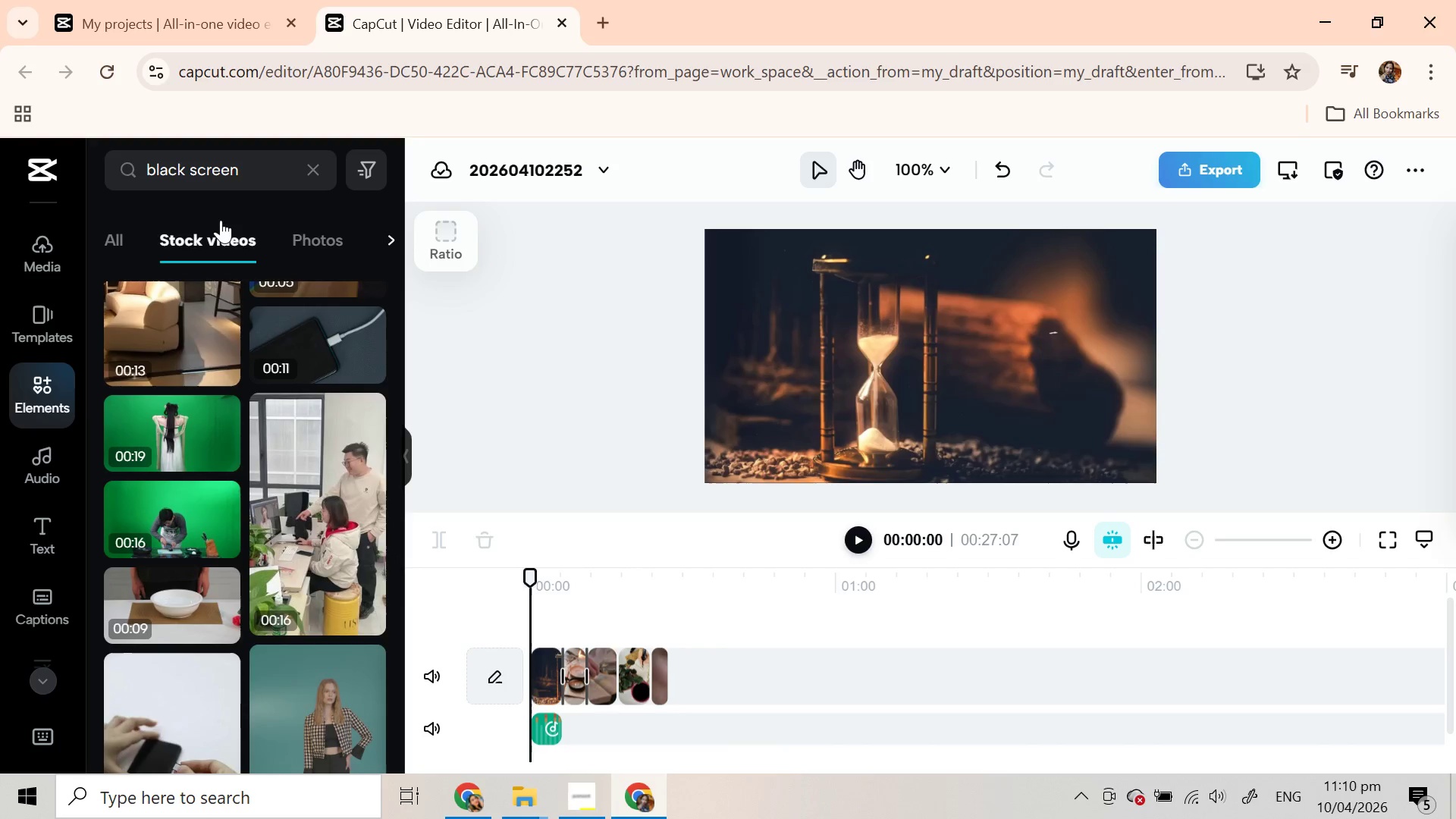 
double_click([247, 173])
 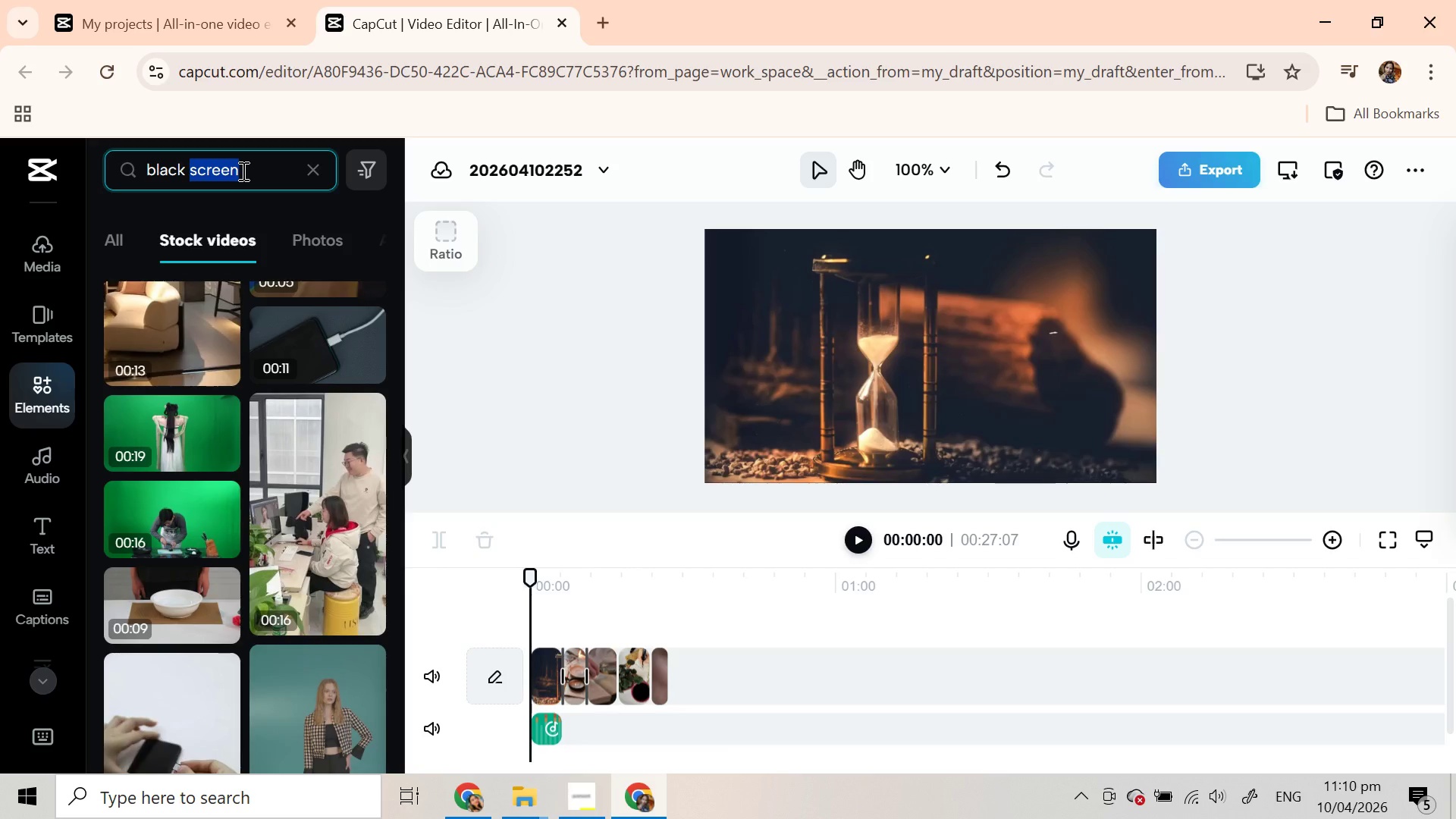 
key(Backspace)
 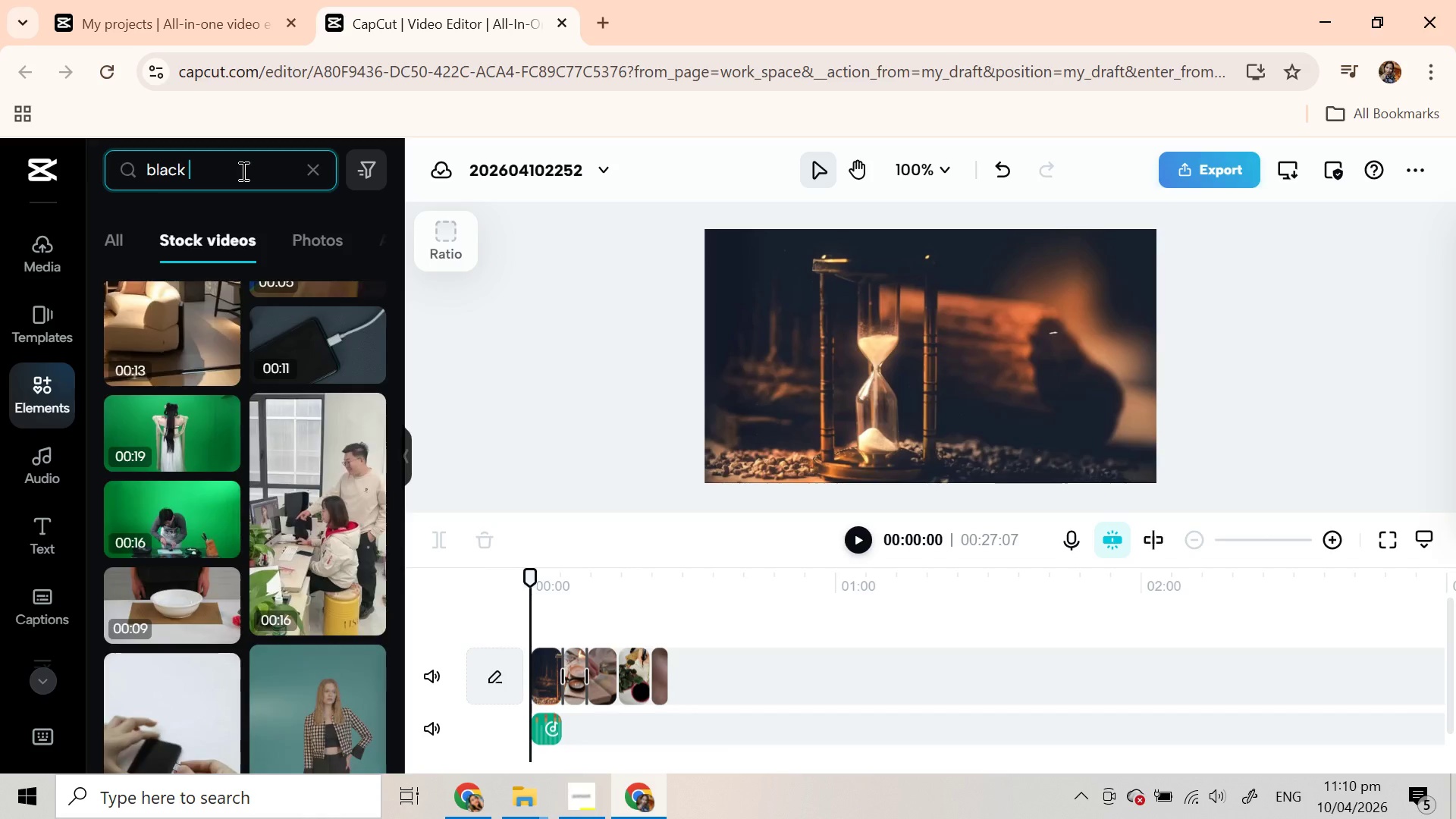 
key(Enter)
 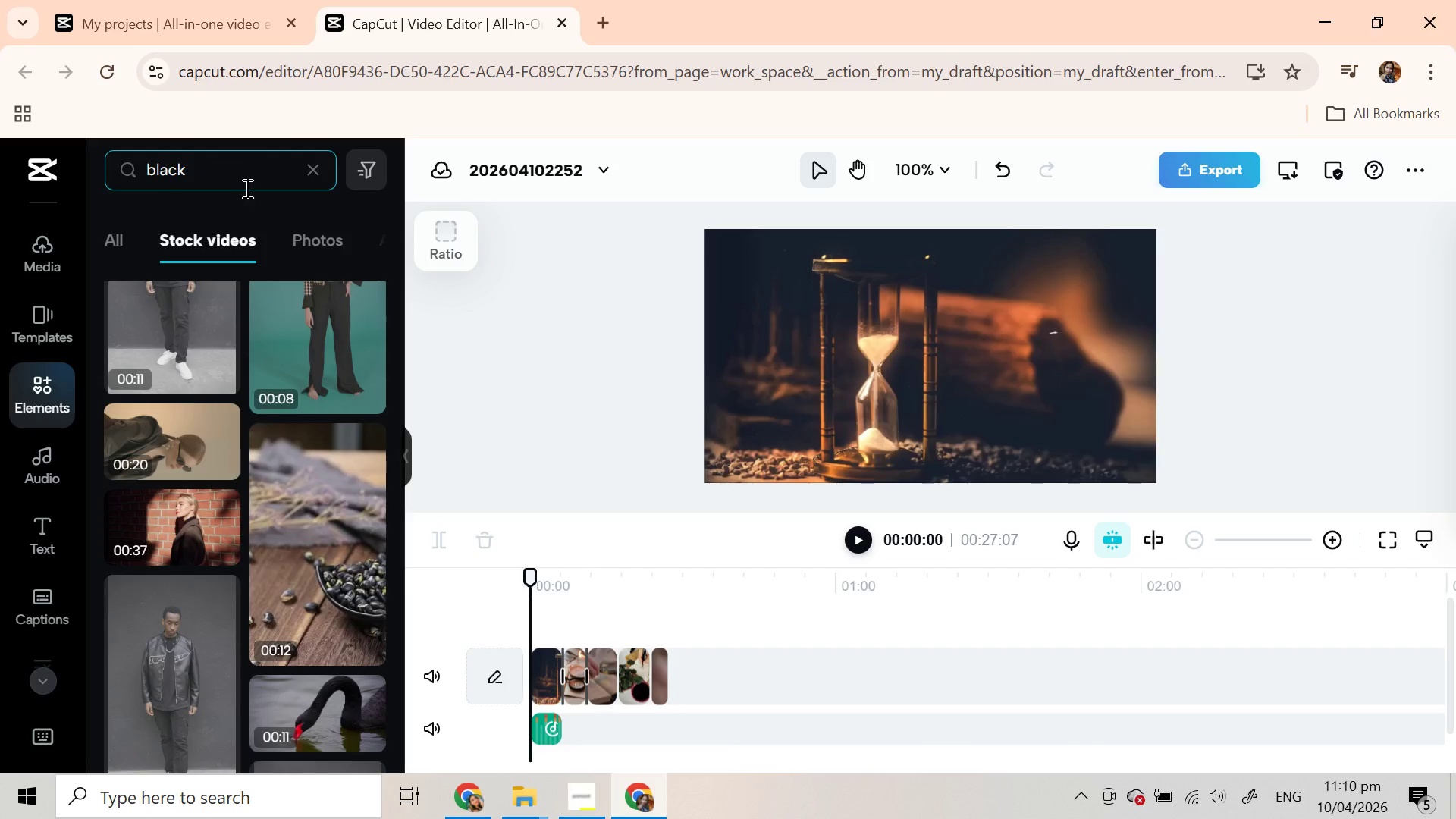 
wait(5.14)
 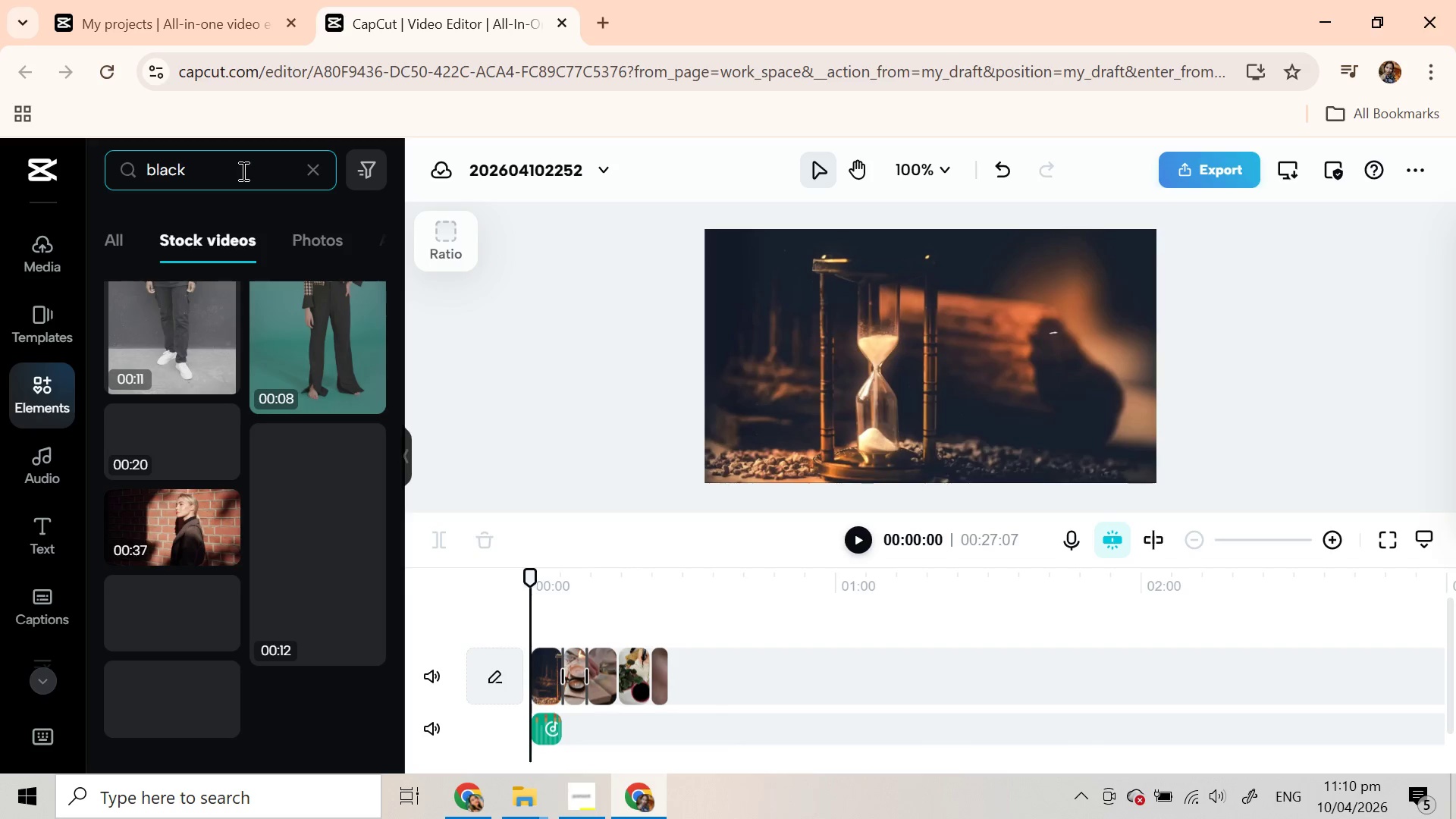 
scroll: coordinate [232, 442], scroll_direction: down, amount: 14.0
 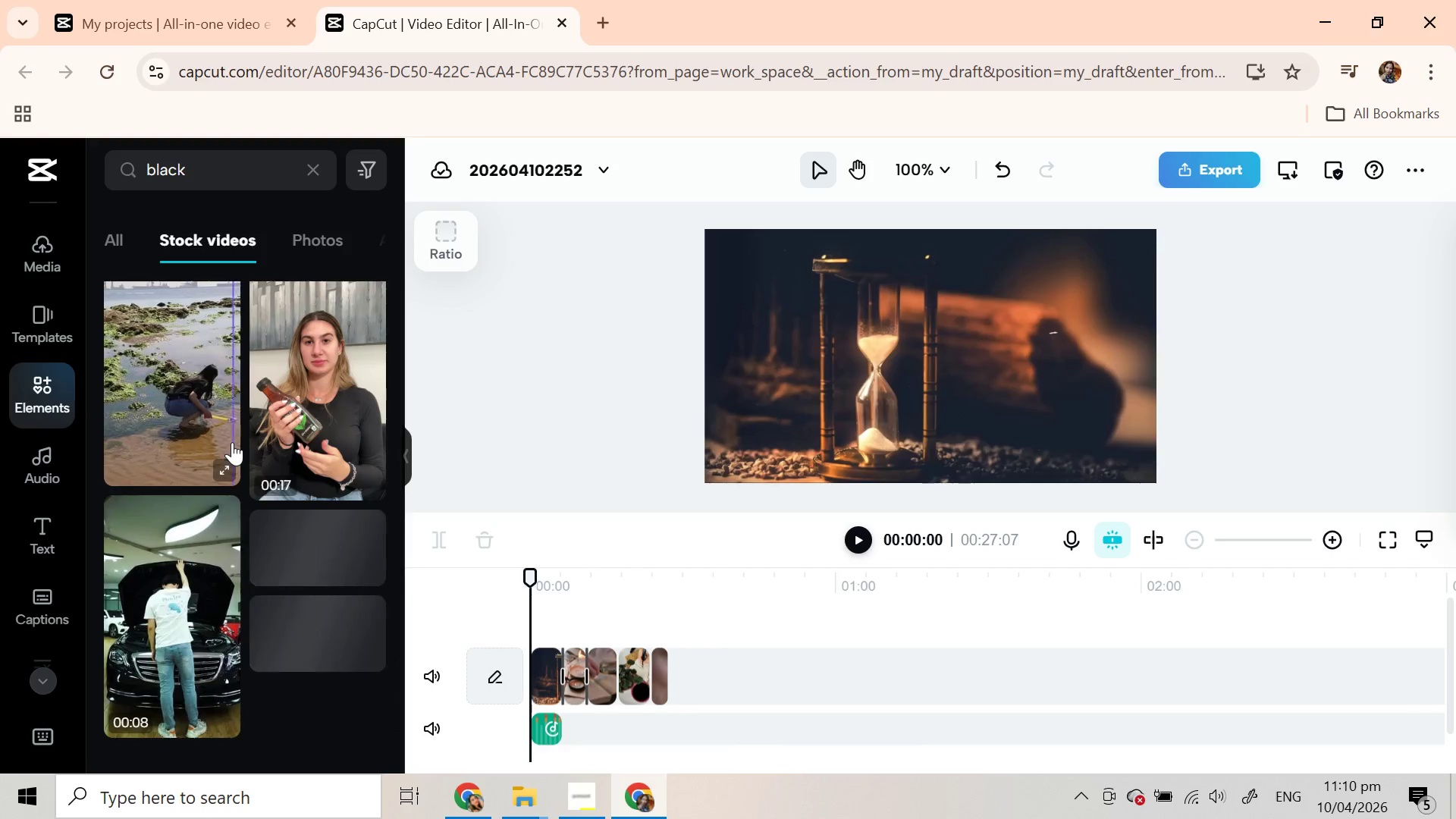 
scroll: coordinate [223, 397], scroll_direction: up, amount: 26.0
 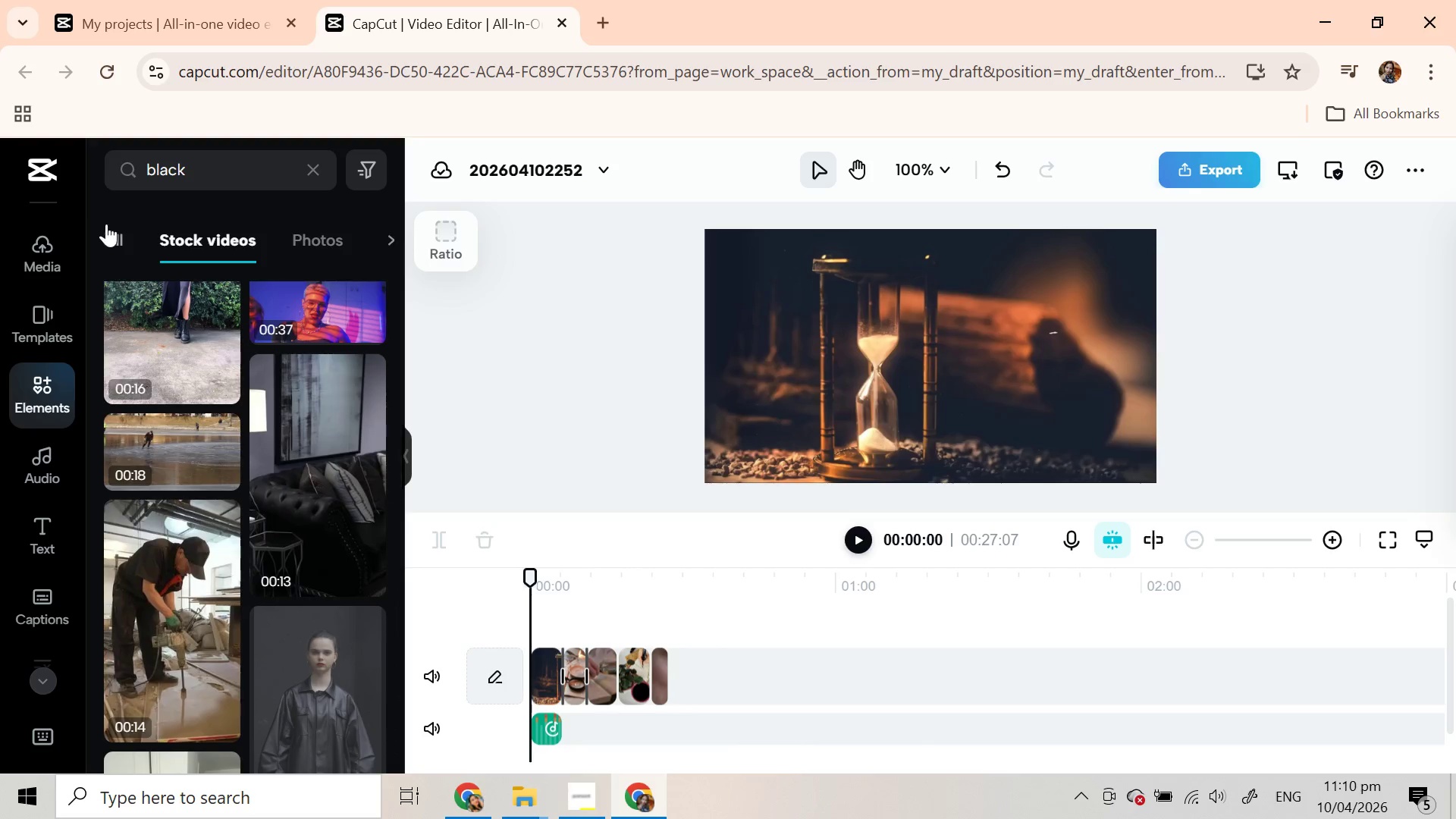 
left_click_drag(start_coordinate=[110, 221], to_coordinate=[117, 222])
 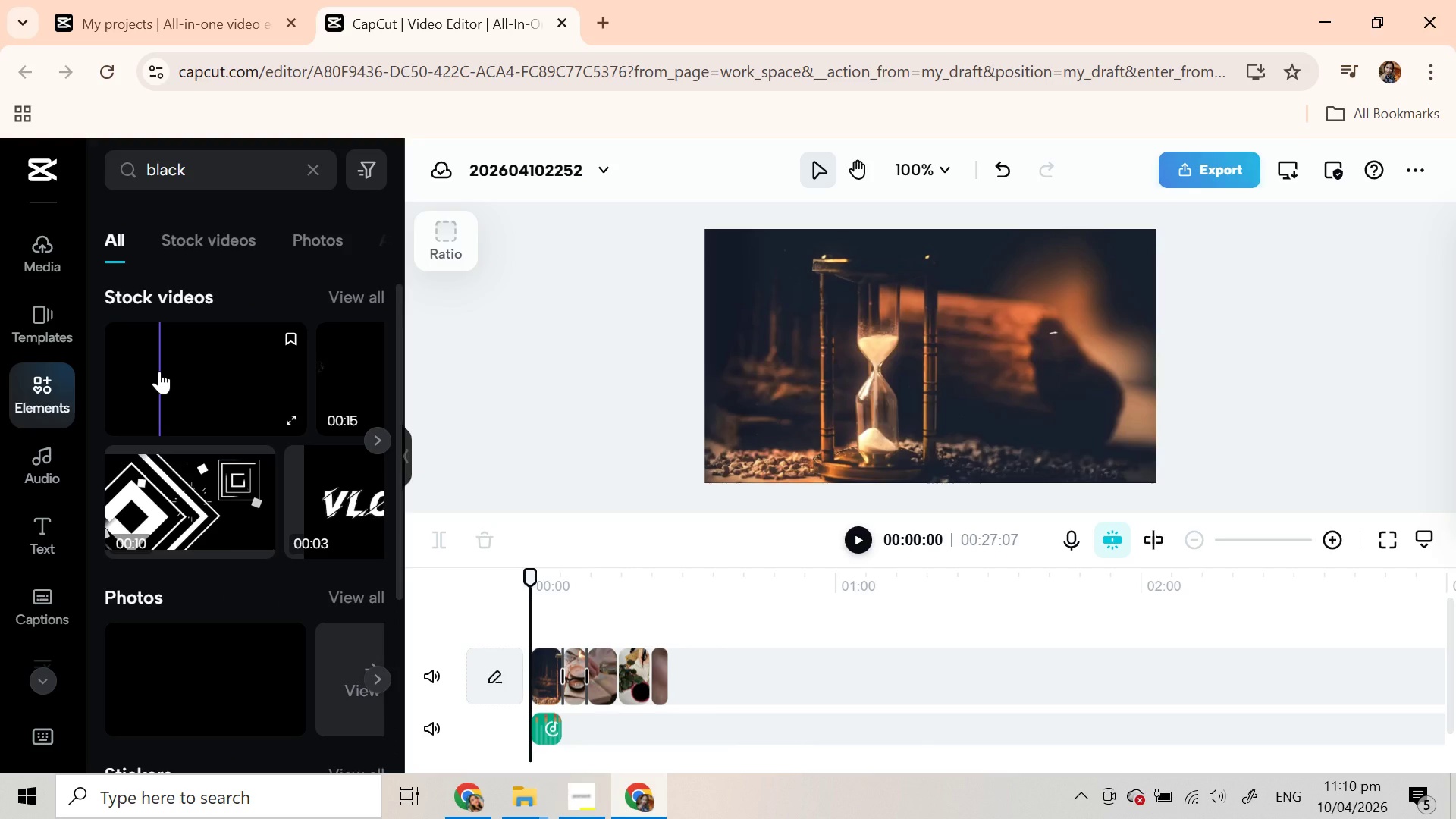 
wait(5.48)
 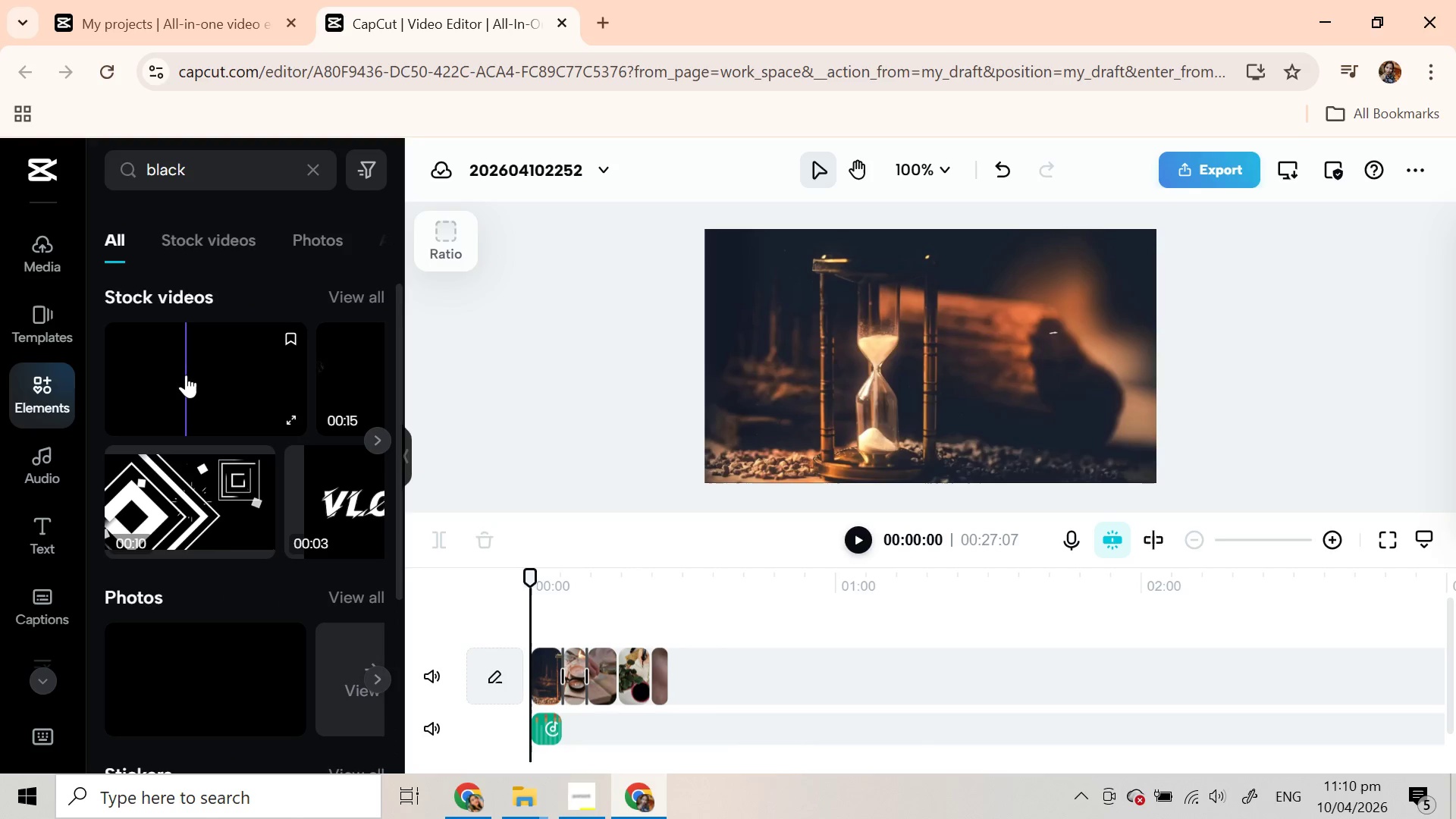 
left_click_drag(start_coordinate=[159, 371], to_coordinate=[568, 673])
 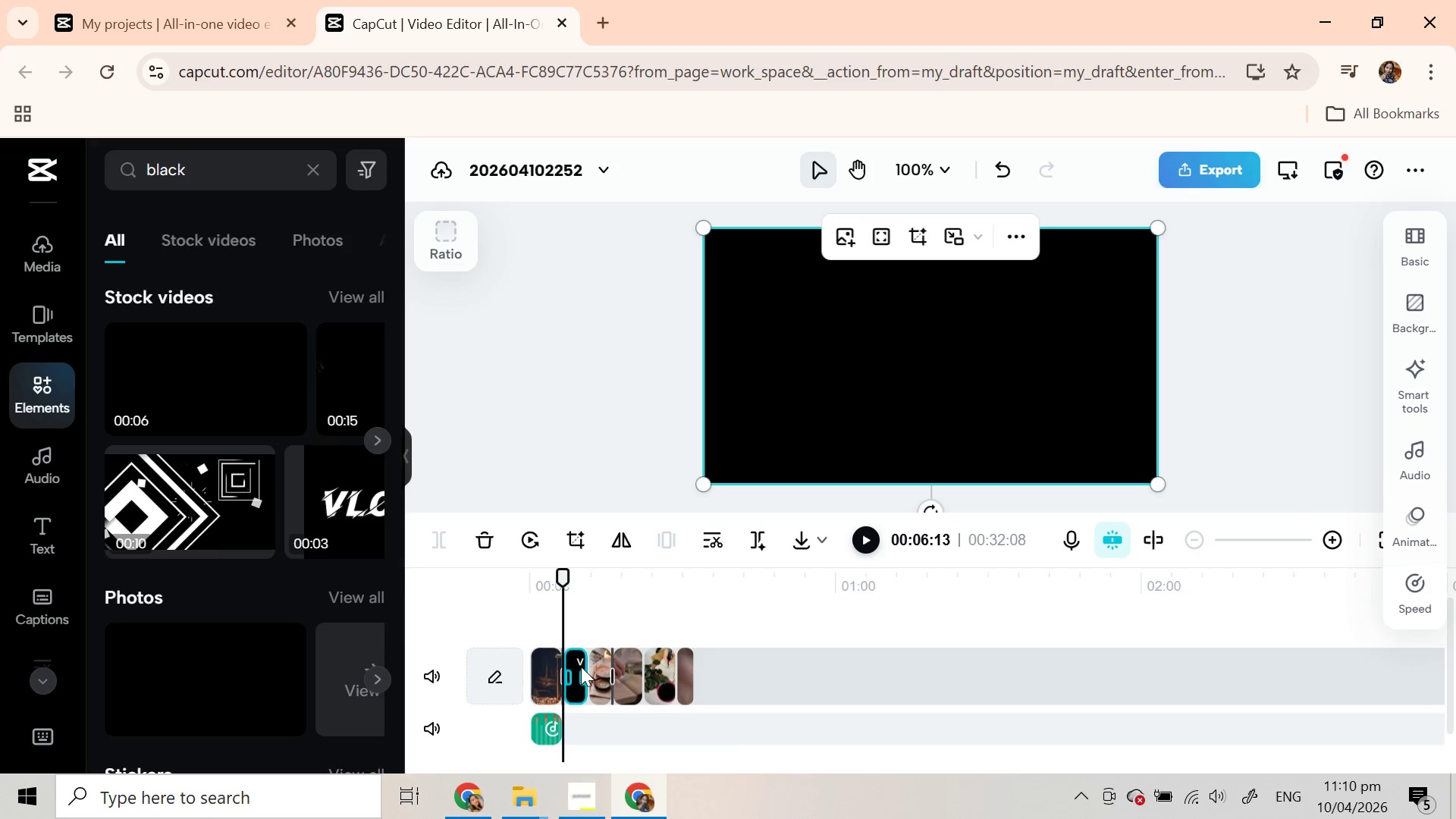 
wait(5.48)
 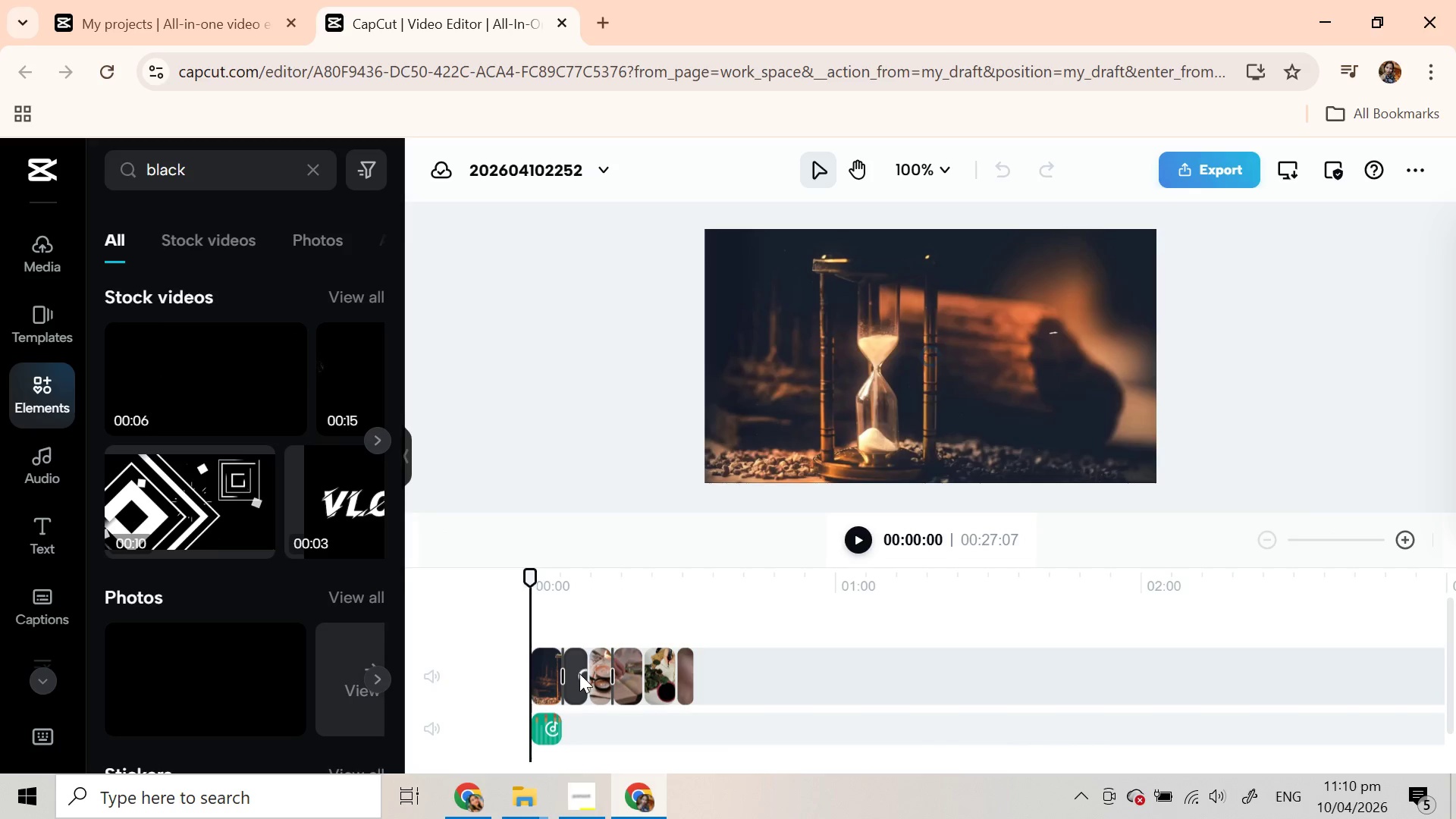 
left_click([736, 704])
 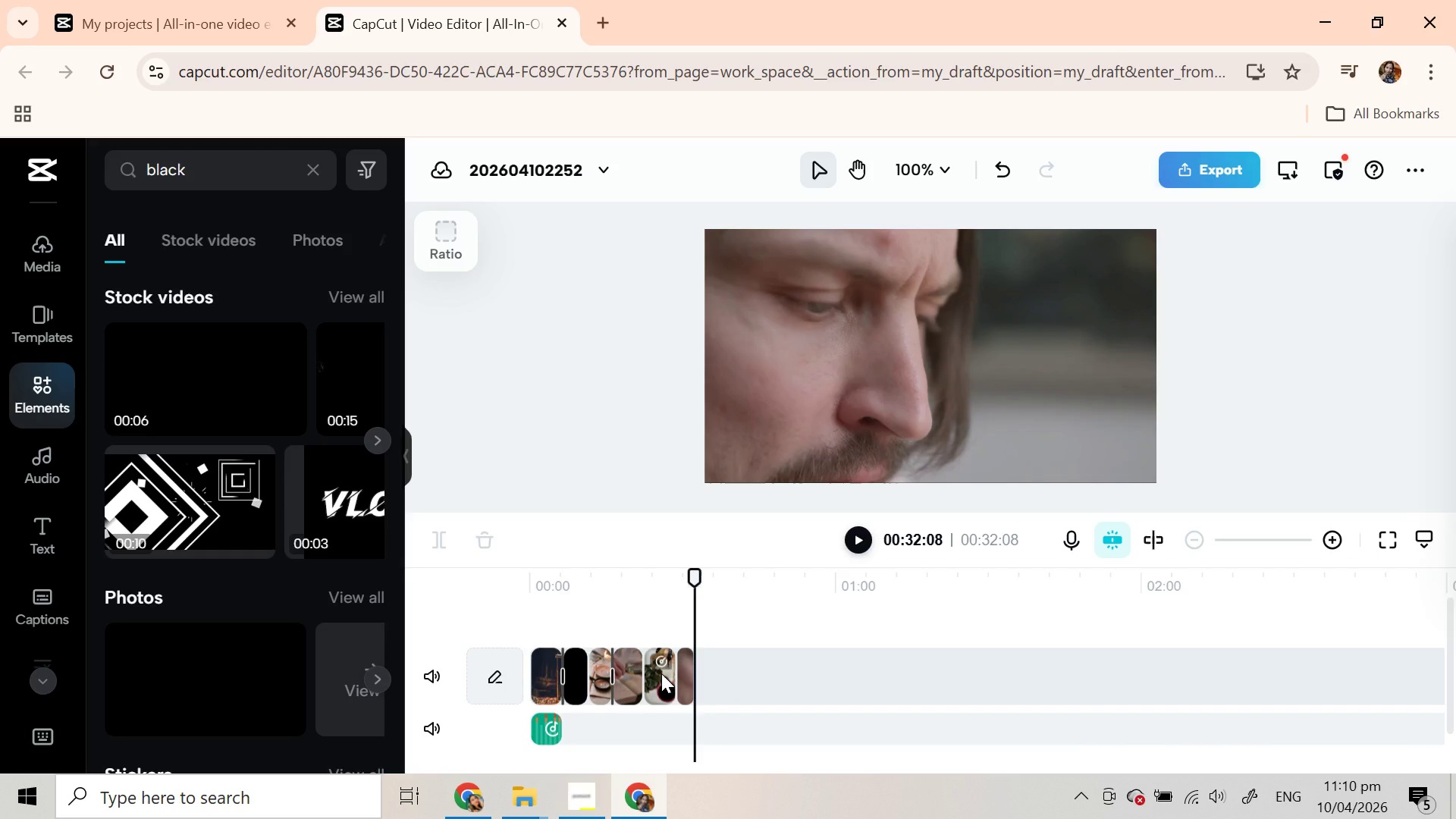 
mouse_move([50, 320])
 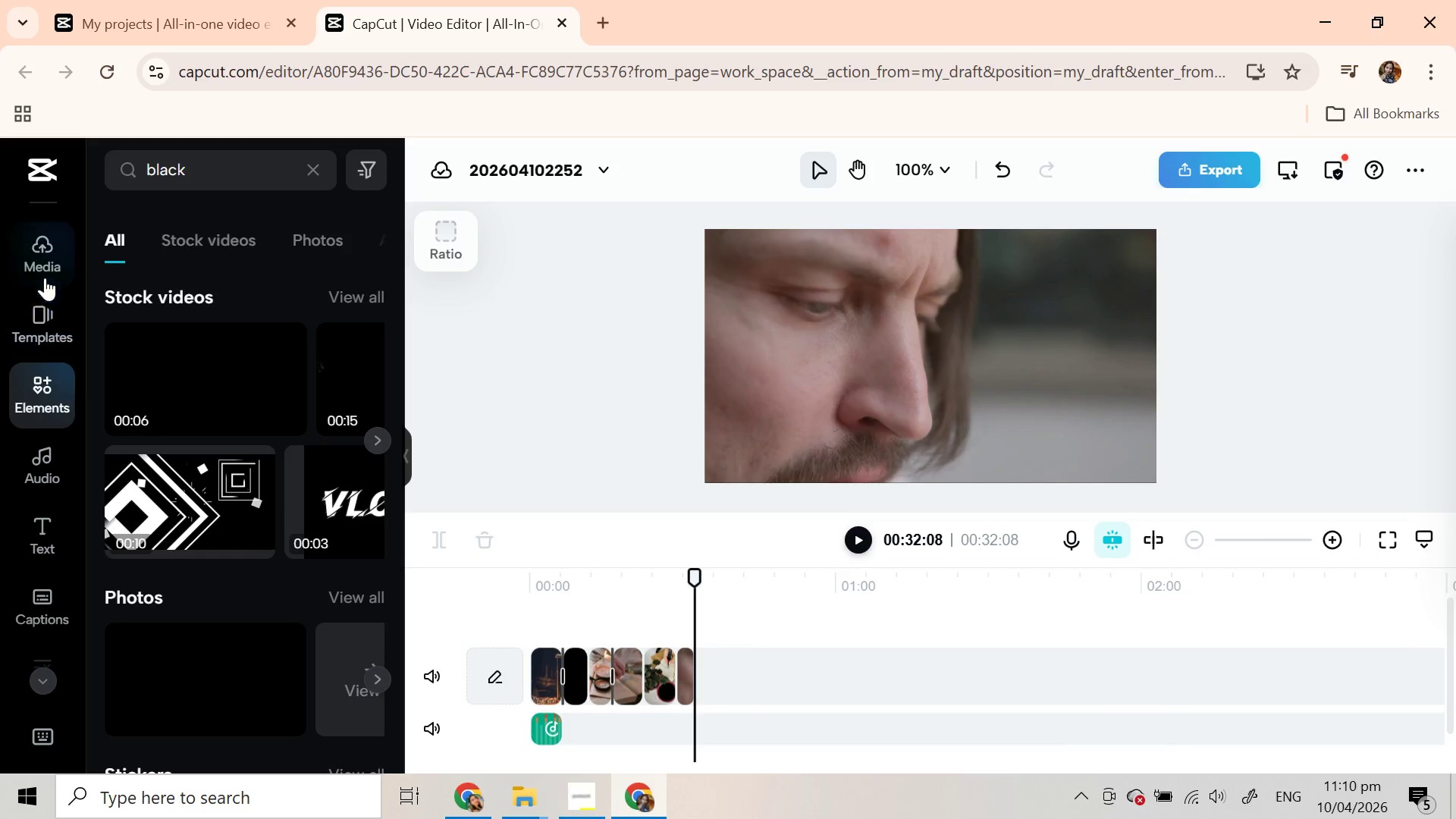 
left_click([45, 264])
 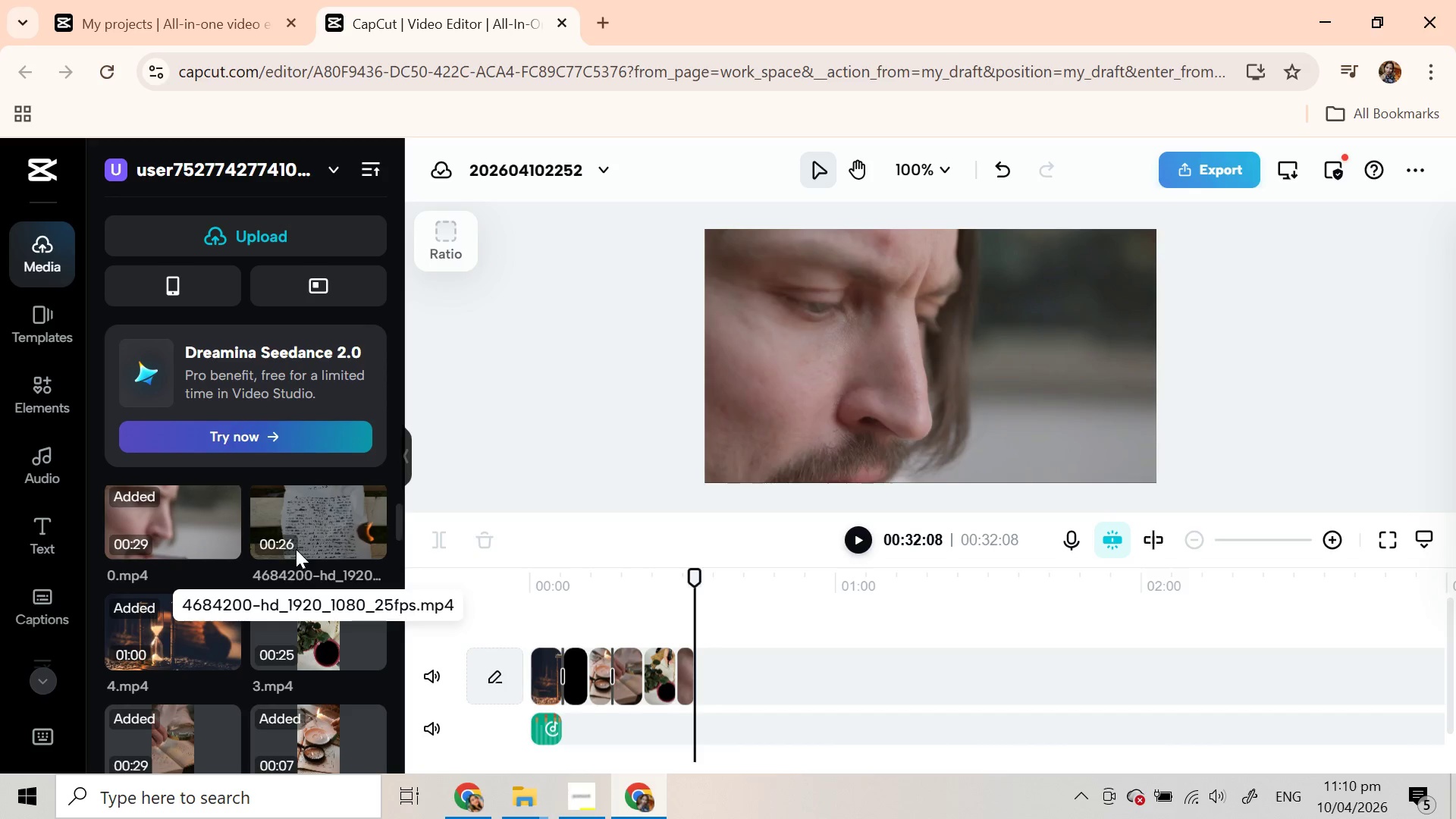 
wait(7.22)
 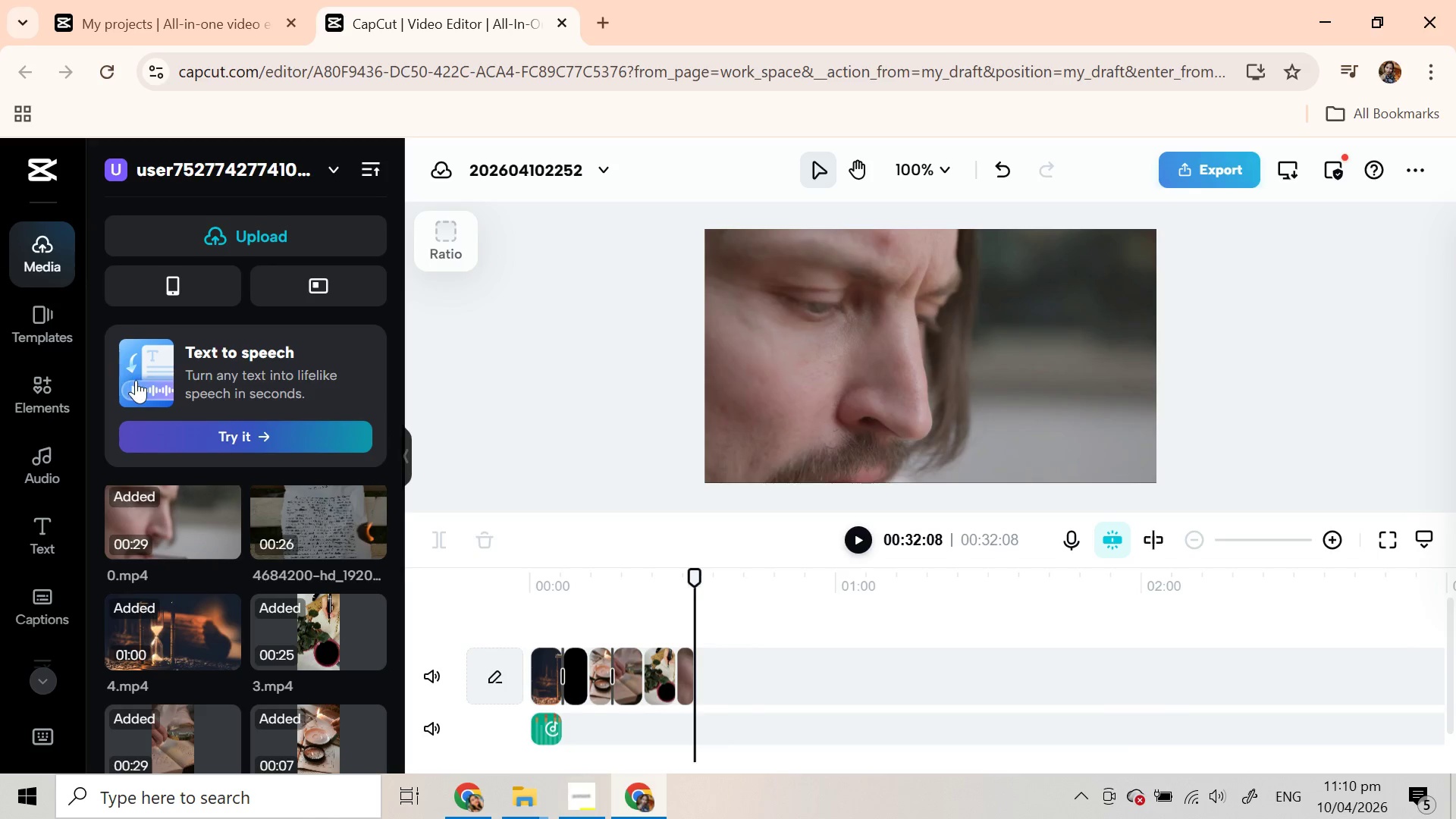 
scroll: coordinate [188, 613], scroll_direction: down, amount: 2.0
 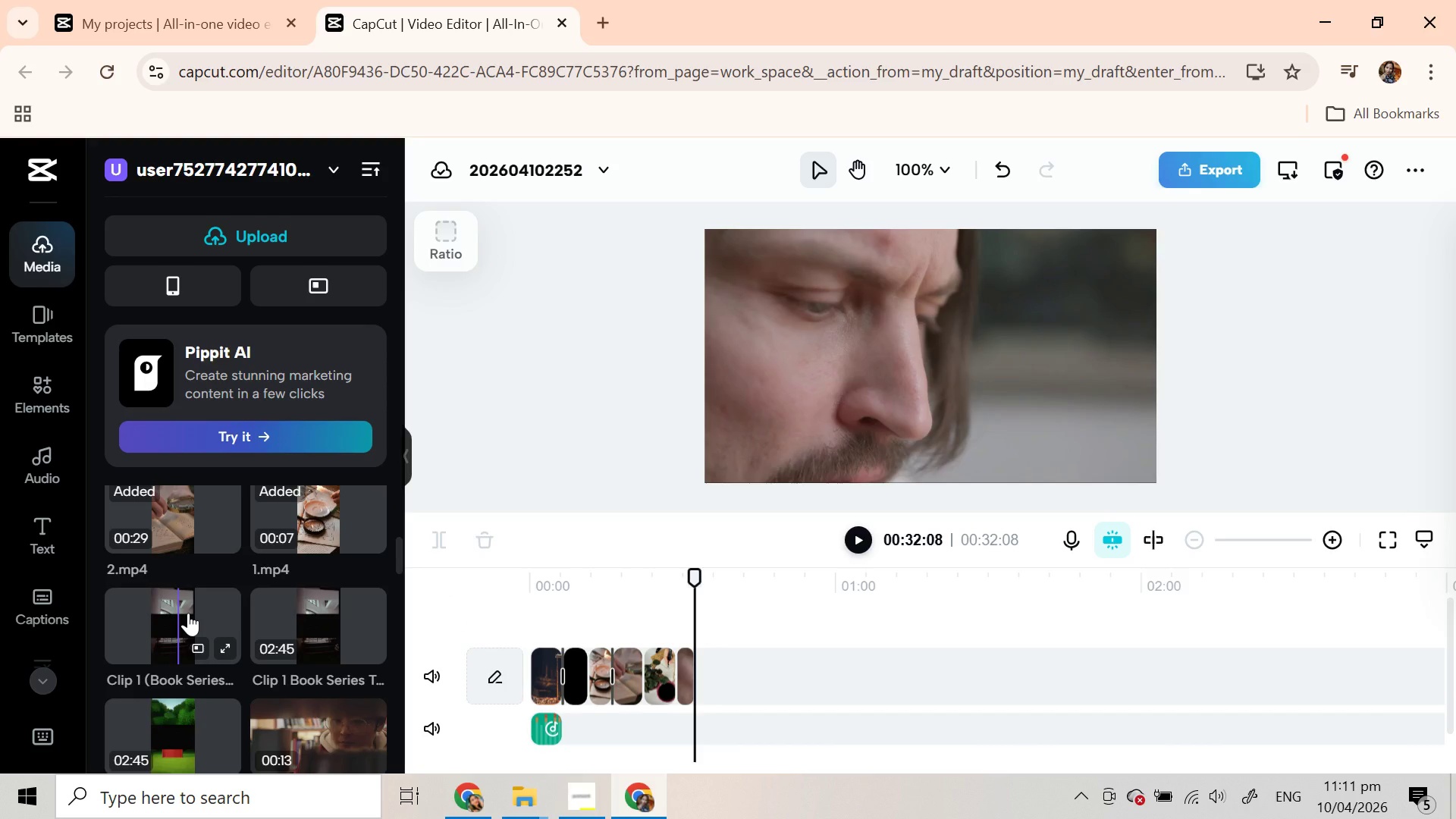 
scroll: coordinate [188, 613], scroll_direction: up, amount: 7.0
 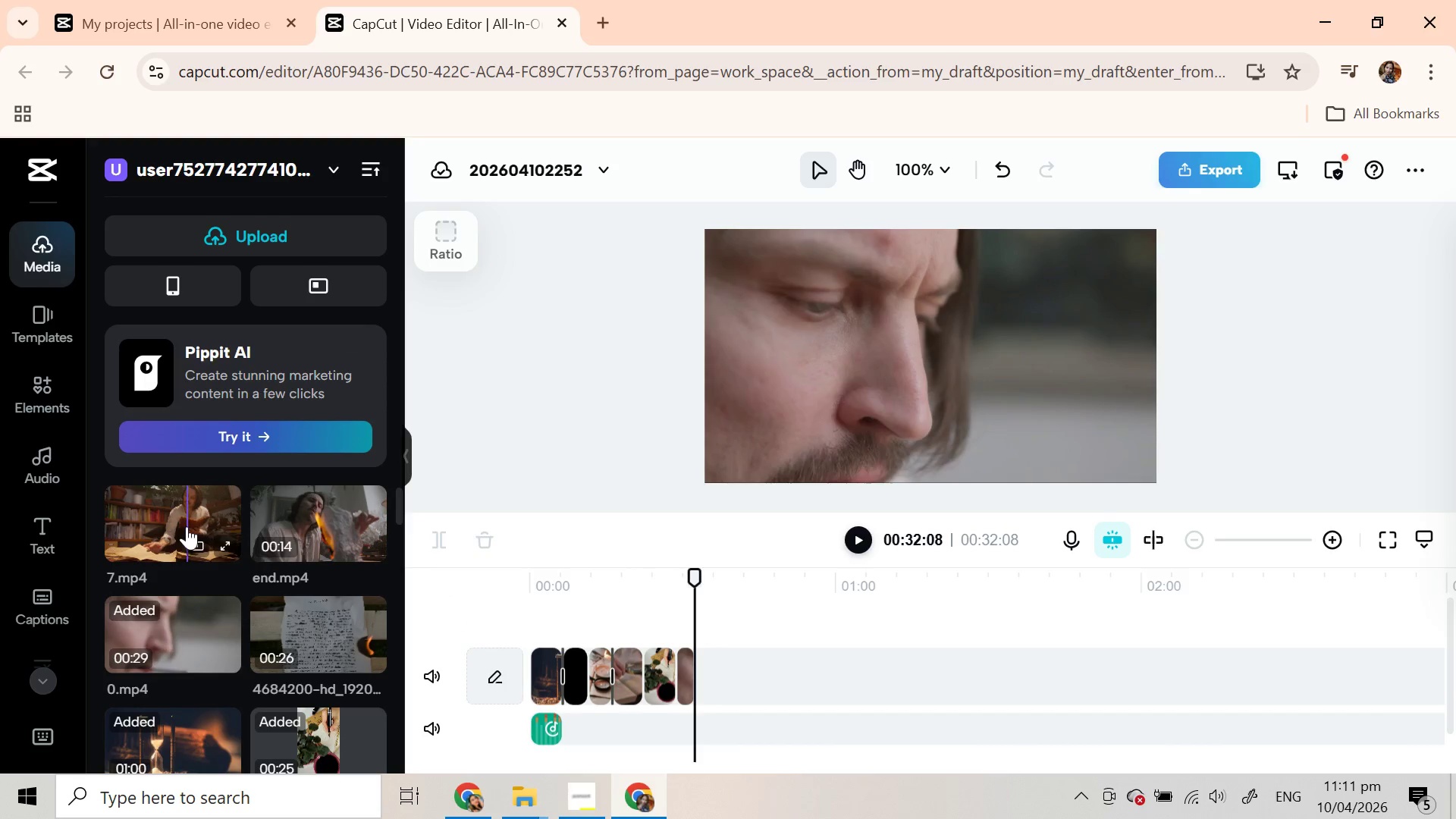 
left_click_drag(start_coordinate=[187, 526], to_coordinate=[720, 683])
 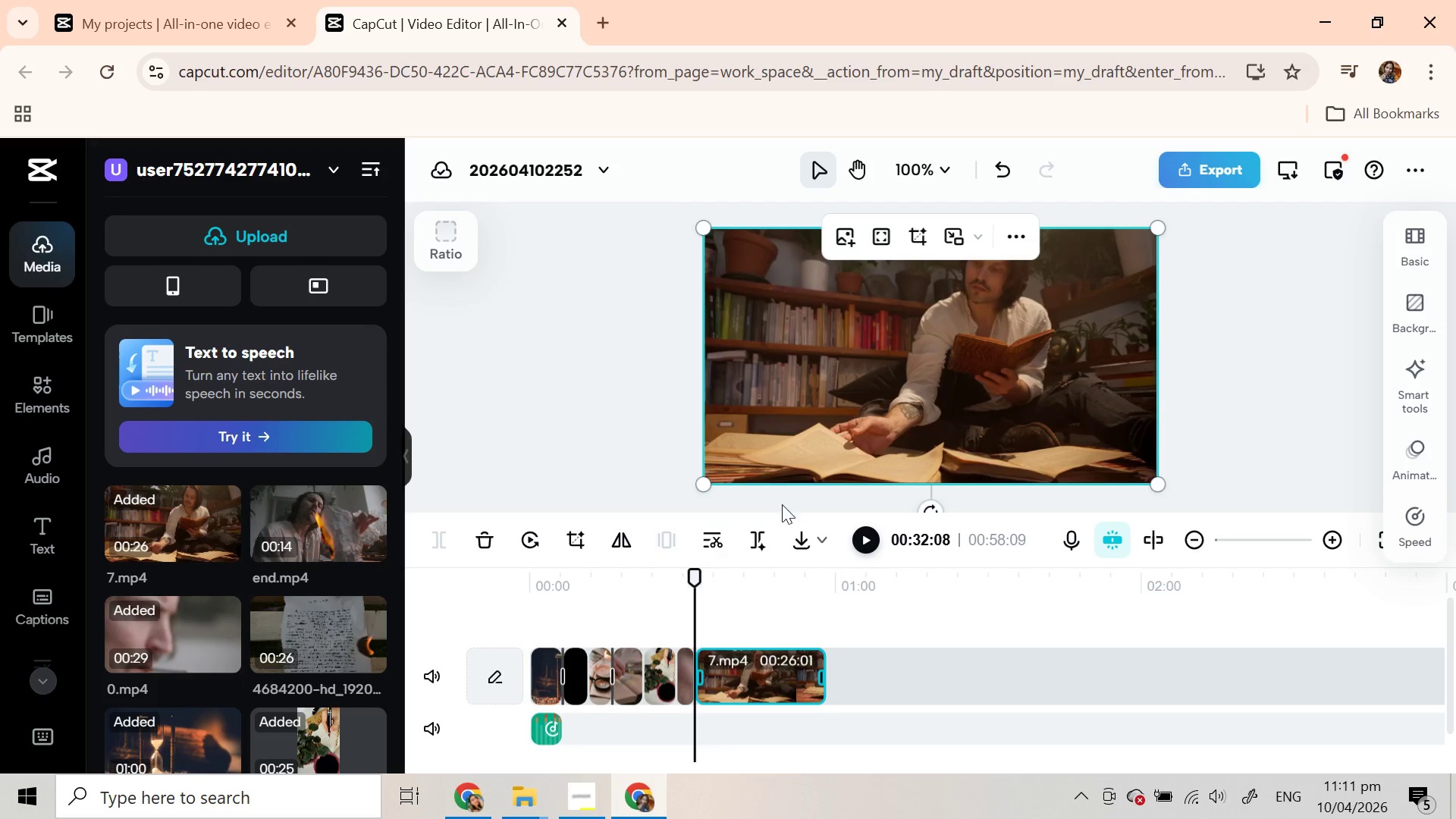 
wait(6.25)
 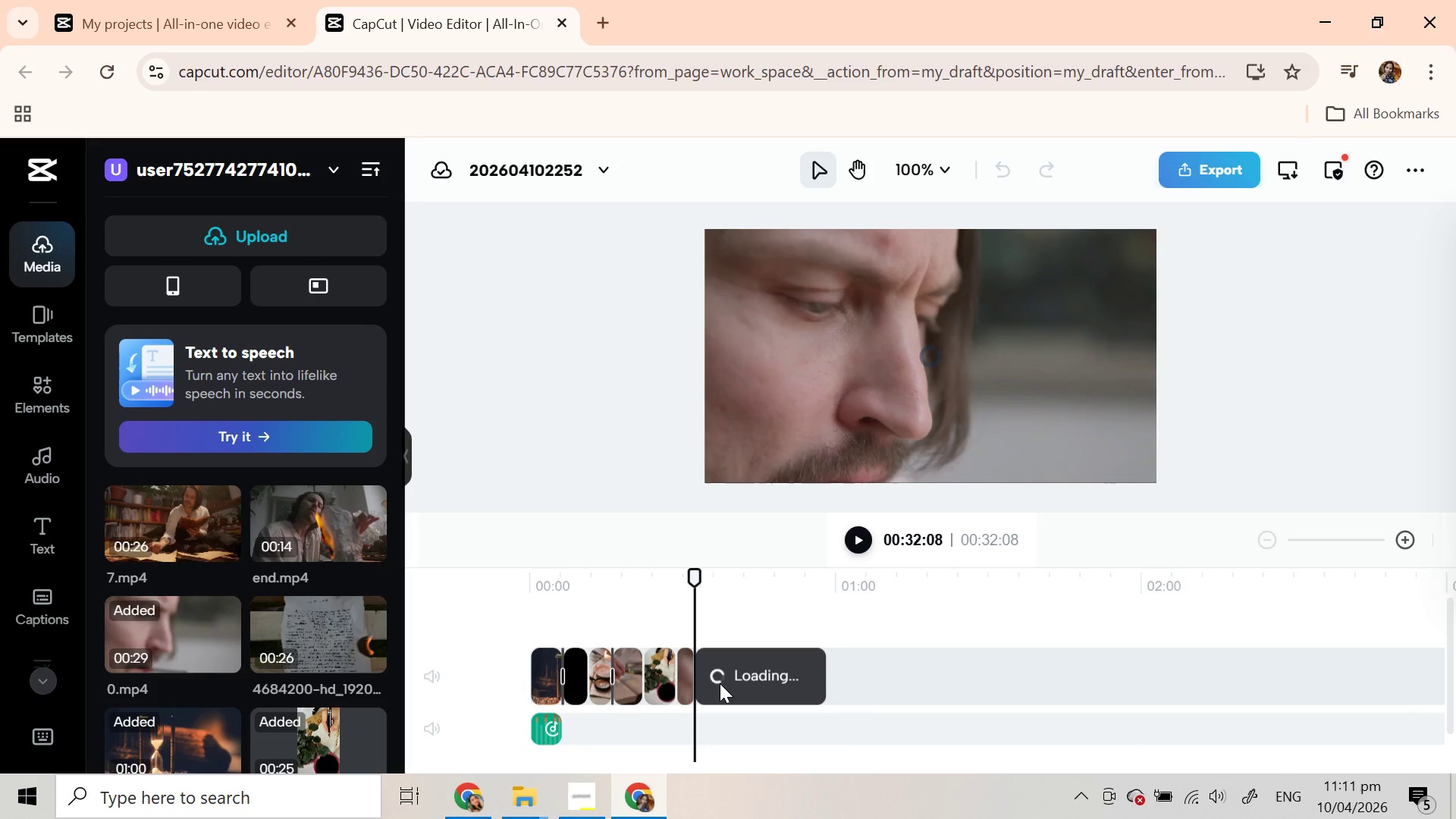 
left_click_drag(start_coordinate=[891, 408], to_coordinate=[892, 328])
 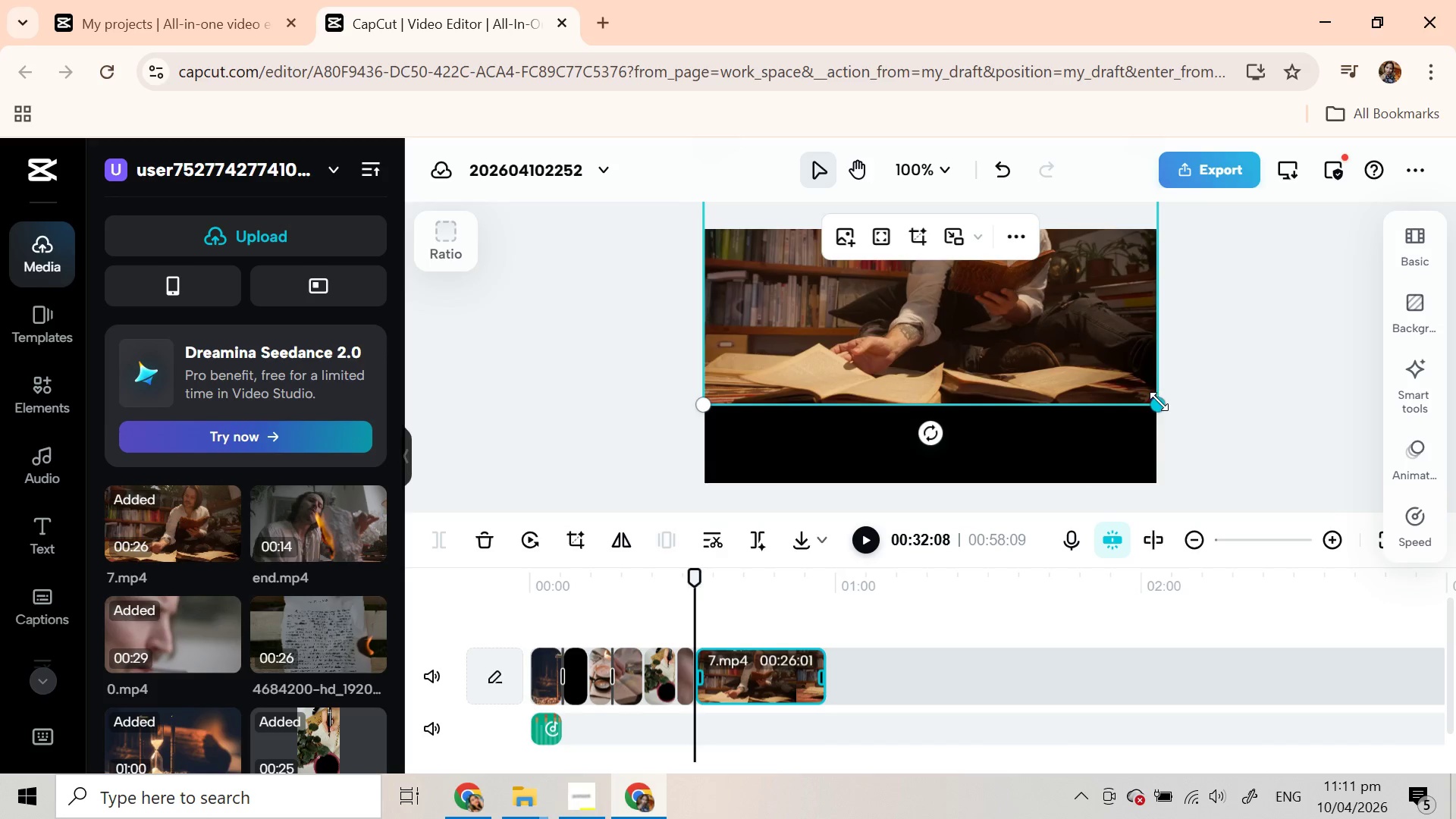 
left_click_drag(start_coordinate=[1159, 402], to_coordinate=[1217, 620])
 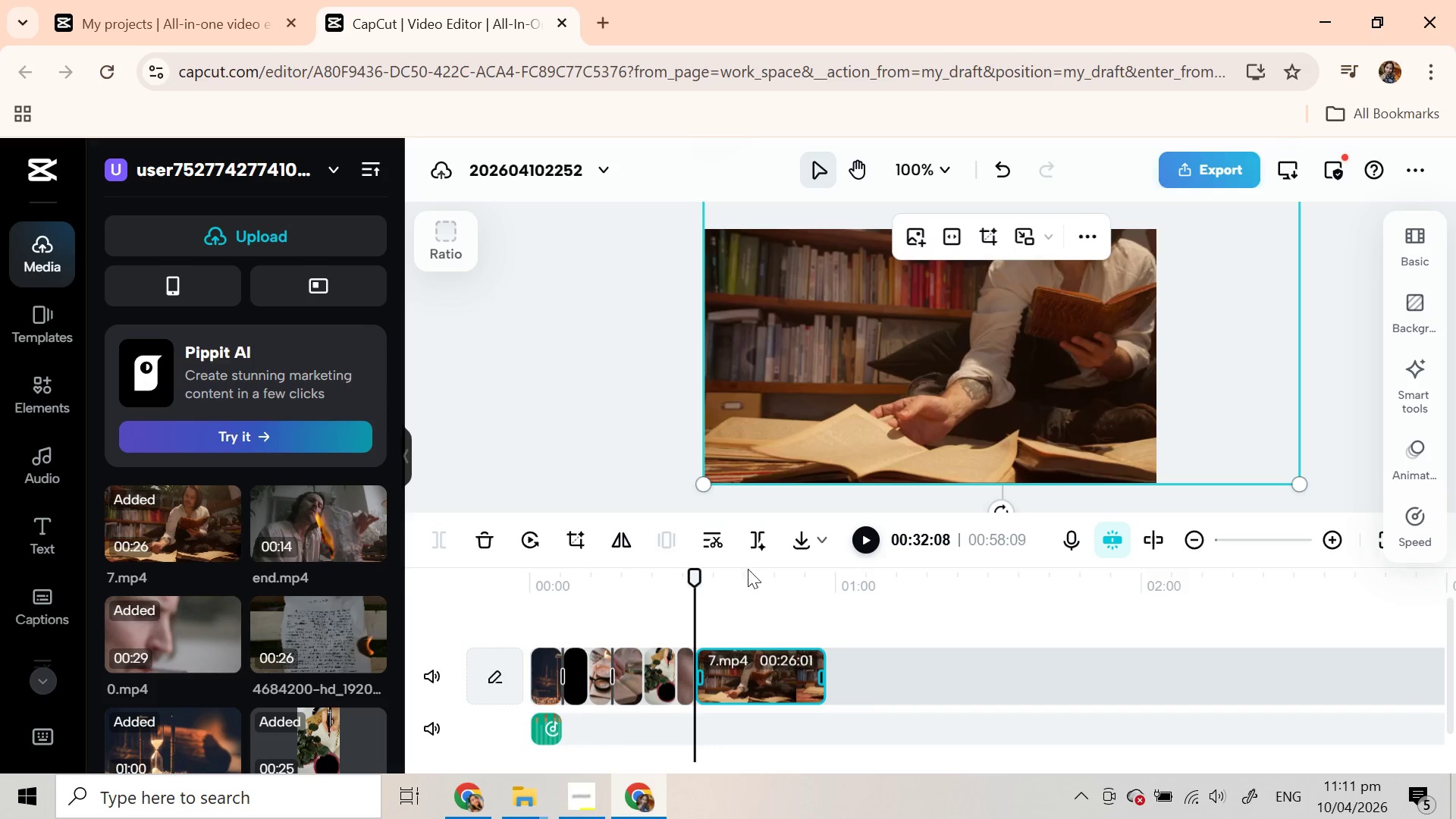 
left_click_drag(start_coordinate=[698, 577], to_coordinate=[723, 575])
 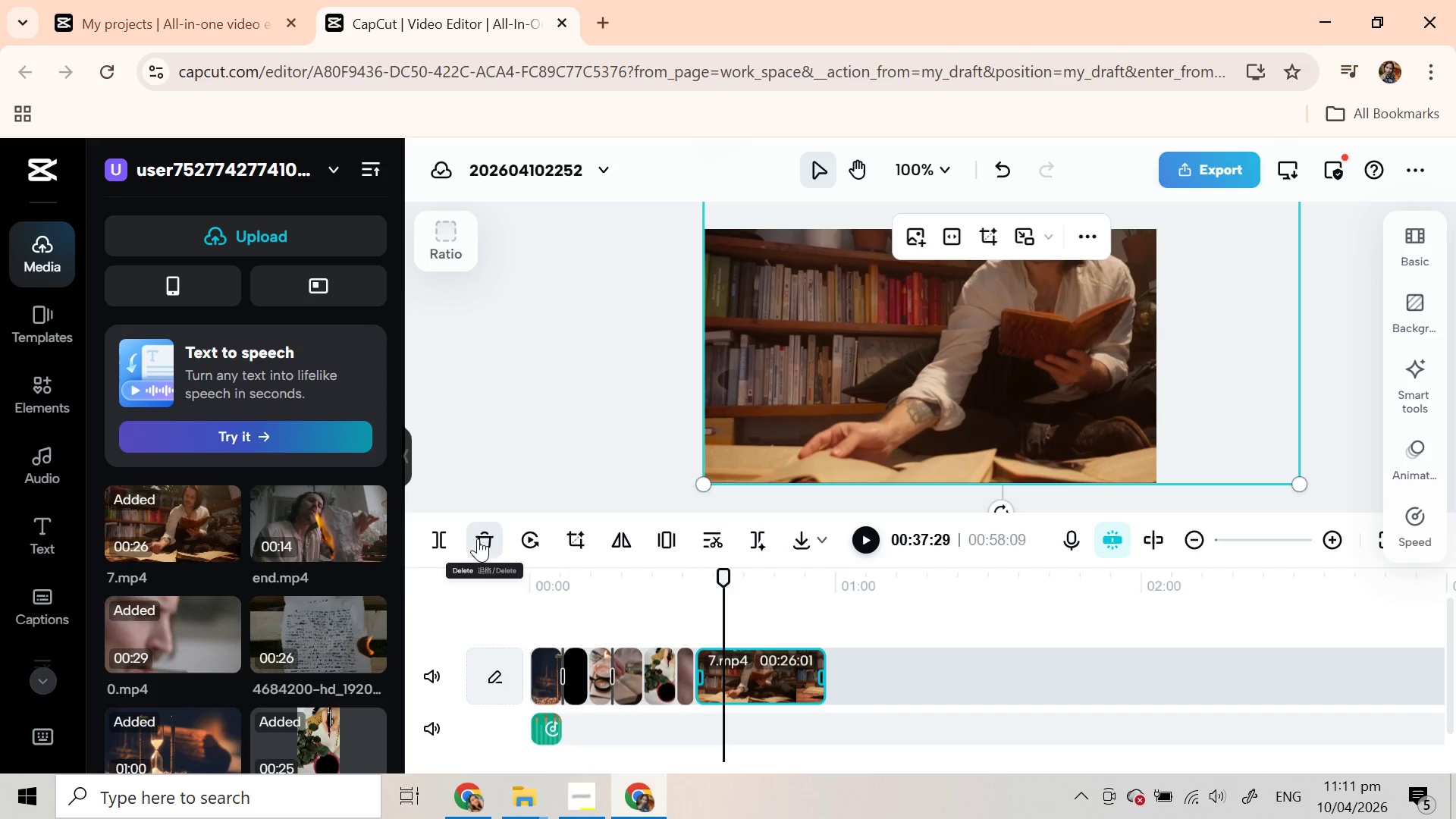 
left_click([452, 539])
 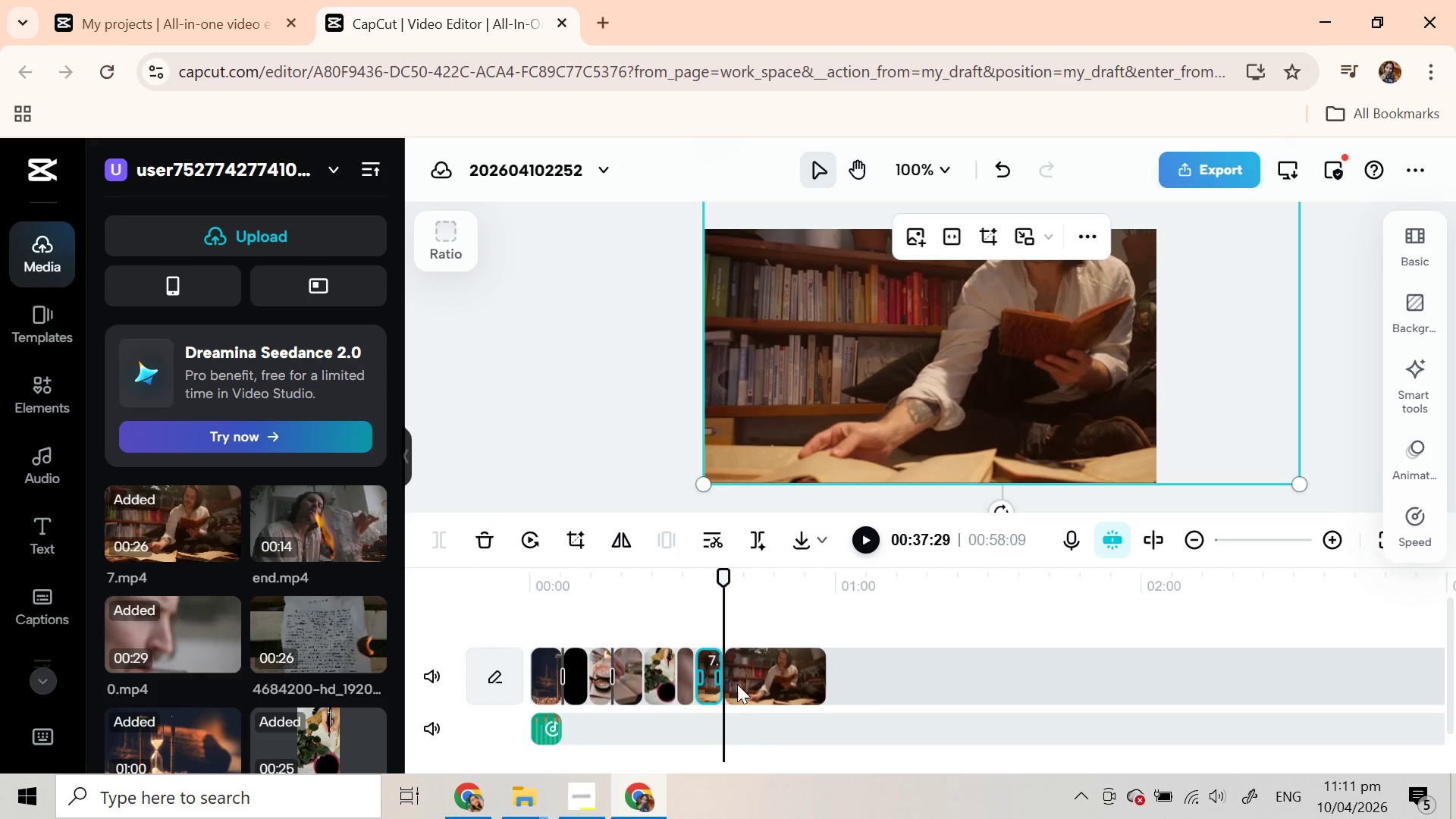 
left_click([745, 677])
 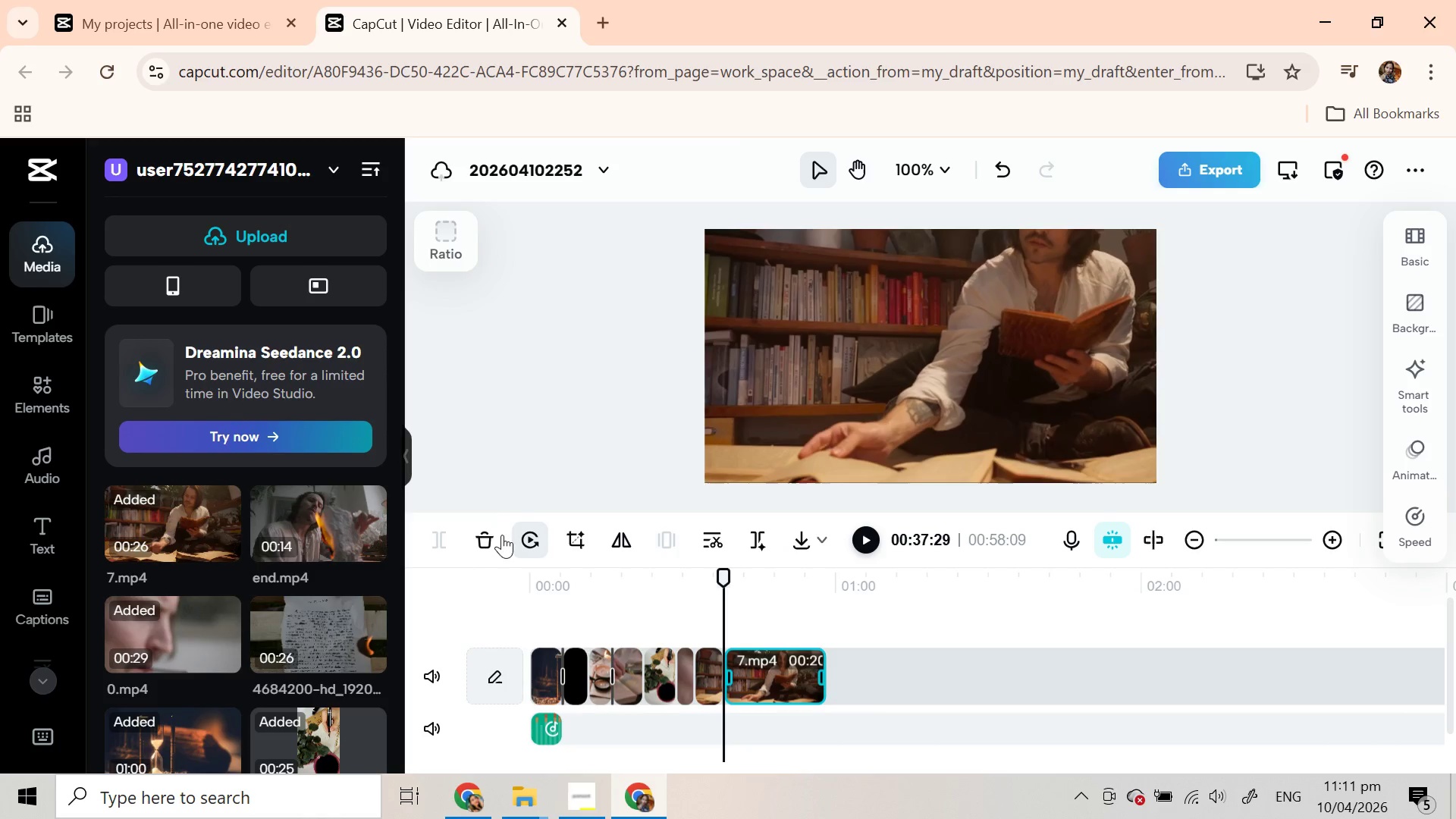 
left_click([491, 535])
 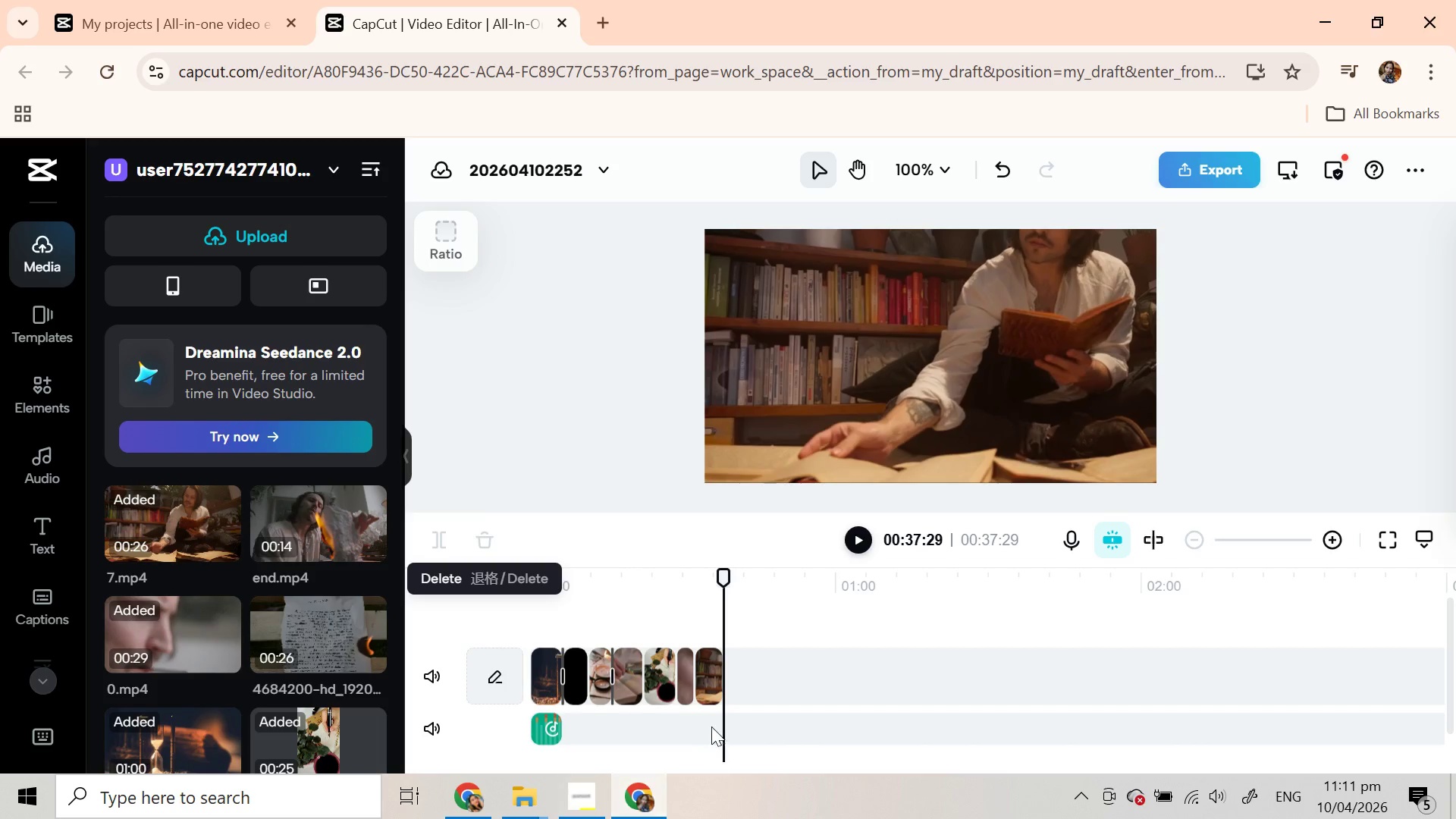 
left_click([707, 657])
 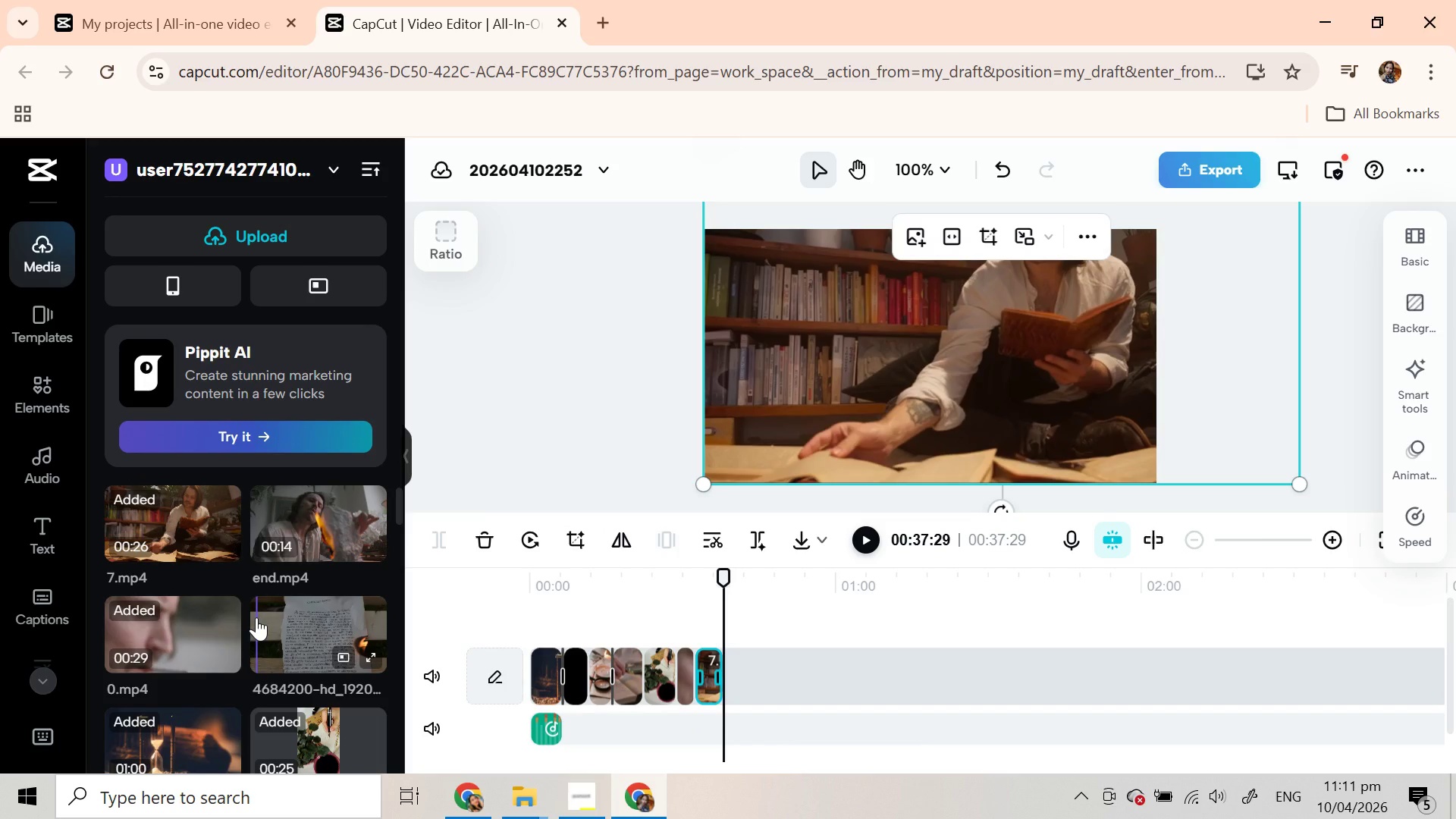 
wait(5.45)
 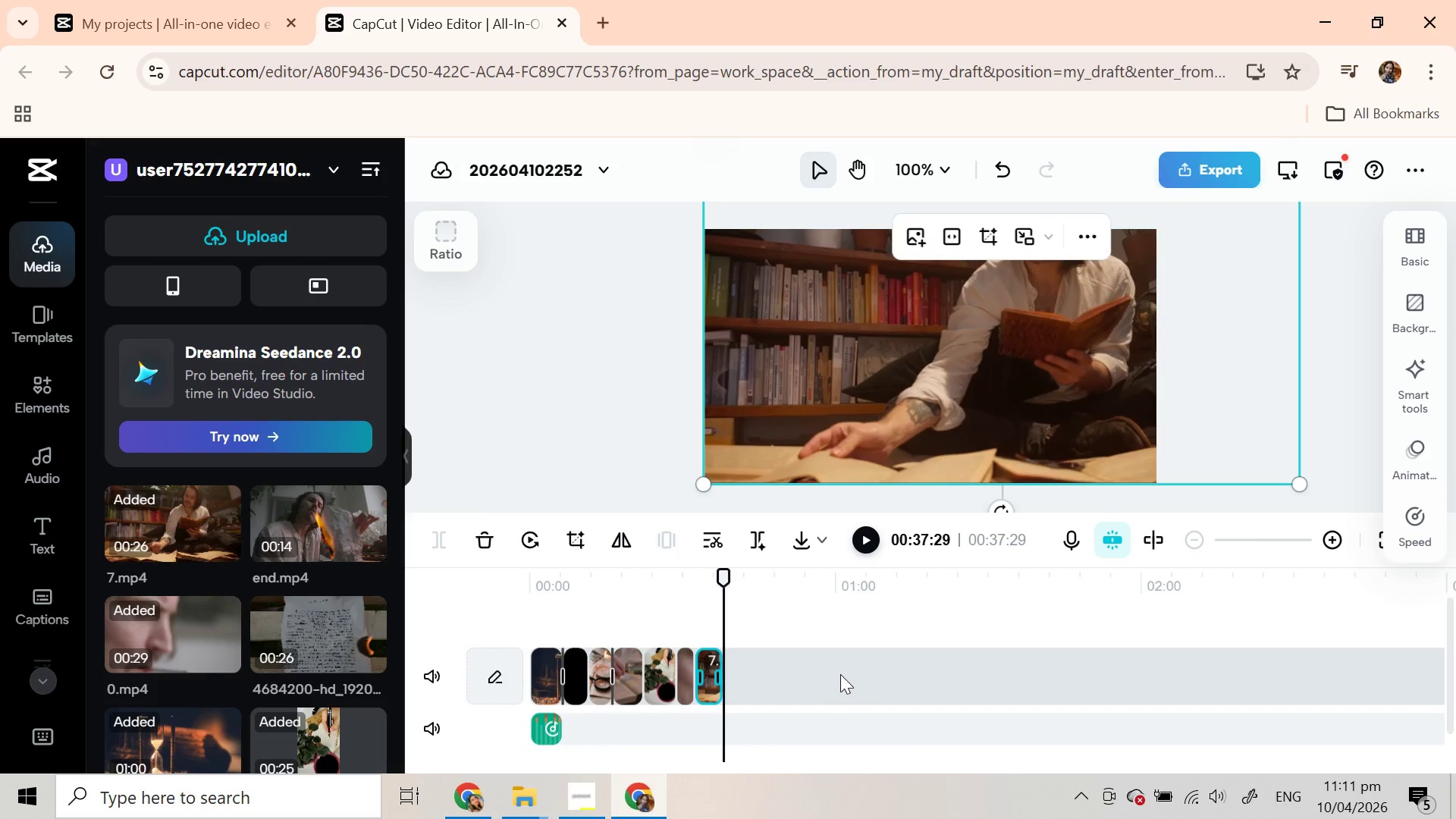 
scroll: coordinate [256, 617], scroll_direction: down, amount: 2.0
 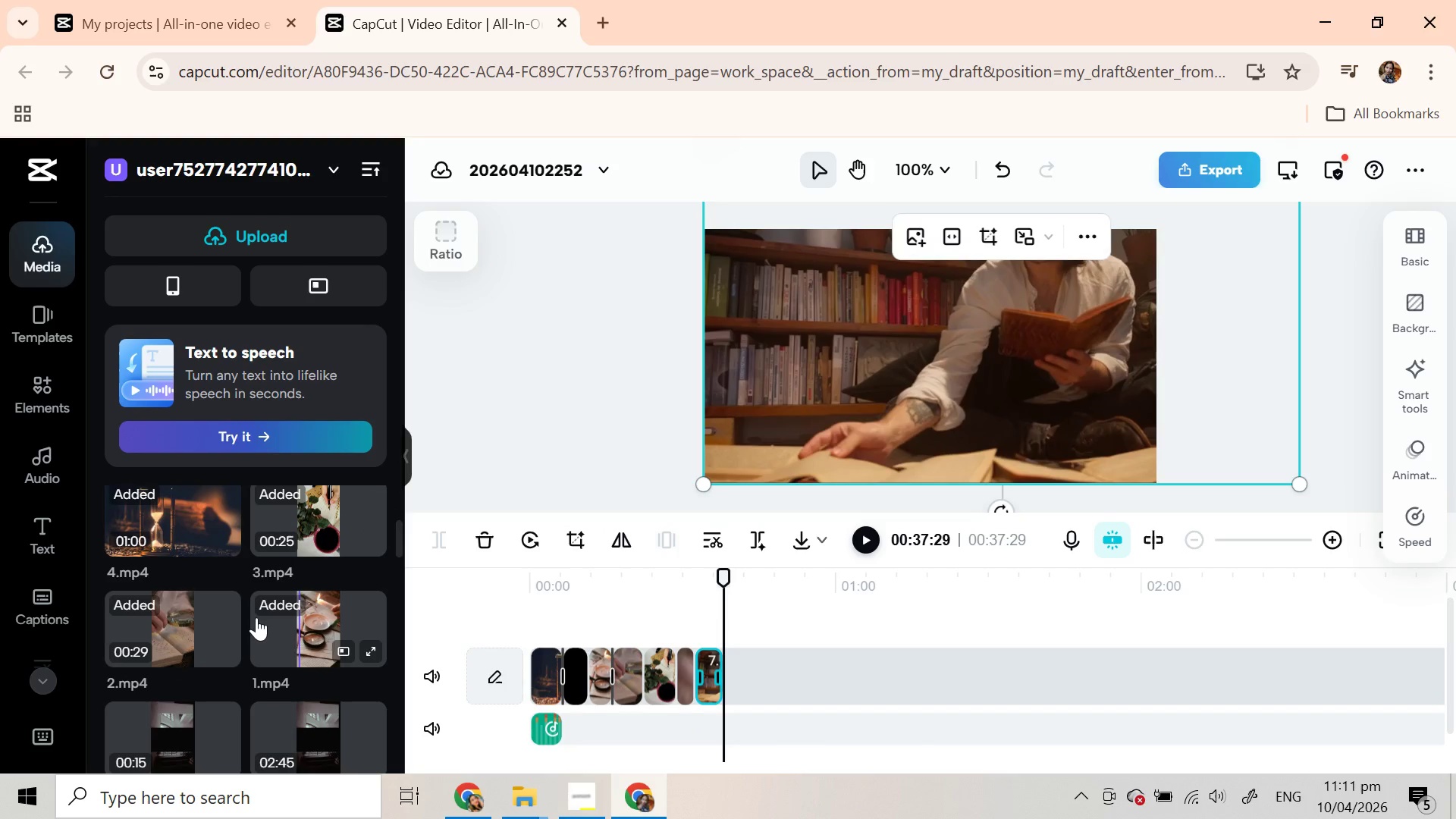 
scroll: coordinate [256, 617], scroll_direction: up, amount: 3.0
 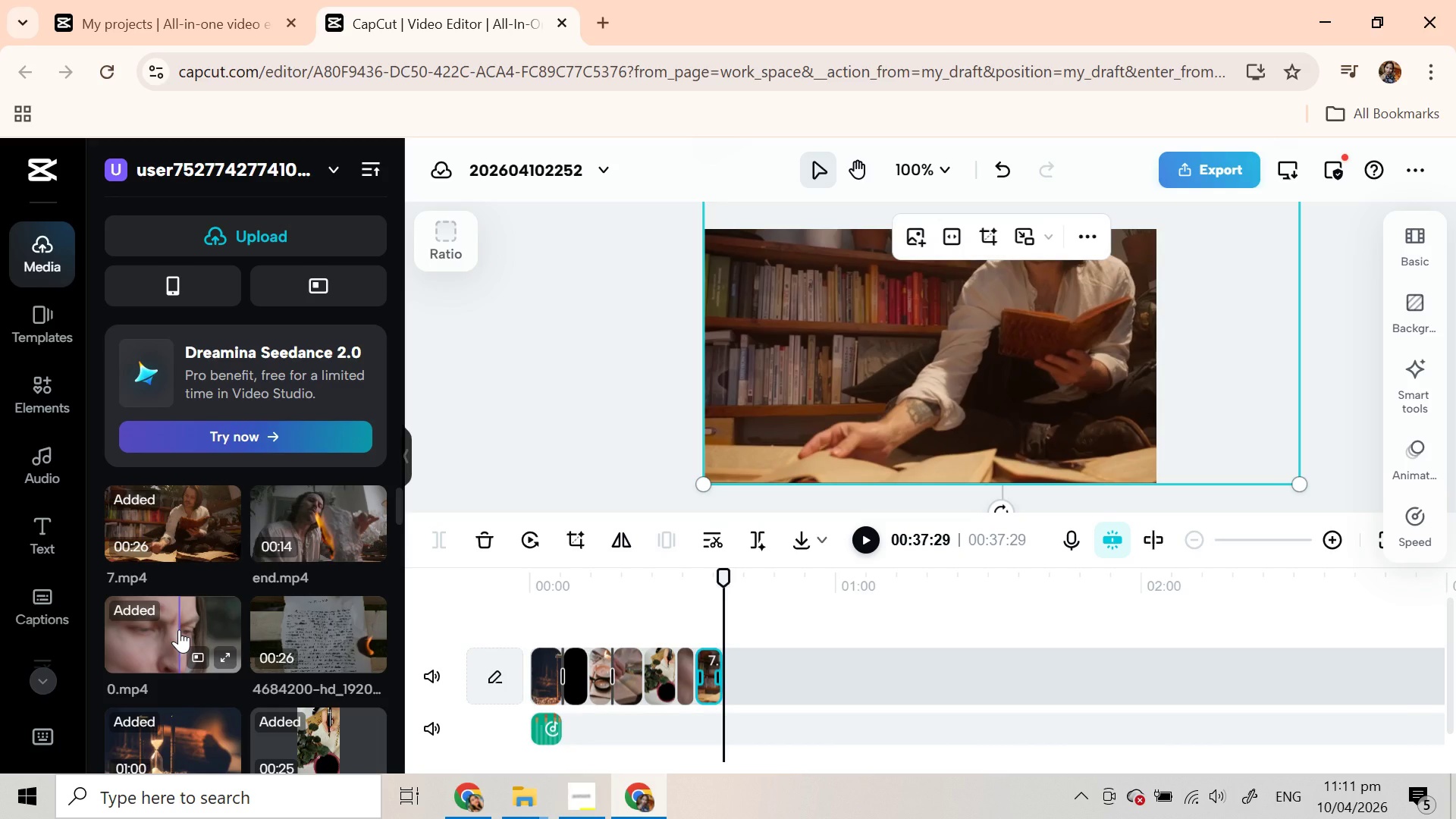 
wait(6.26)
 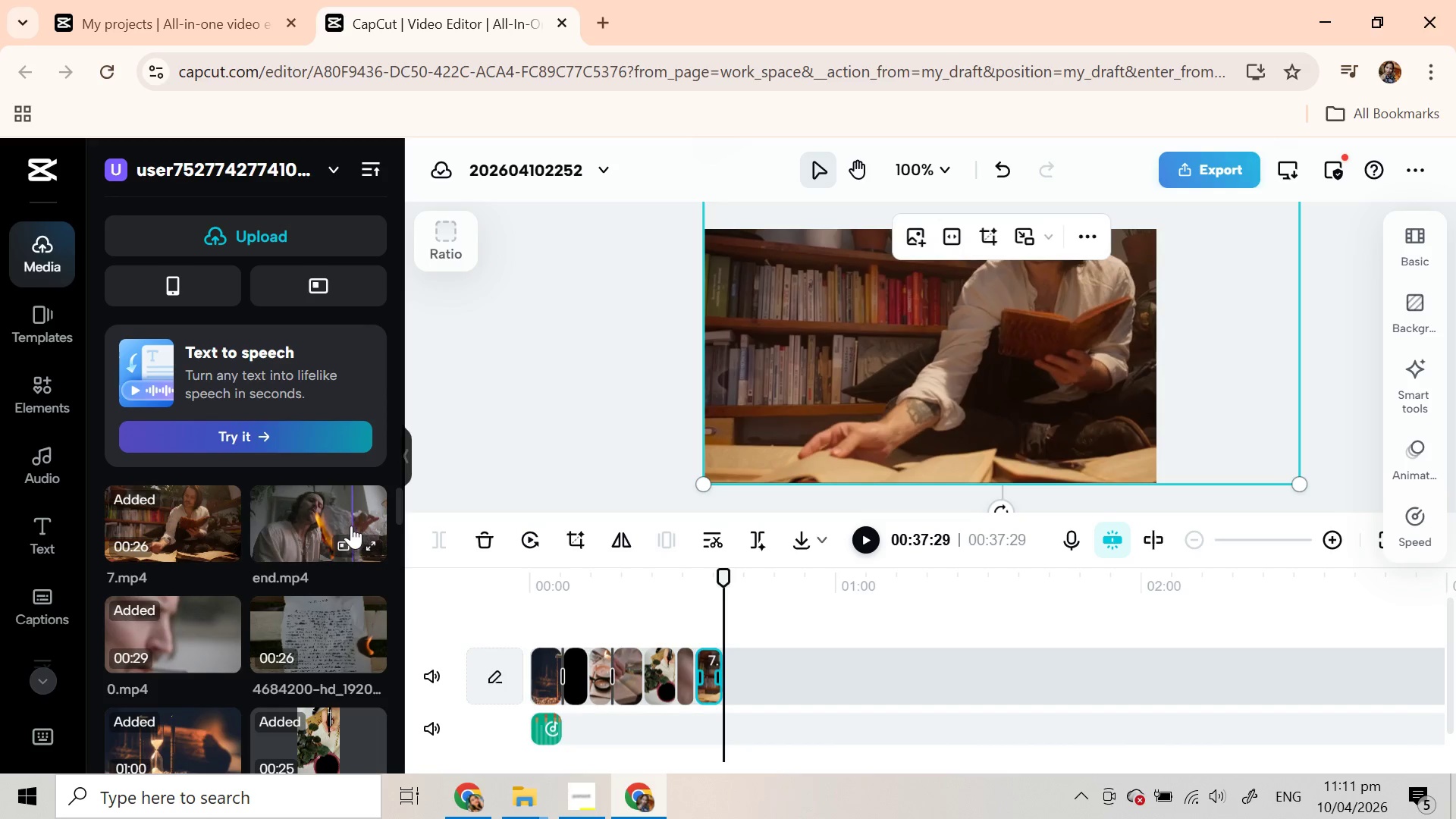 
left_click_drag(start_coordinate=[179, 629], to_coordinate=[822, 674])
 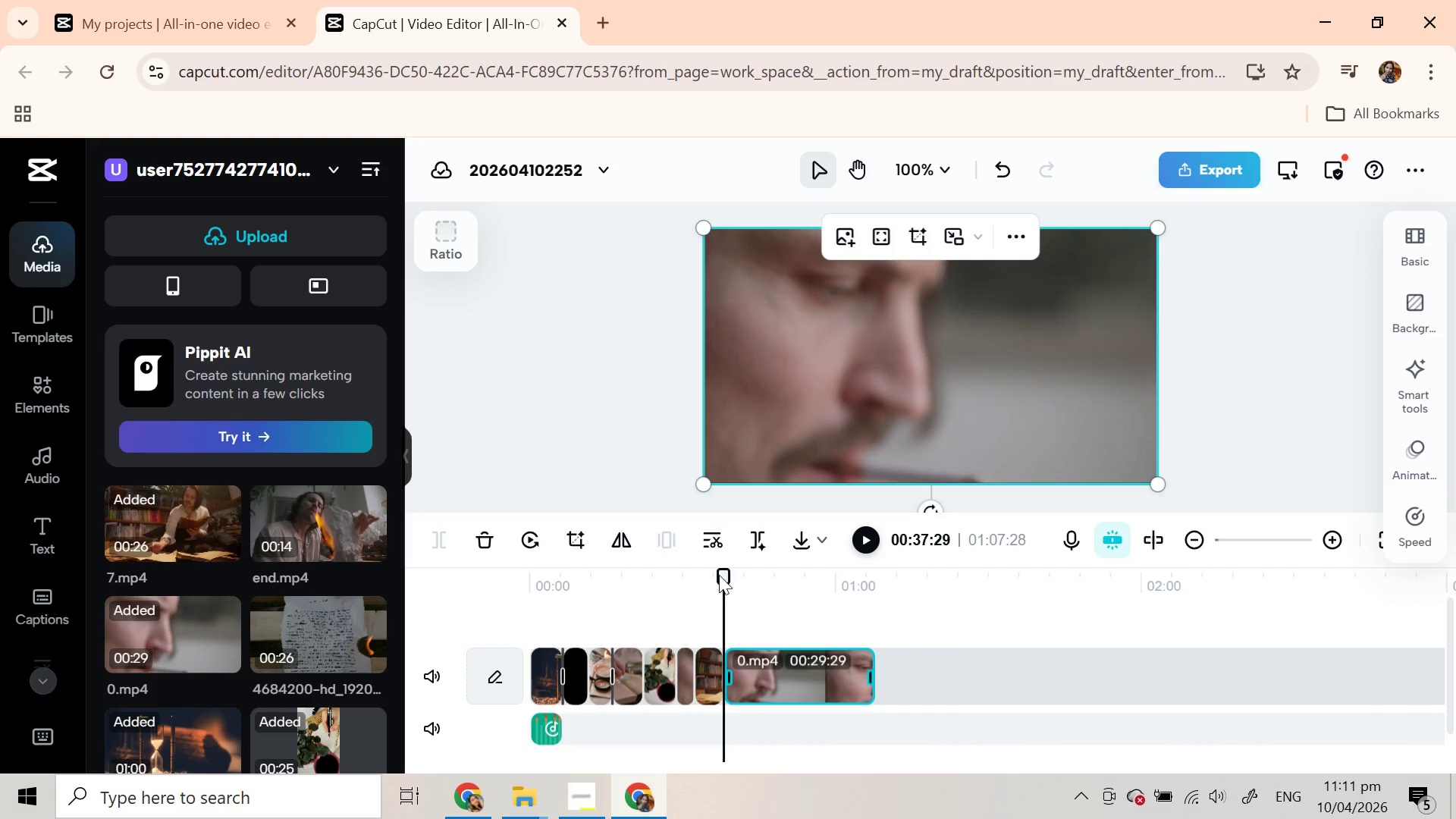 
left_click_drag(start_coordinate=[720, 582], to_coordinate=[853, 610])
 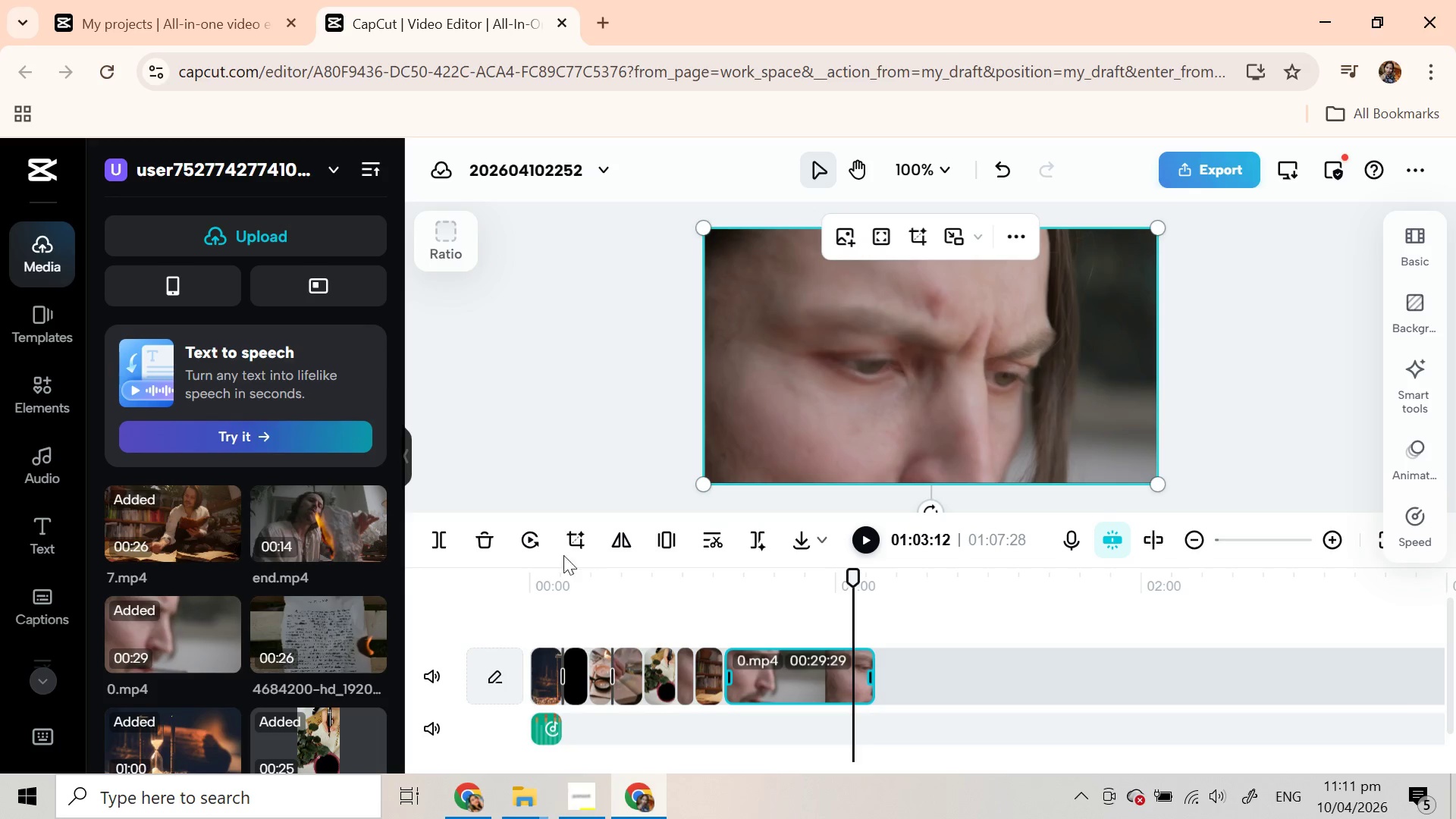 
left_click([488, 540])
 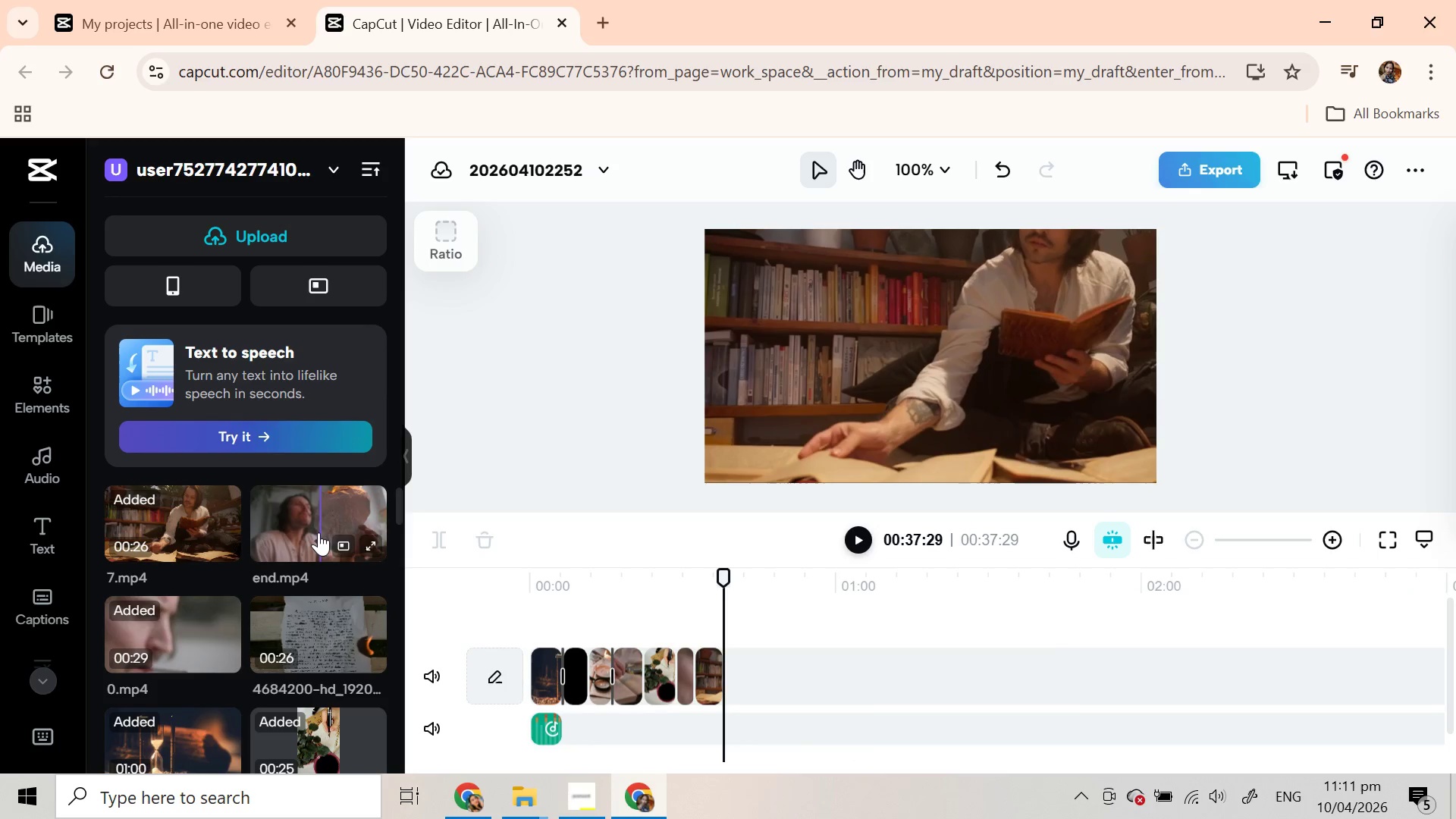 
left_click_drag(start_coordinate=[318, 532], to_coordinate=[733, 666])
 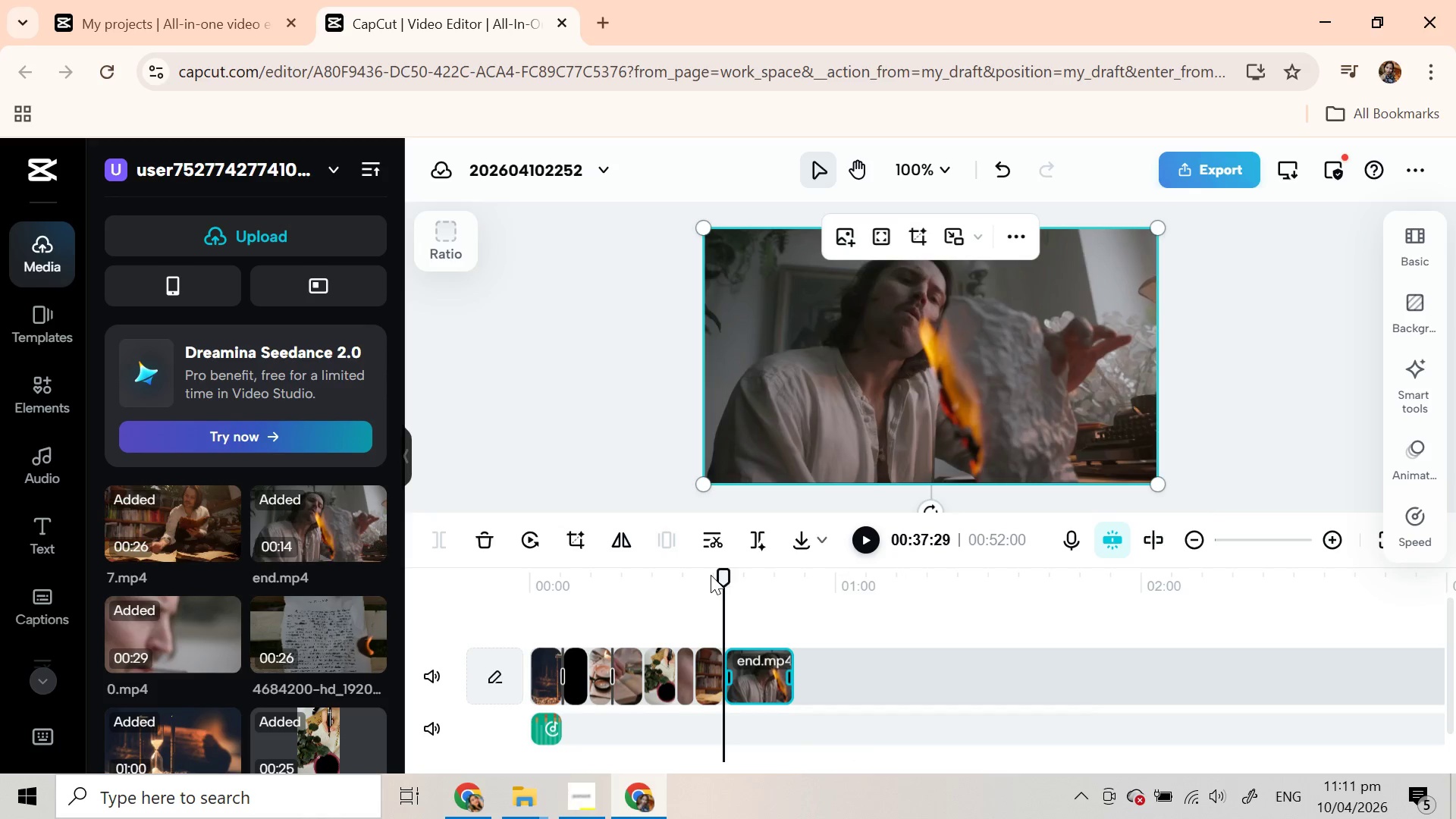 
left_click_drag(start_coordinate=[720, 575], to_coordinate=[745, 579])
 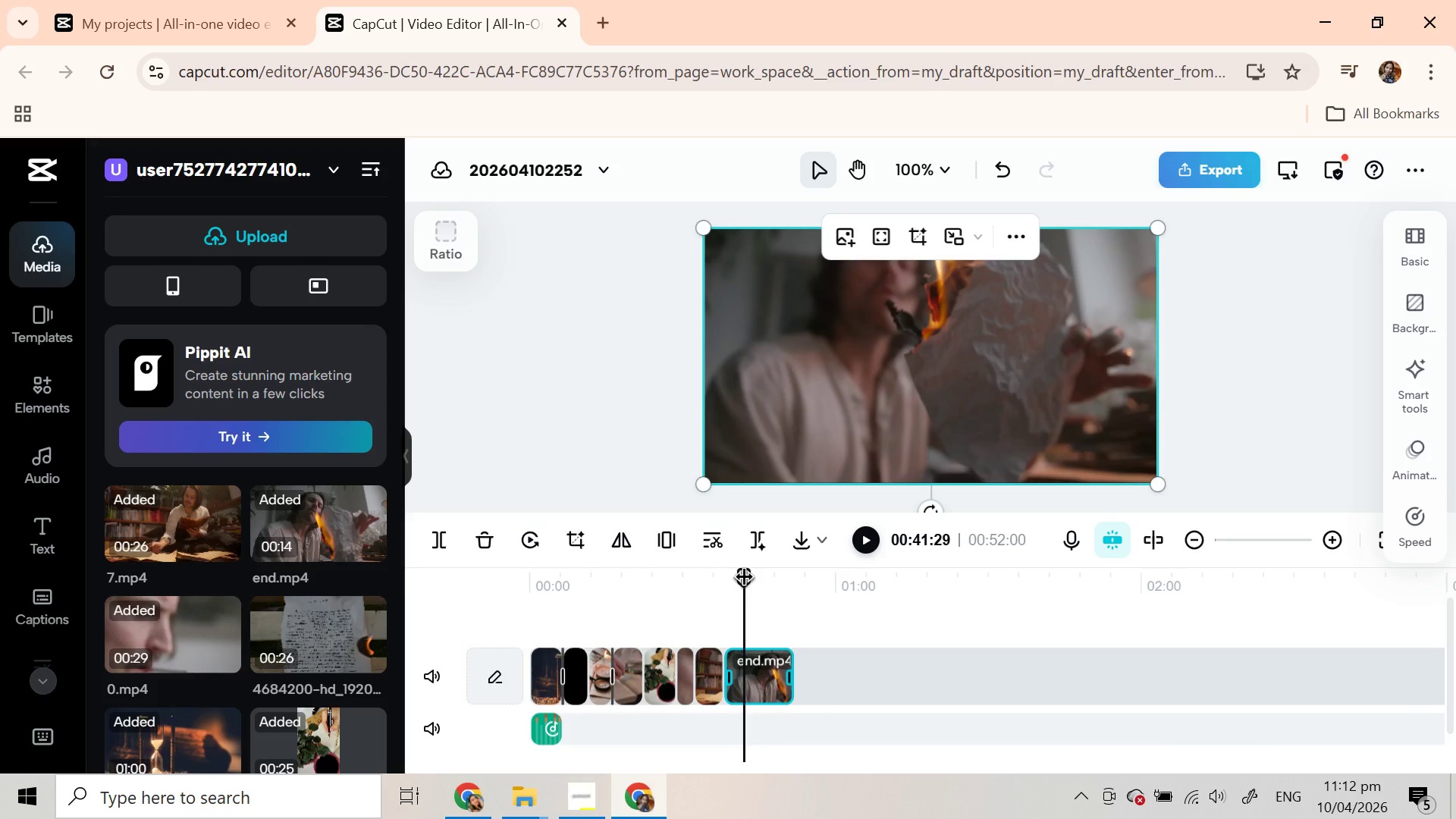 
left_click_drag(start_coordinate=[745, 579], to_coordinate=[748, 579])
 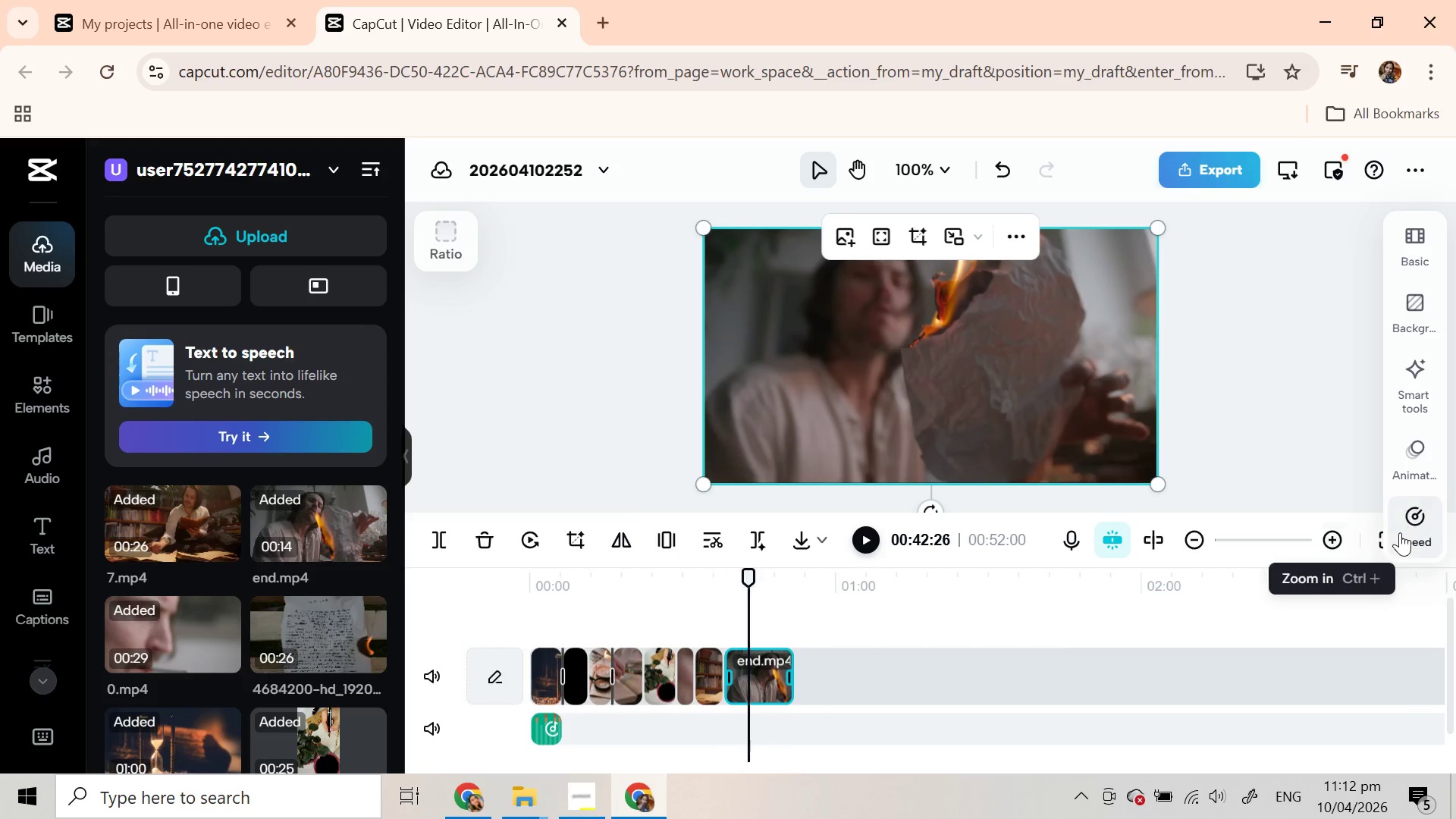 
left_click([1403, 532])
 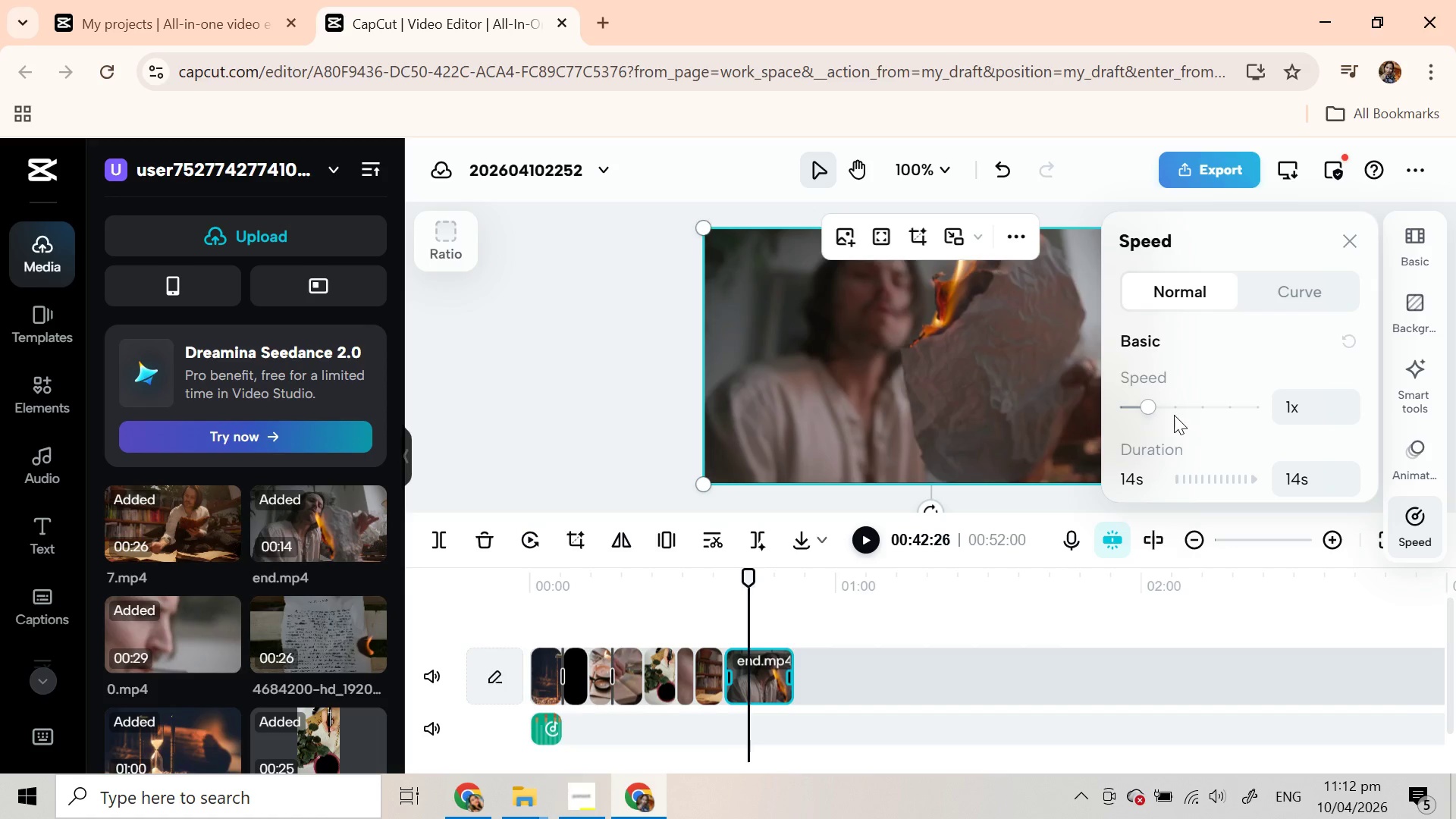 
left_click([1177, 410])
 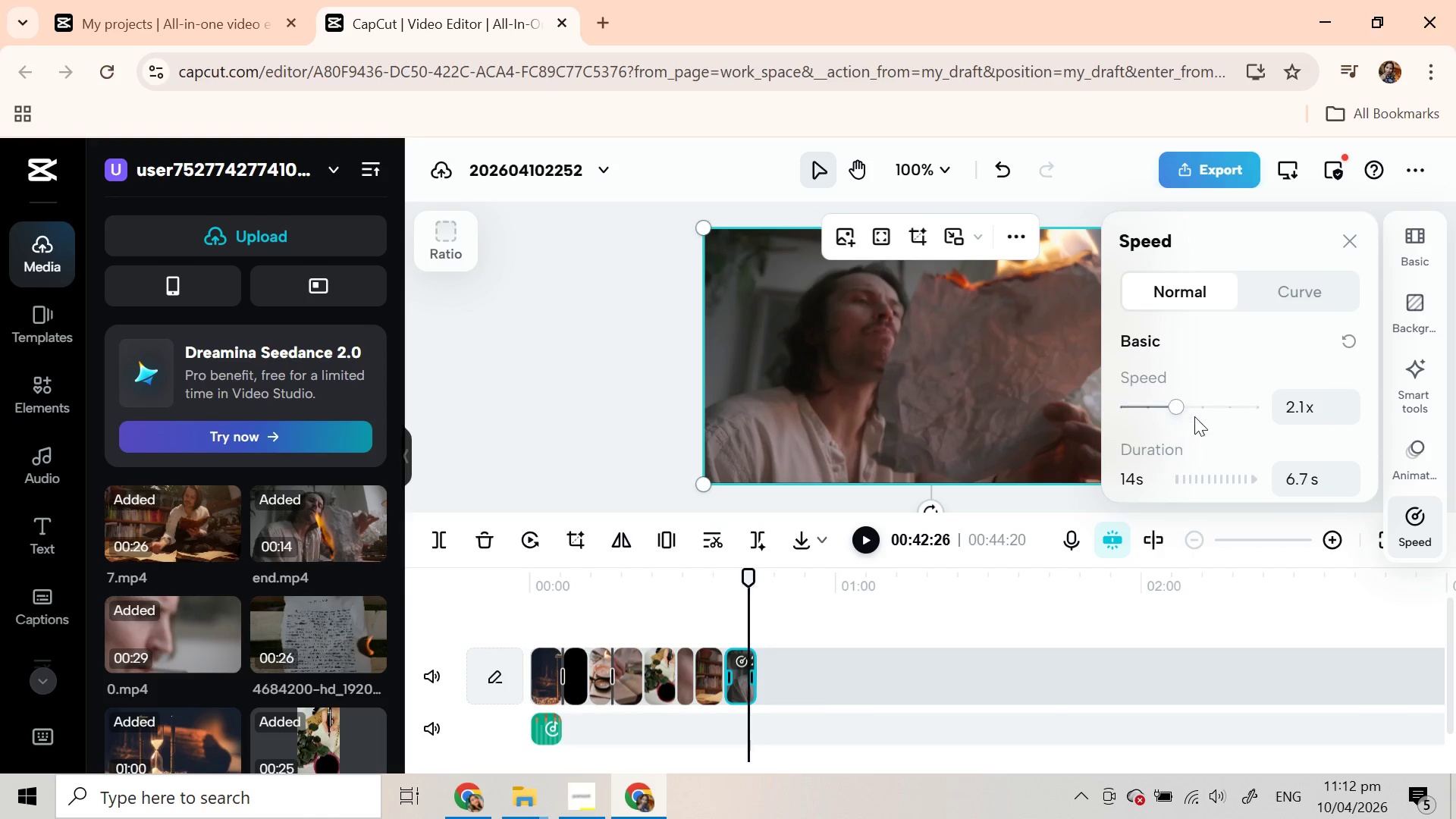 
left_click([1208, 398])
 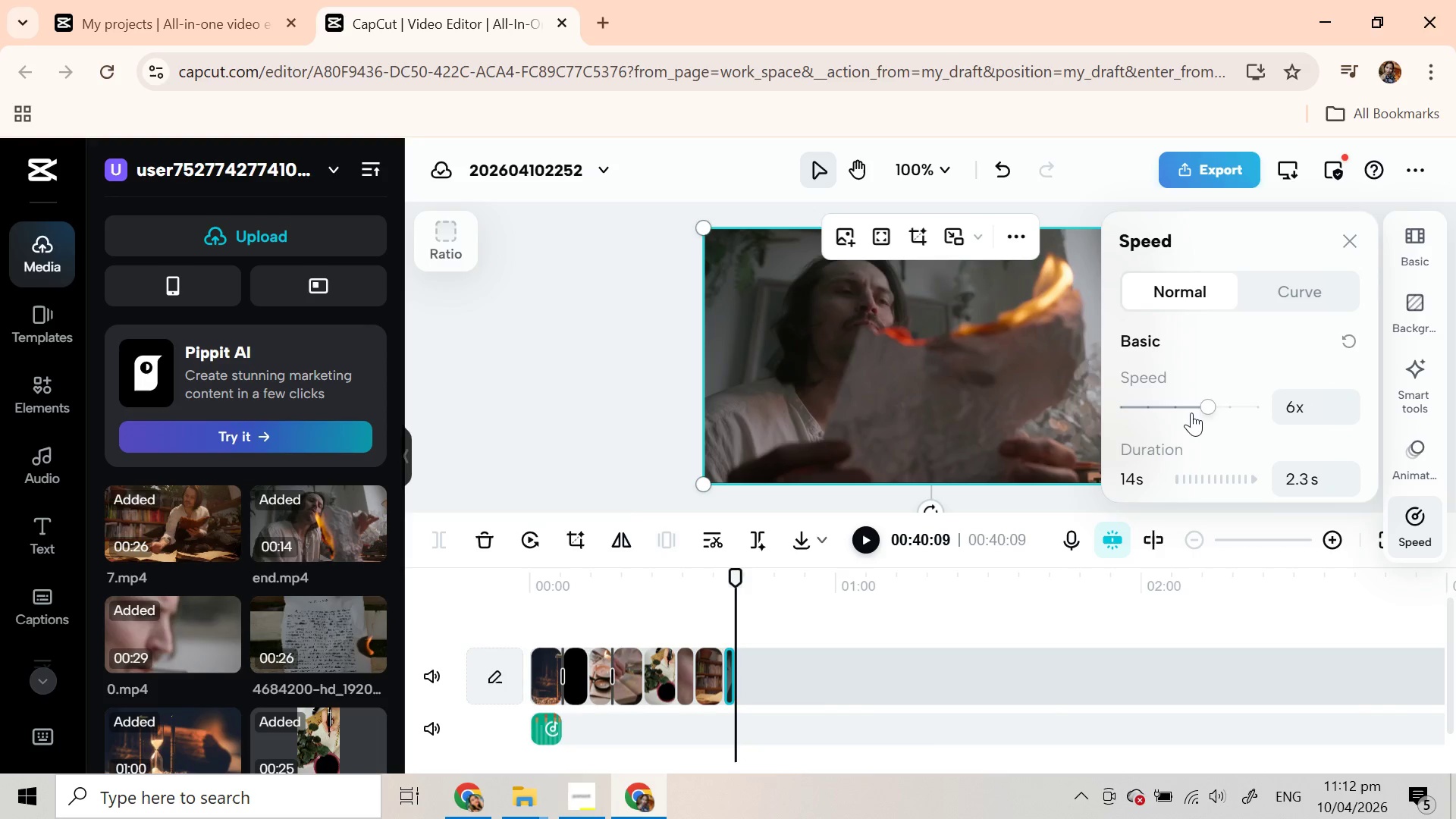 
left_click([1188, 411])
 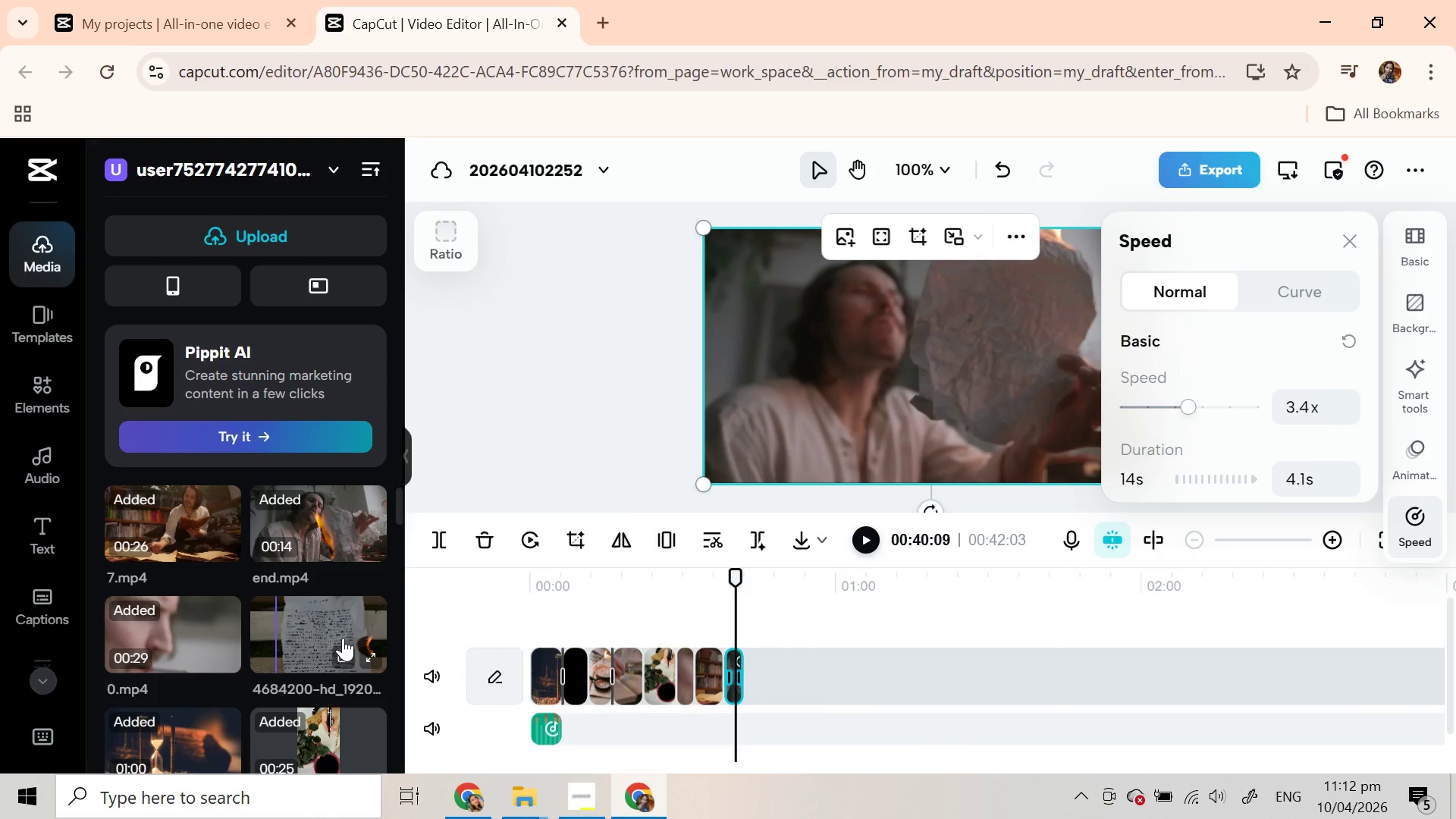 
left_click_drag(start_coordinate=[311, 619], to_coordinate=[804, 694])
 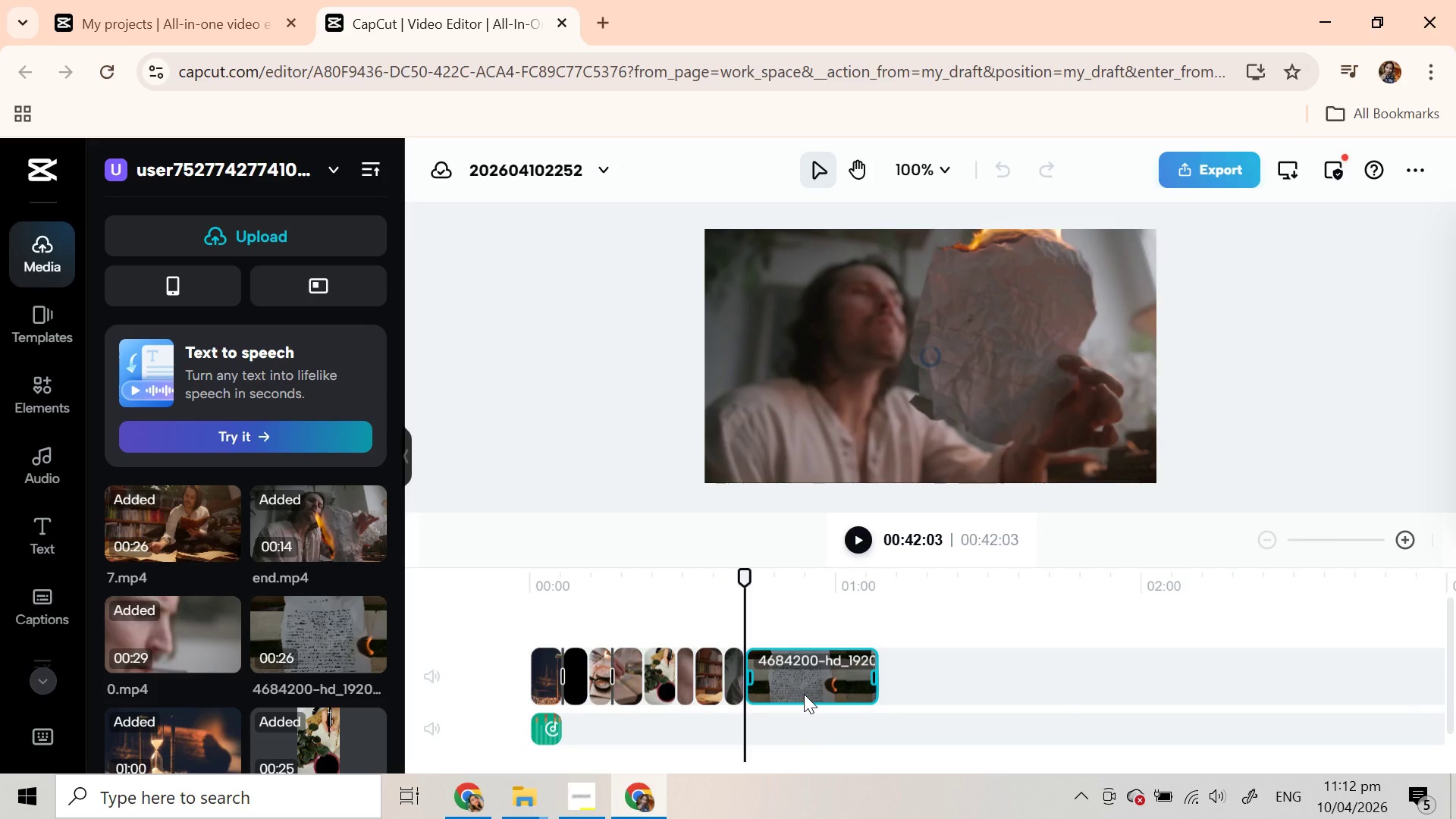 
scroll: coordinate [251, 684], scroll_direction: down, amount: 3.0
 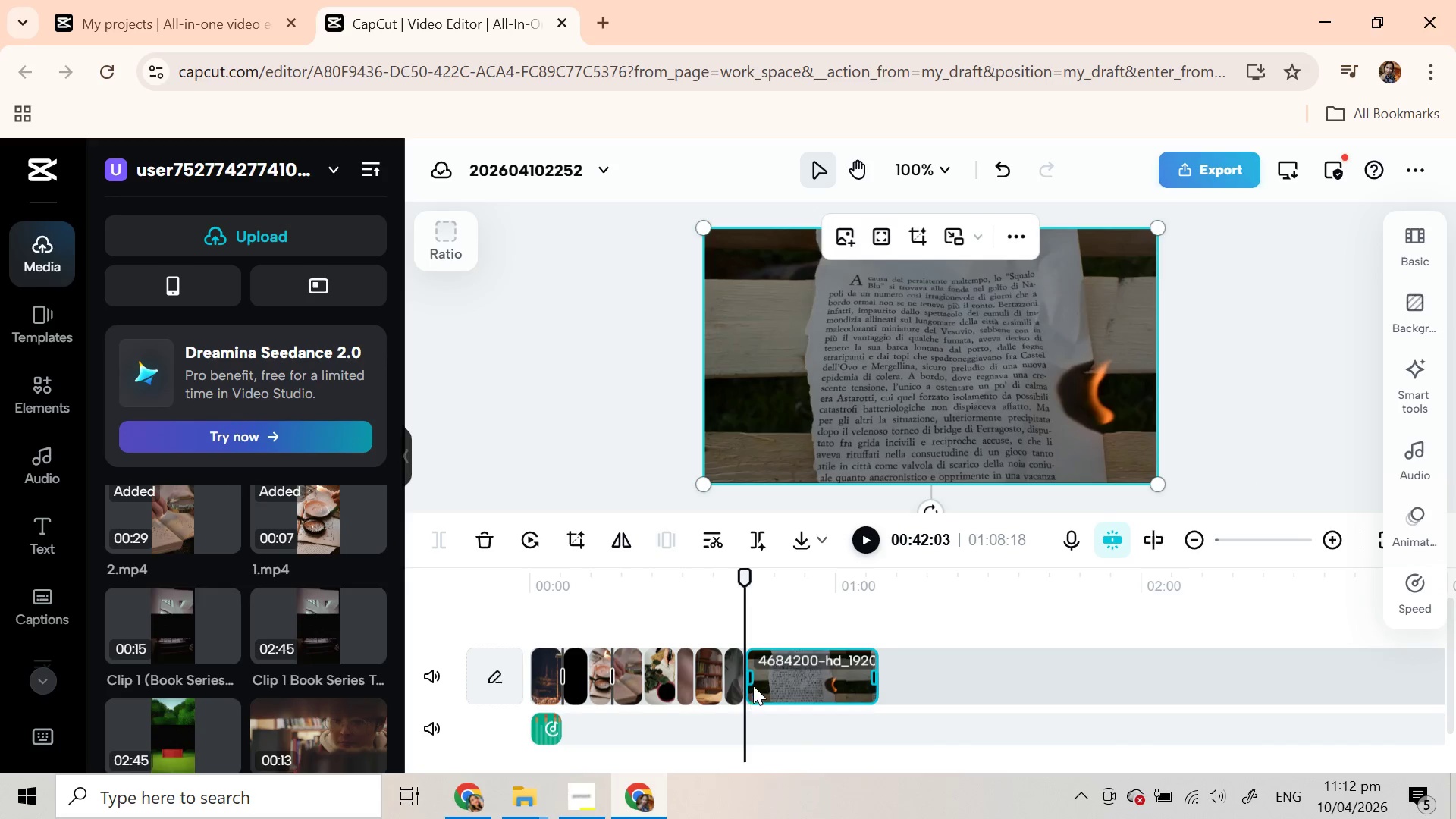 
scroll: coordinate [289, 601], scroll_direction: up, amount: 4.0
 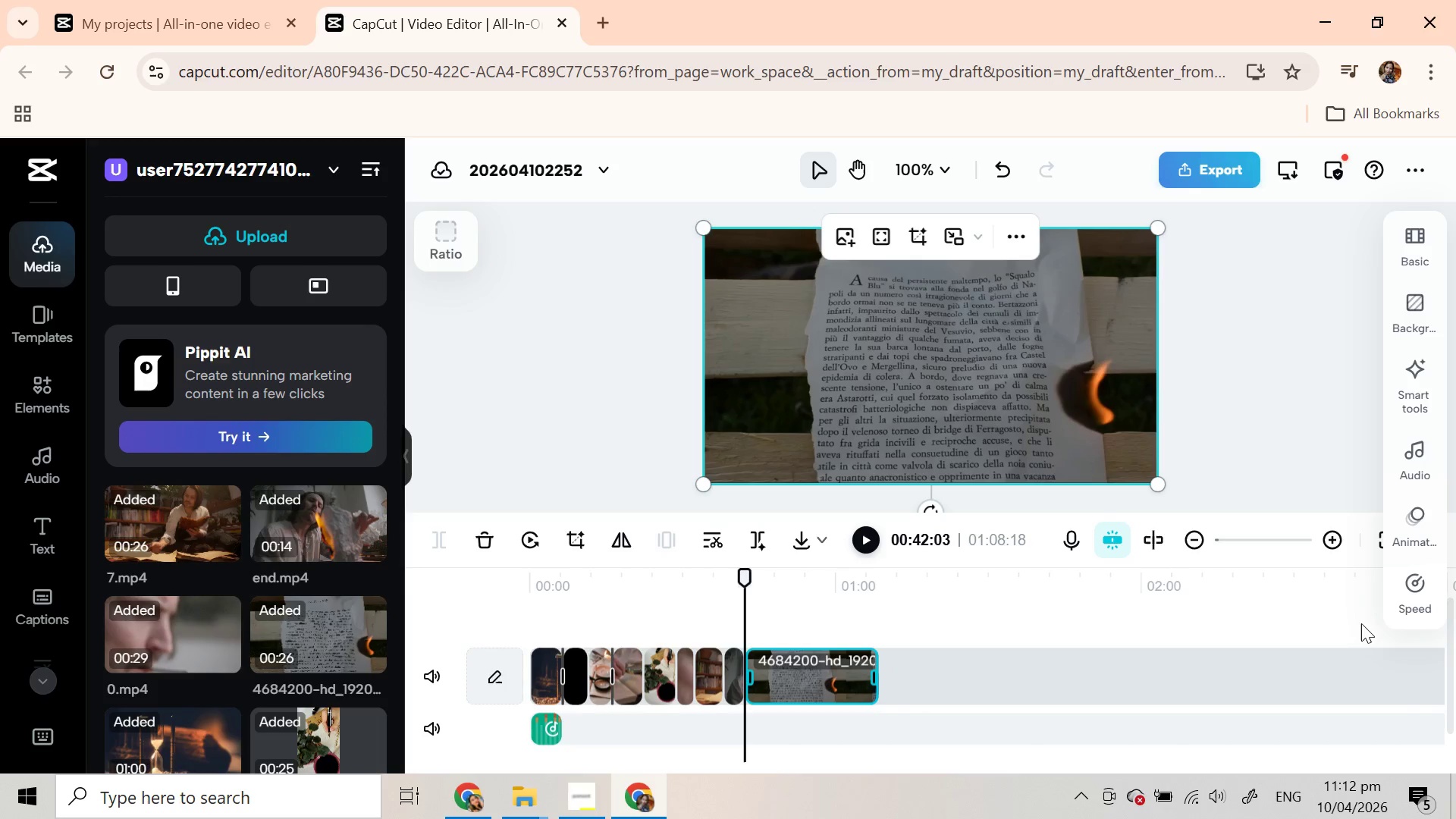 
left_click([1430, 597])
 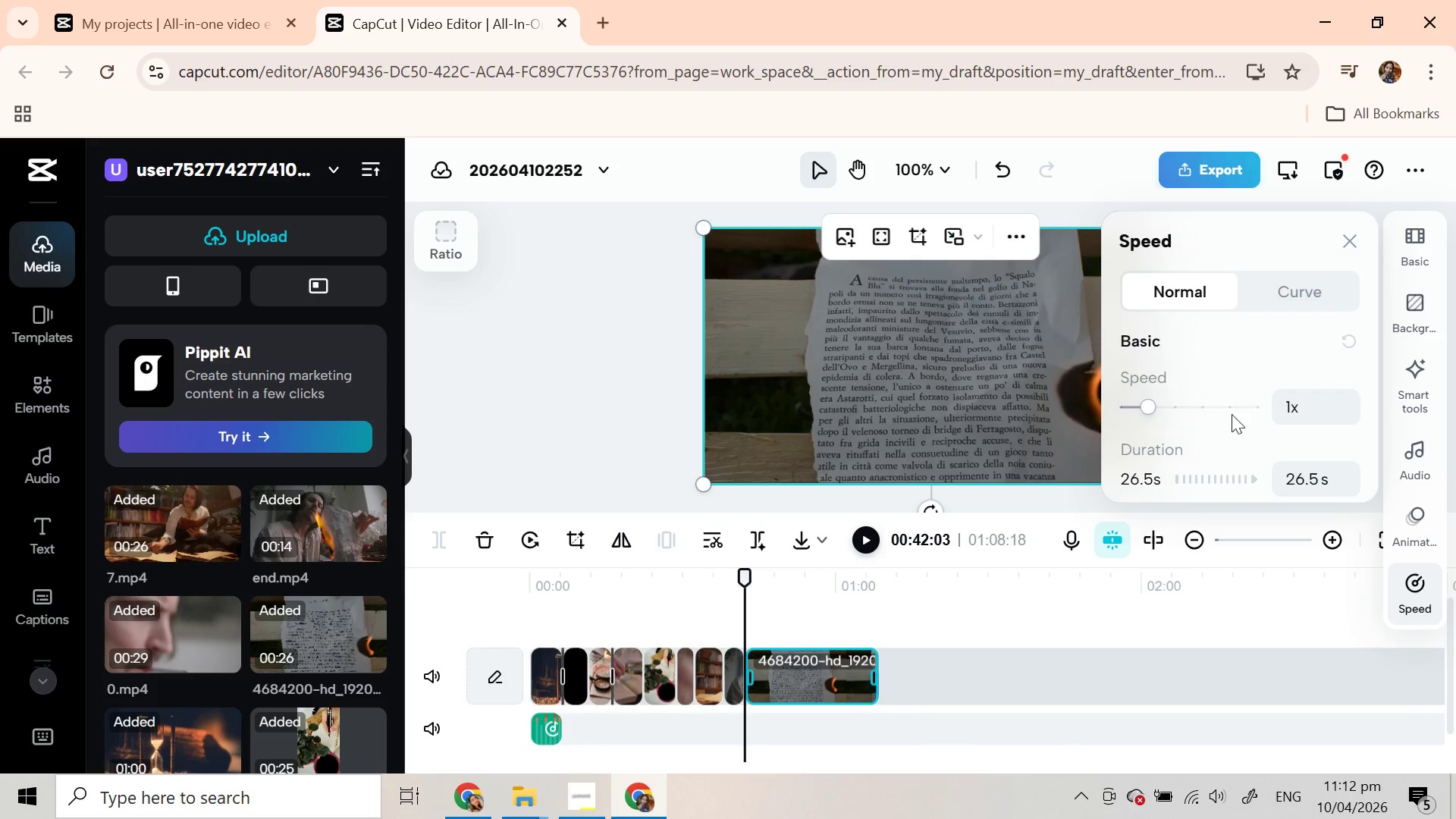 
left_click([1214, 401])
 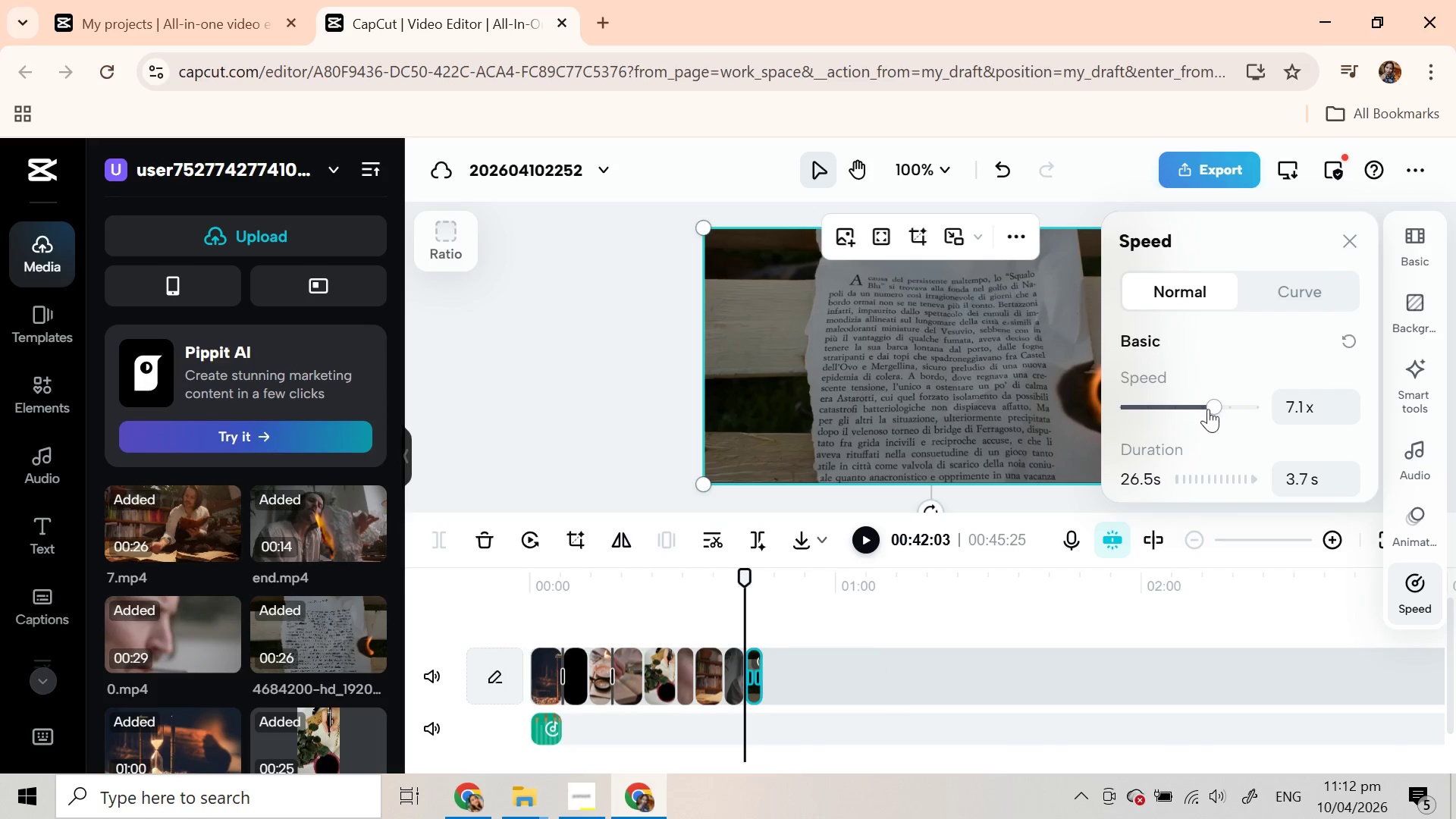 
left_click([1197, 409])
 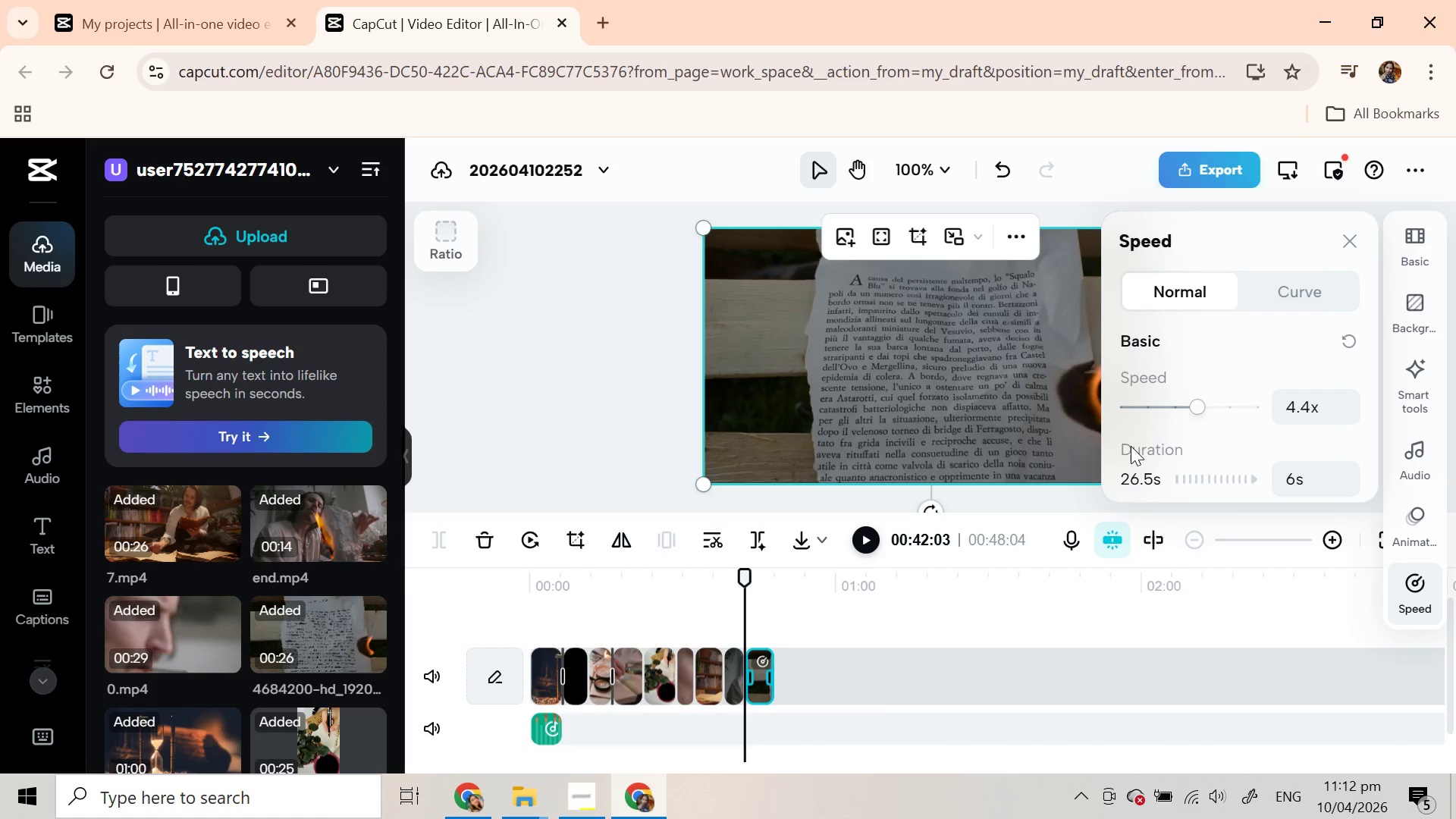 
left_click([1185, 403])
 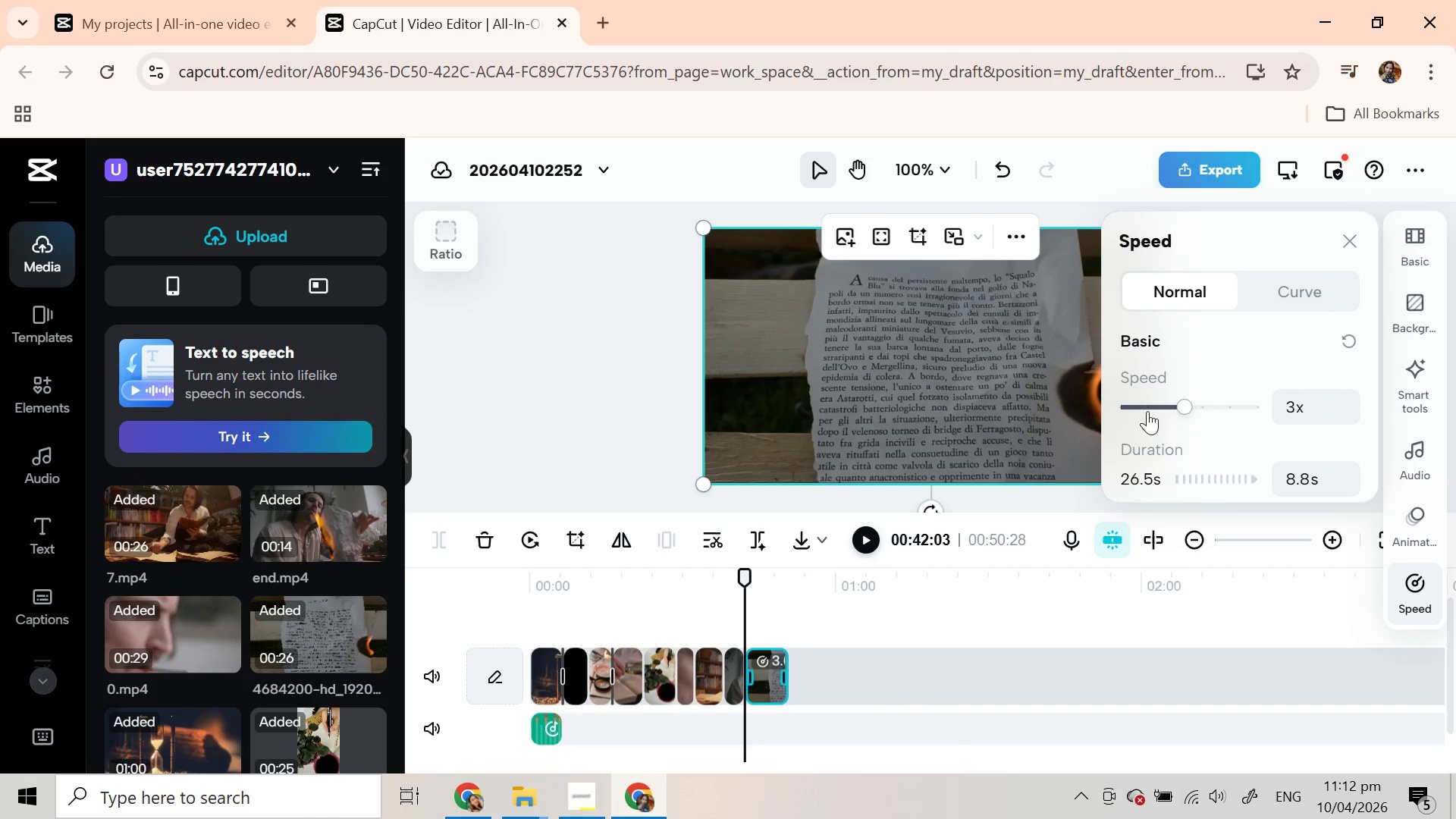 
left_click([1135, 409])
 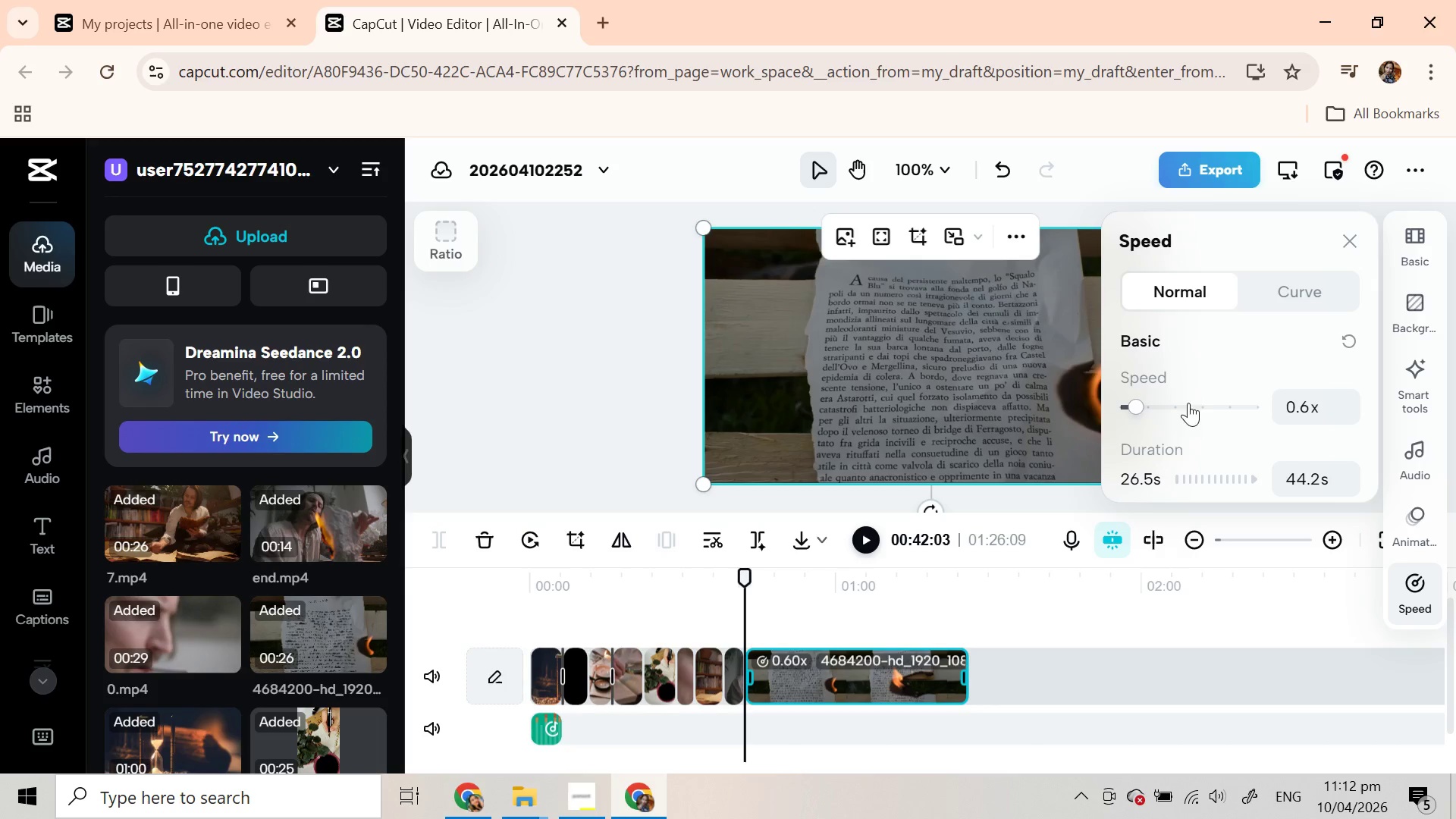 
left_click([1213, 403])
 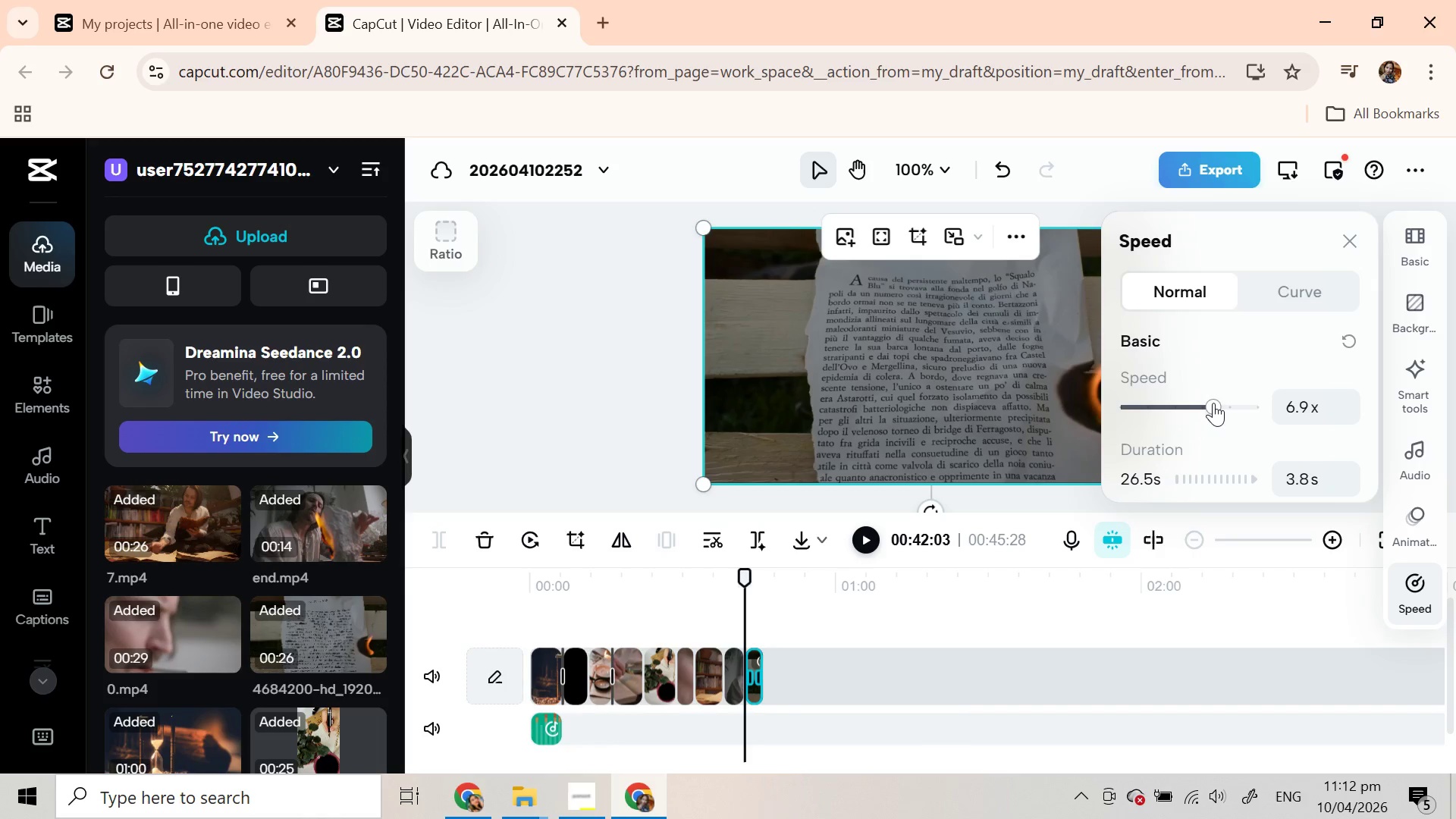 
left_click([1199, 403])
 